 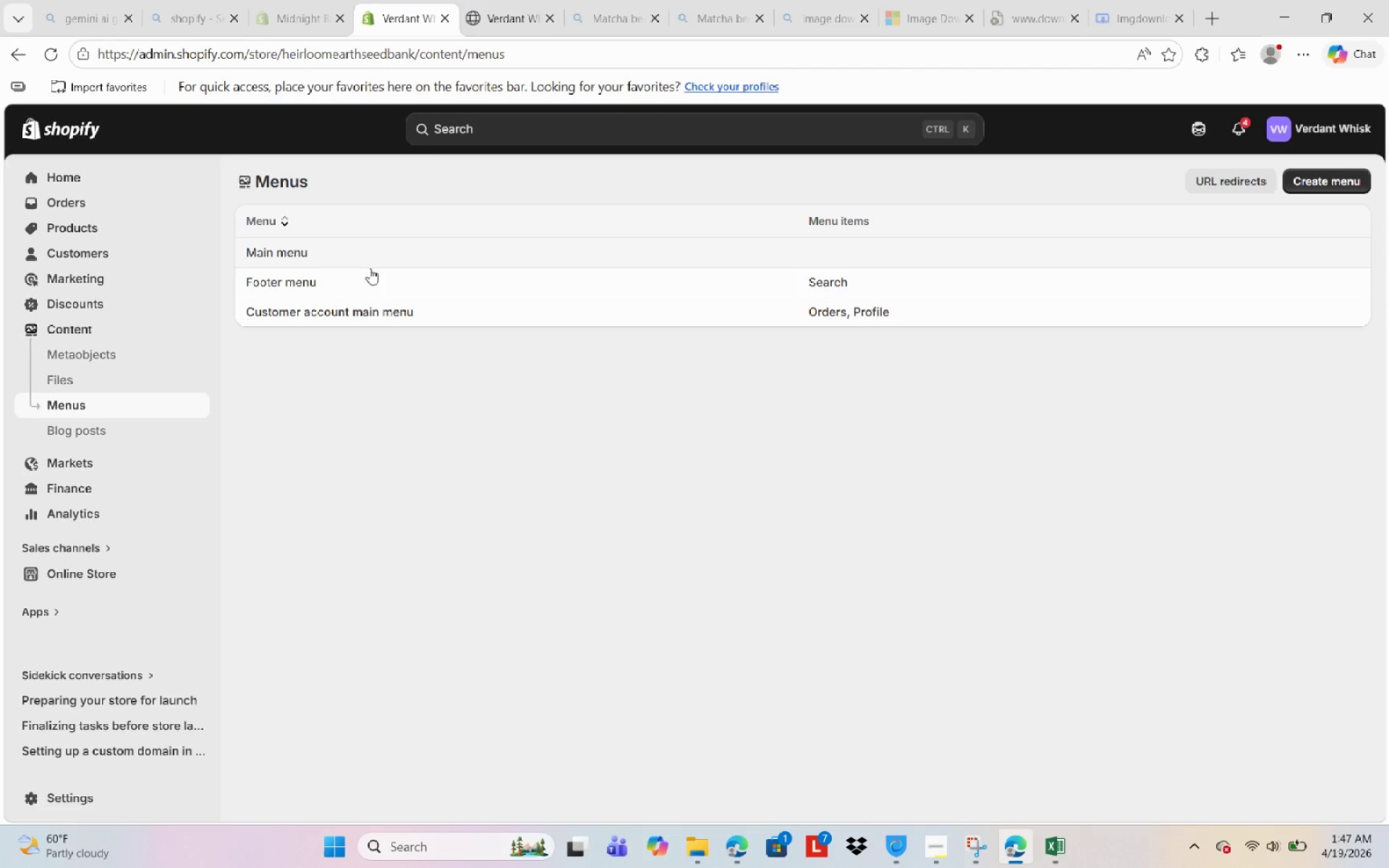 
left_click_drag(start_coordinate=[692, 252], to_coordinate=[497, 259])
 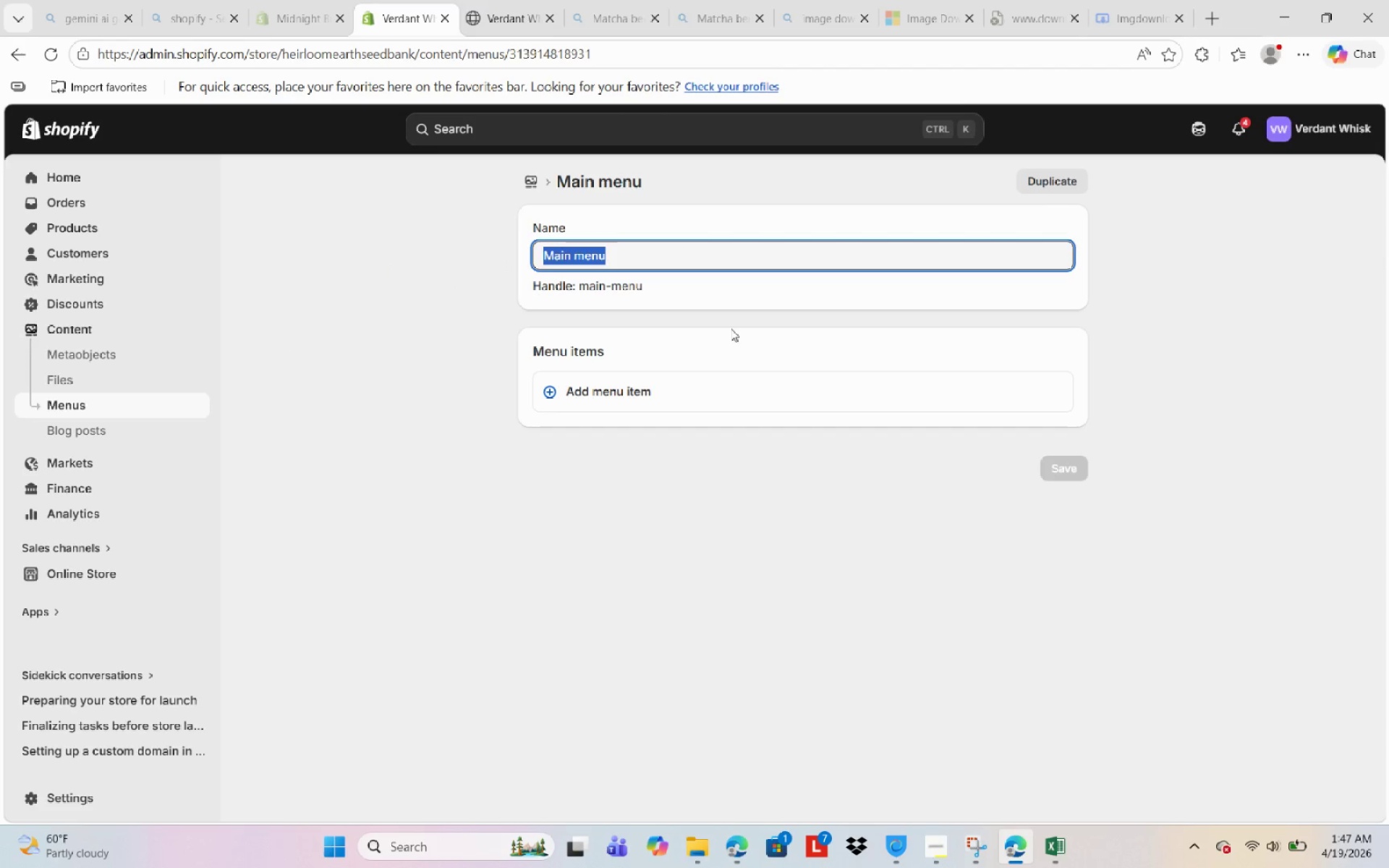 
type(Home)
 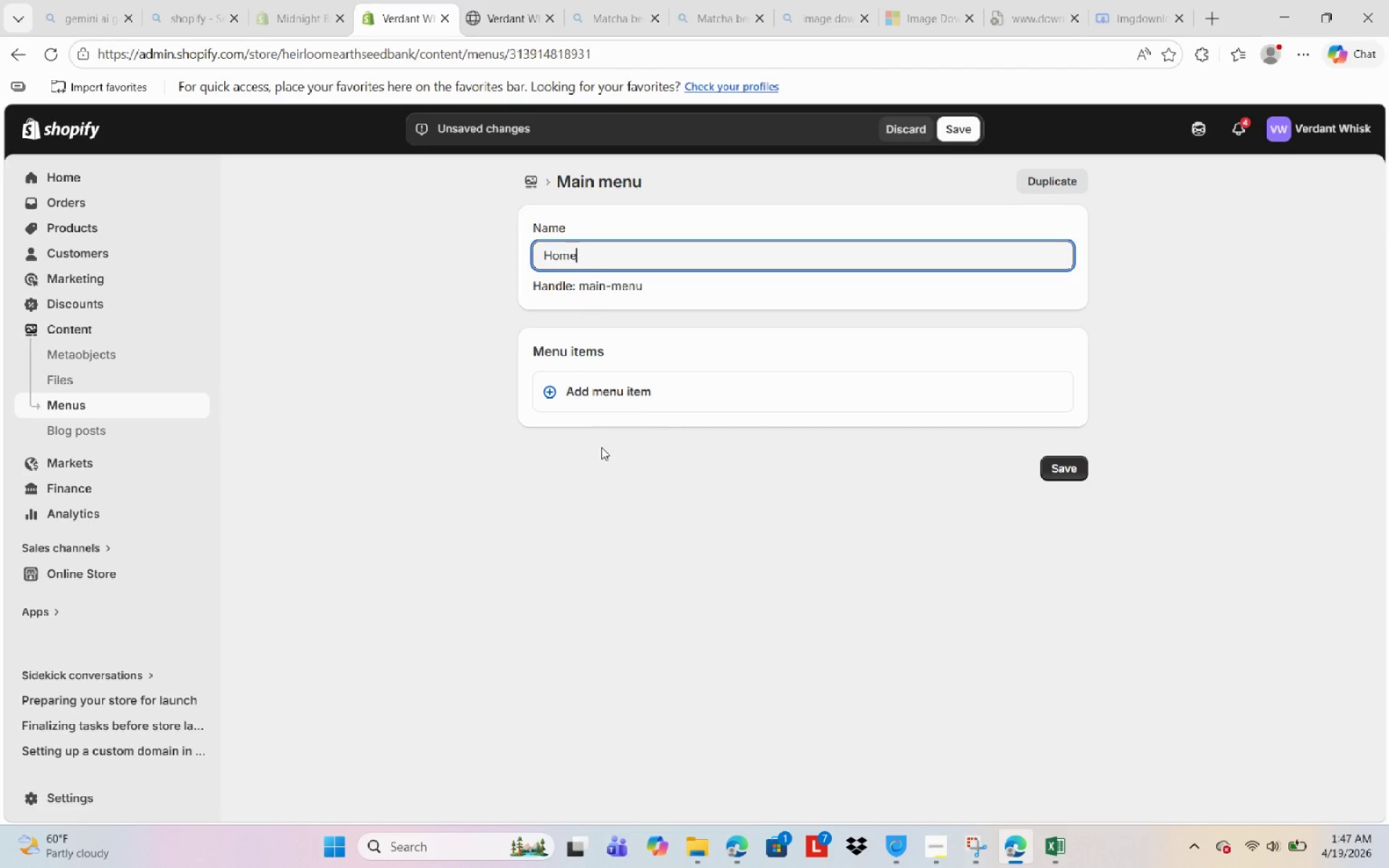 
left_click([663, 404])
 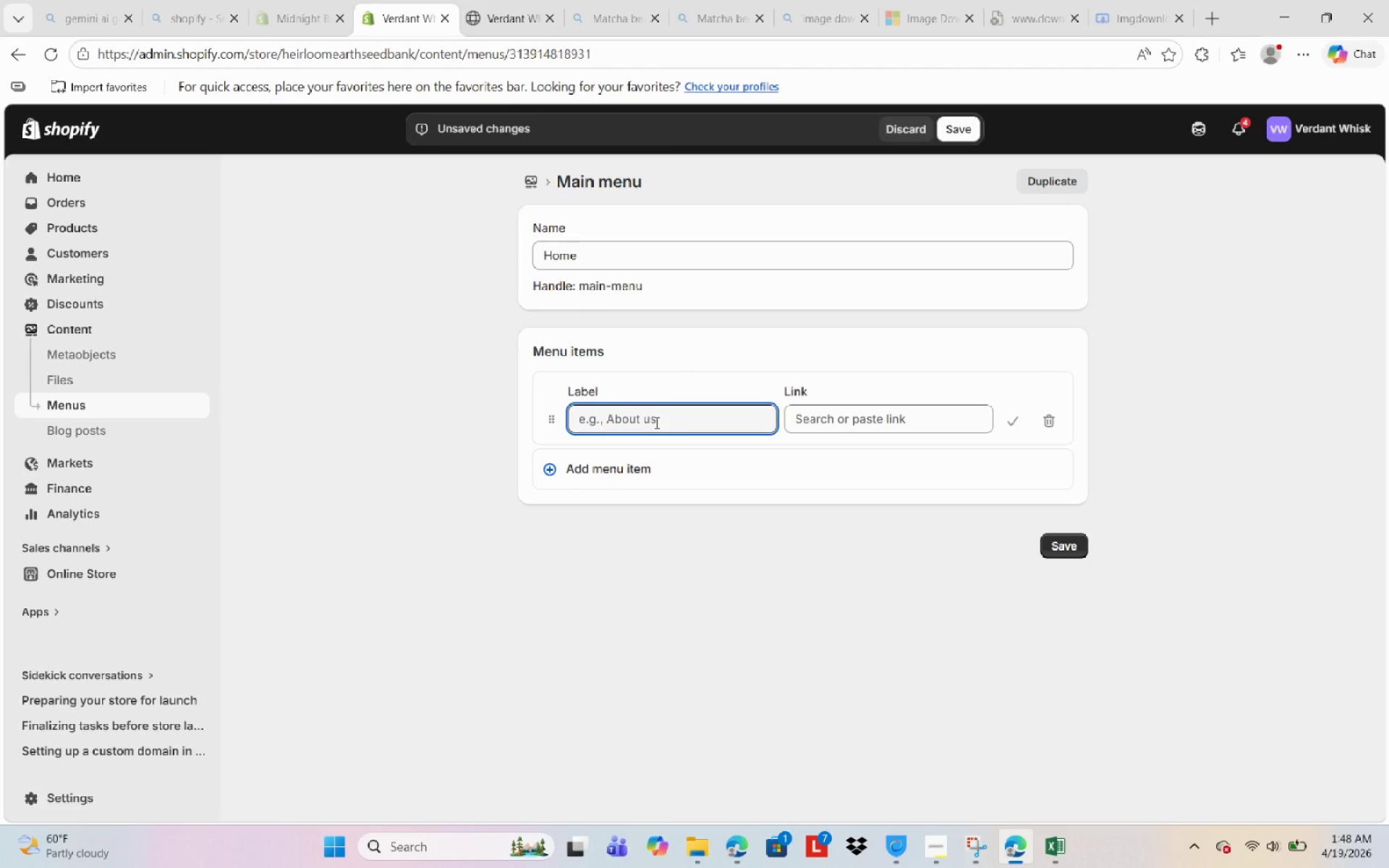 
wait(5.69)
 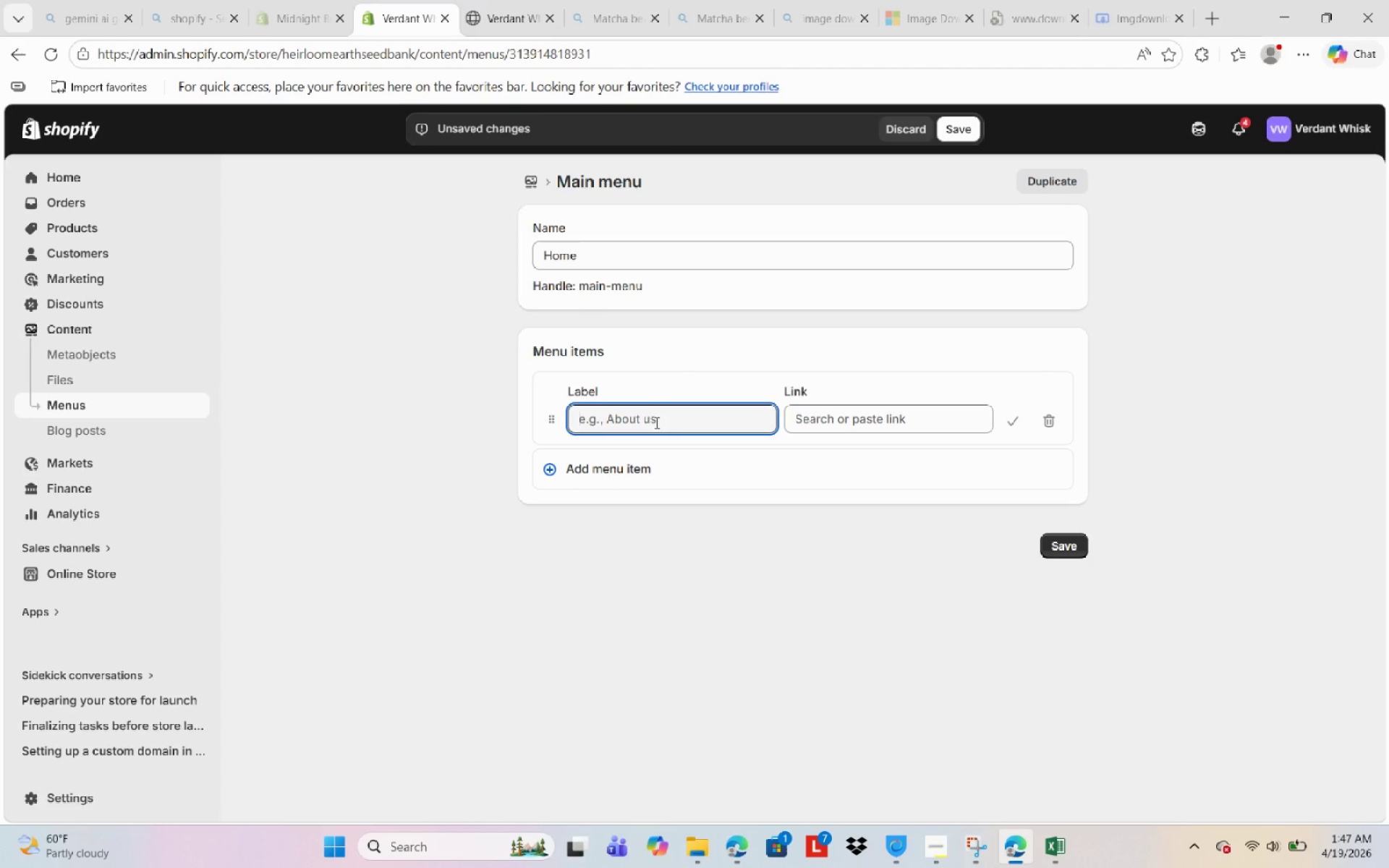 
type(Home )
 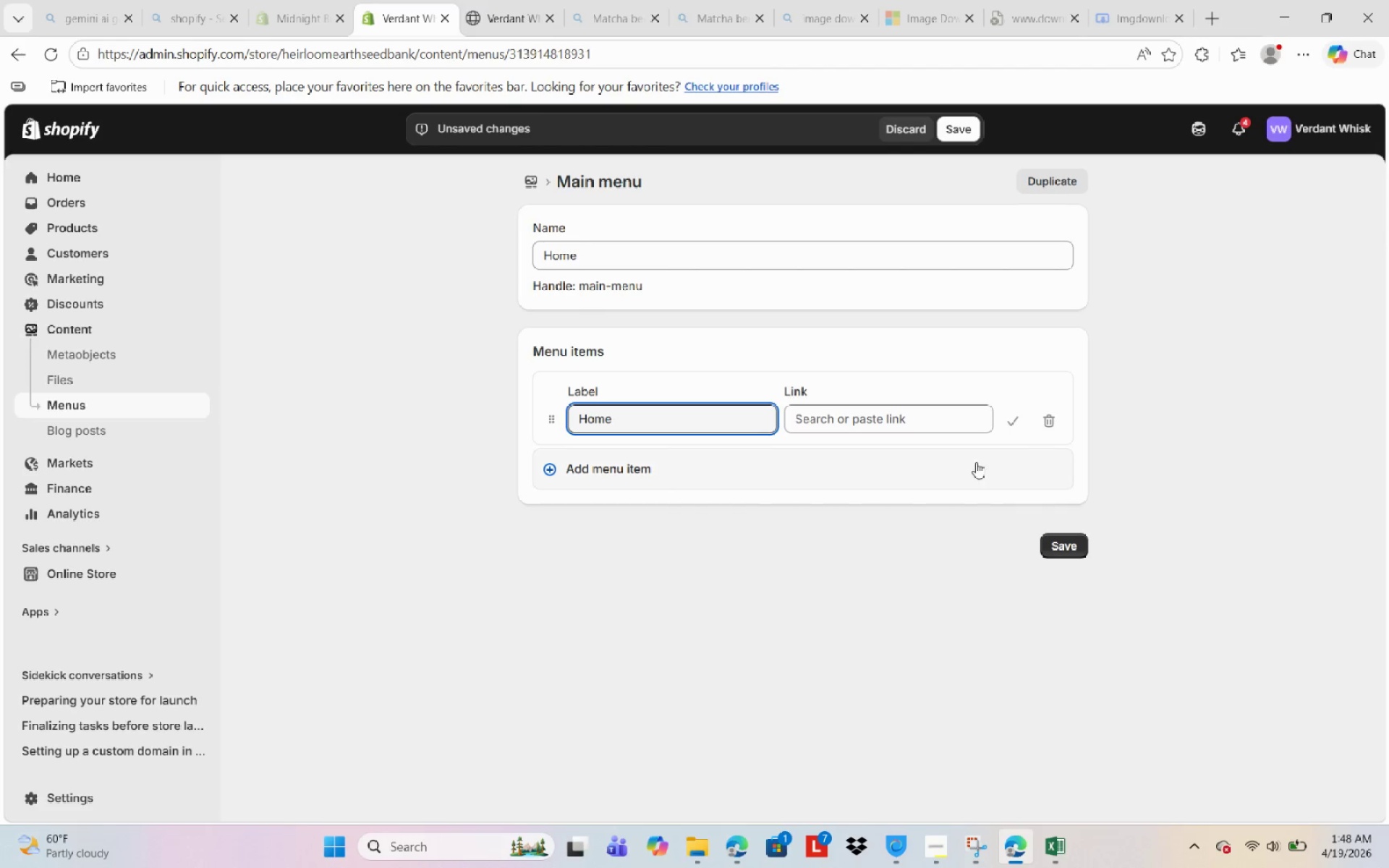 
left_click([910, 421])
 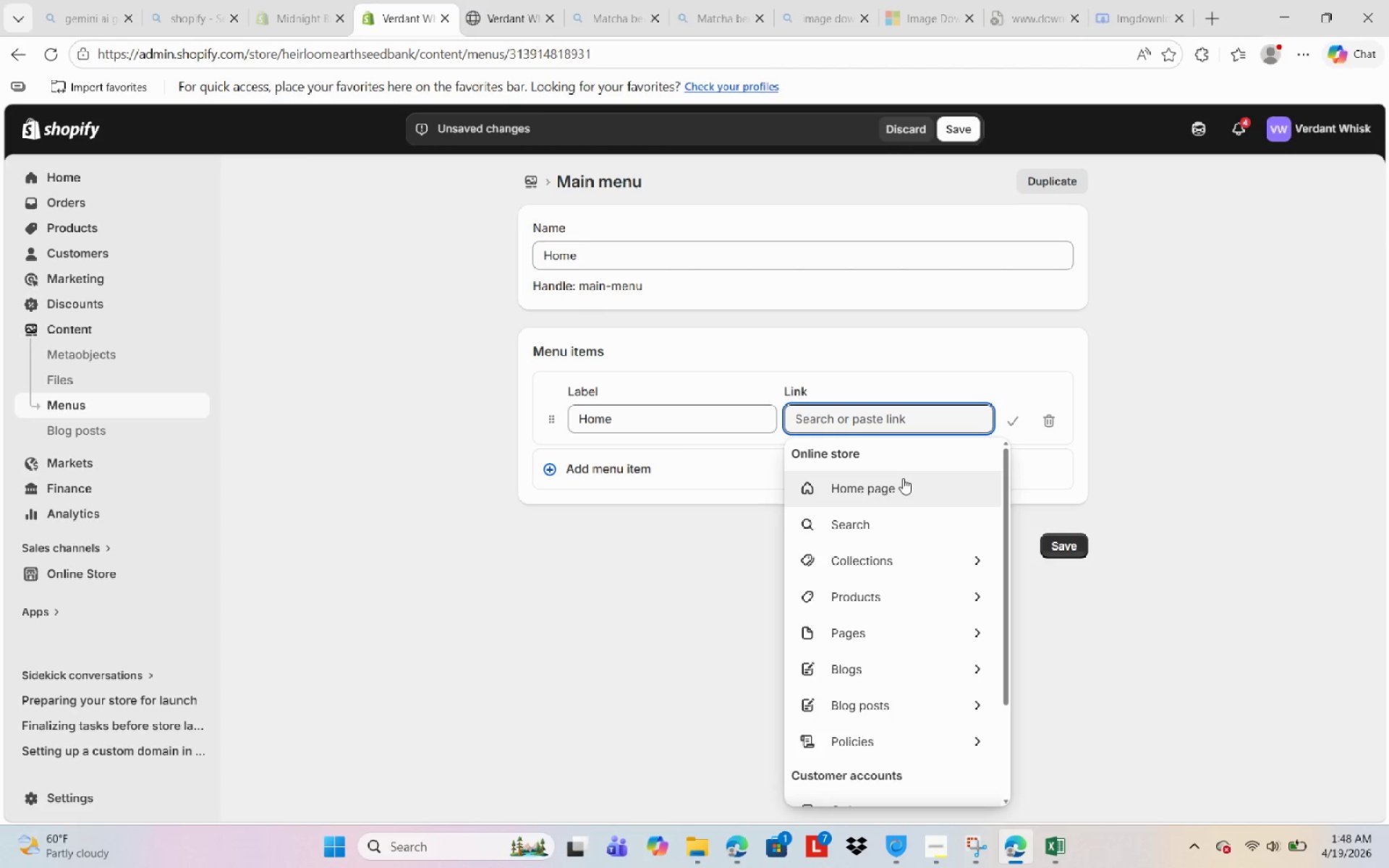 
left_click([899, 482])
 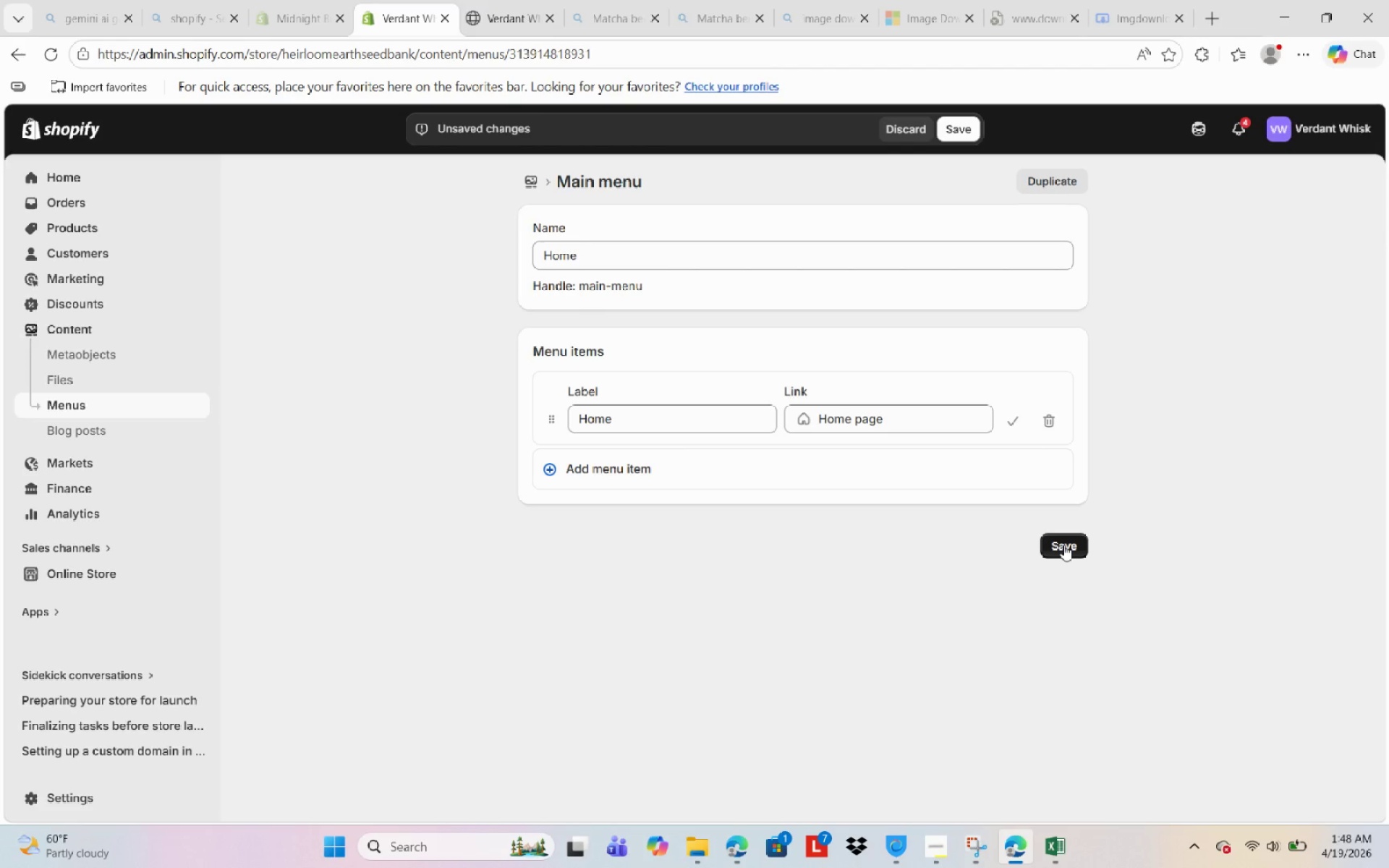 
left_click([1063, 545])
 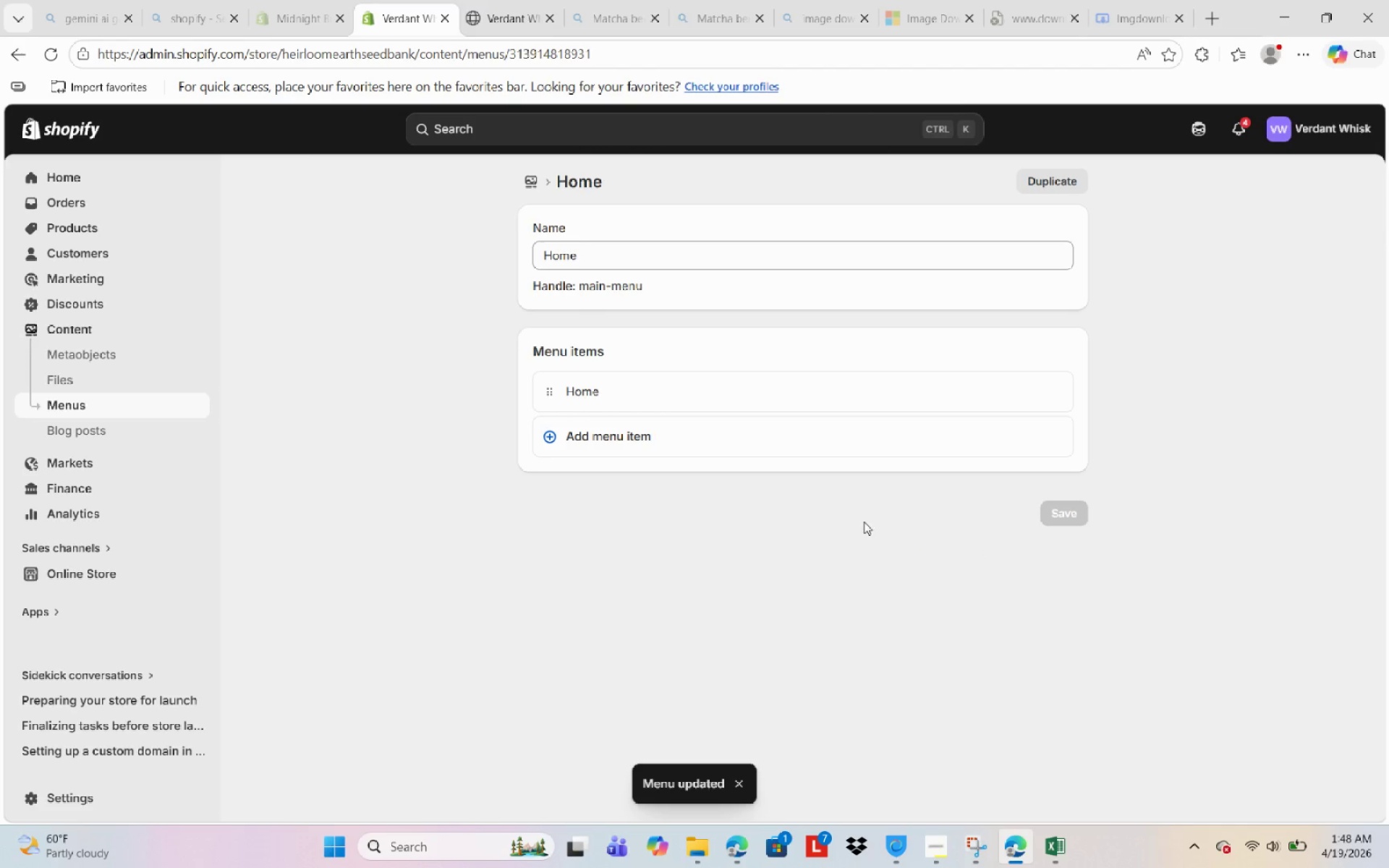 
left_click([681, 430])
 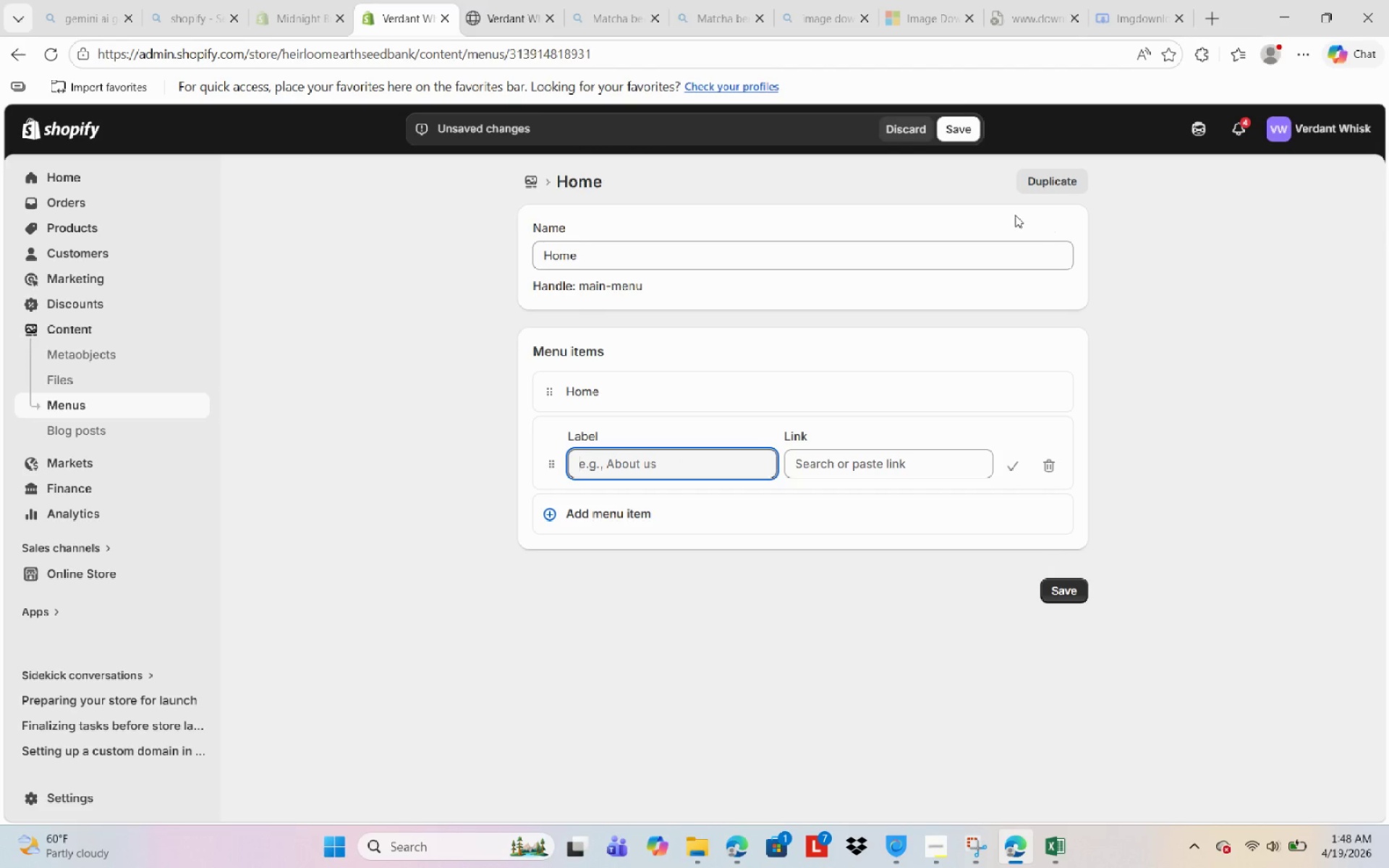 
left_click([909, 135])
 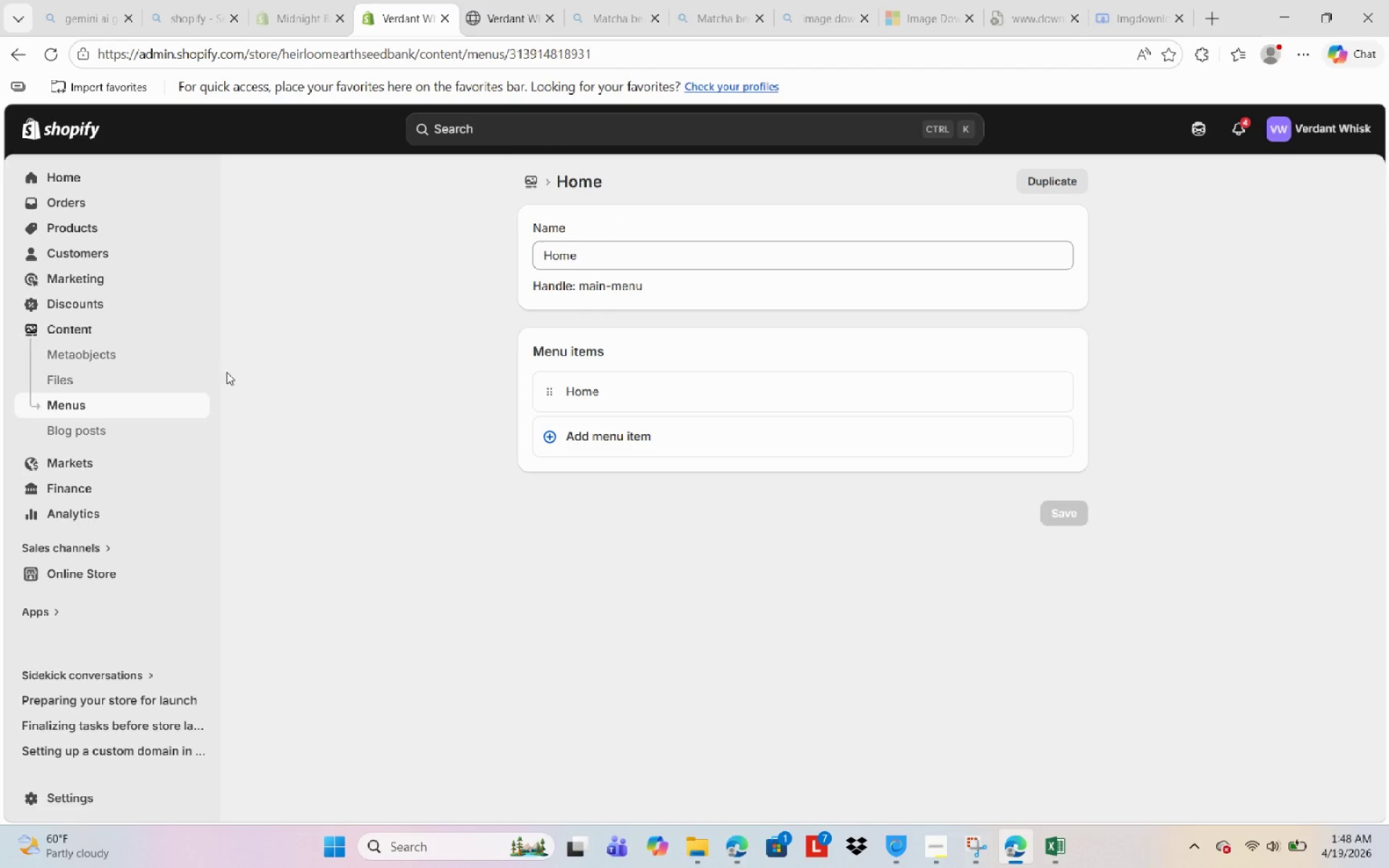 
left_click([169, 407])
 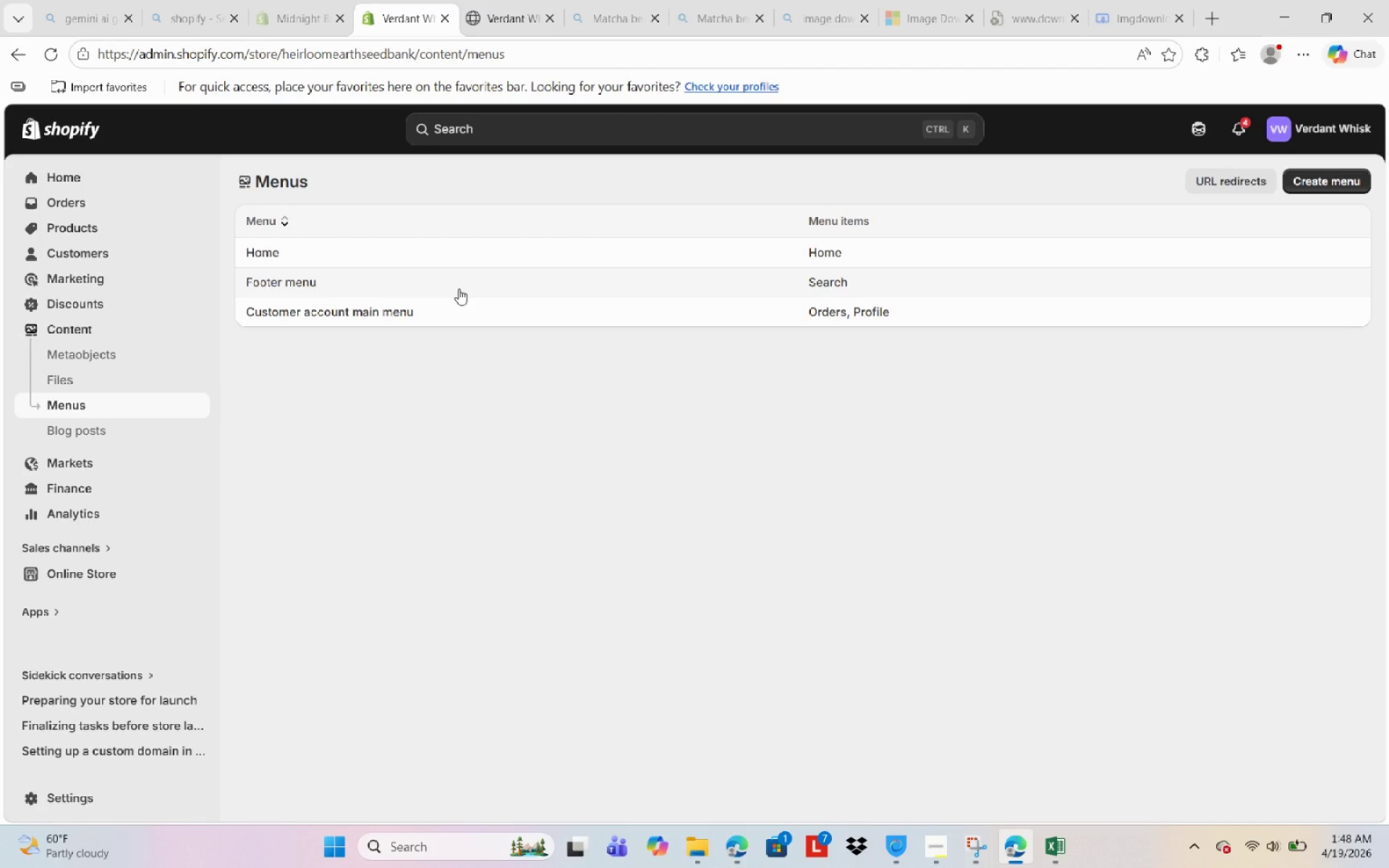 
wait(8.16)
 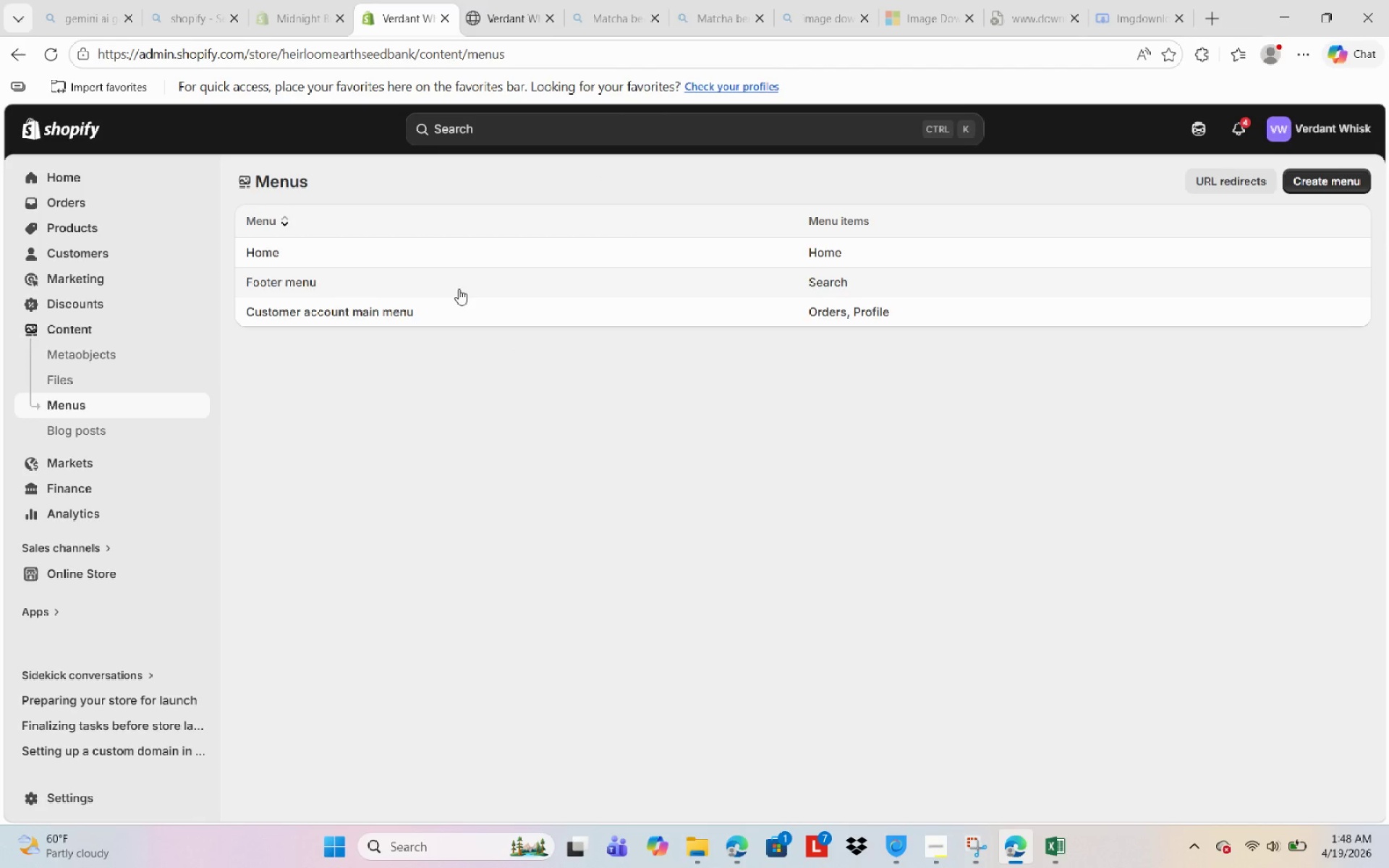 
left_click([609, 265])
 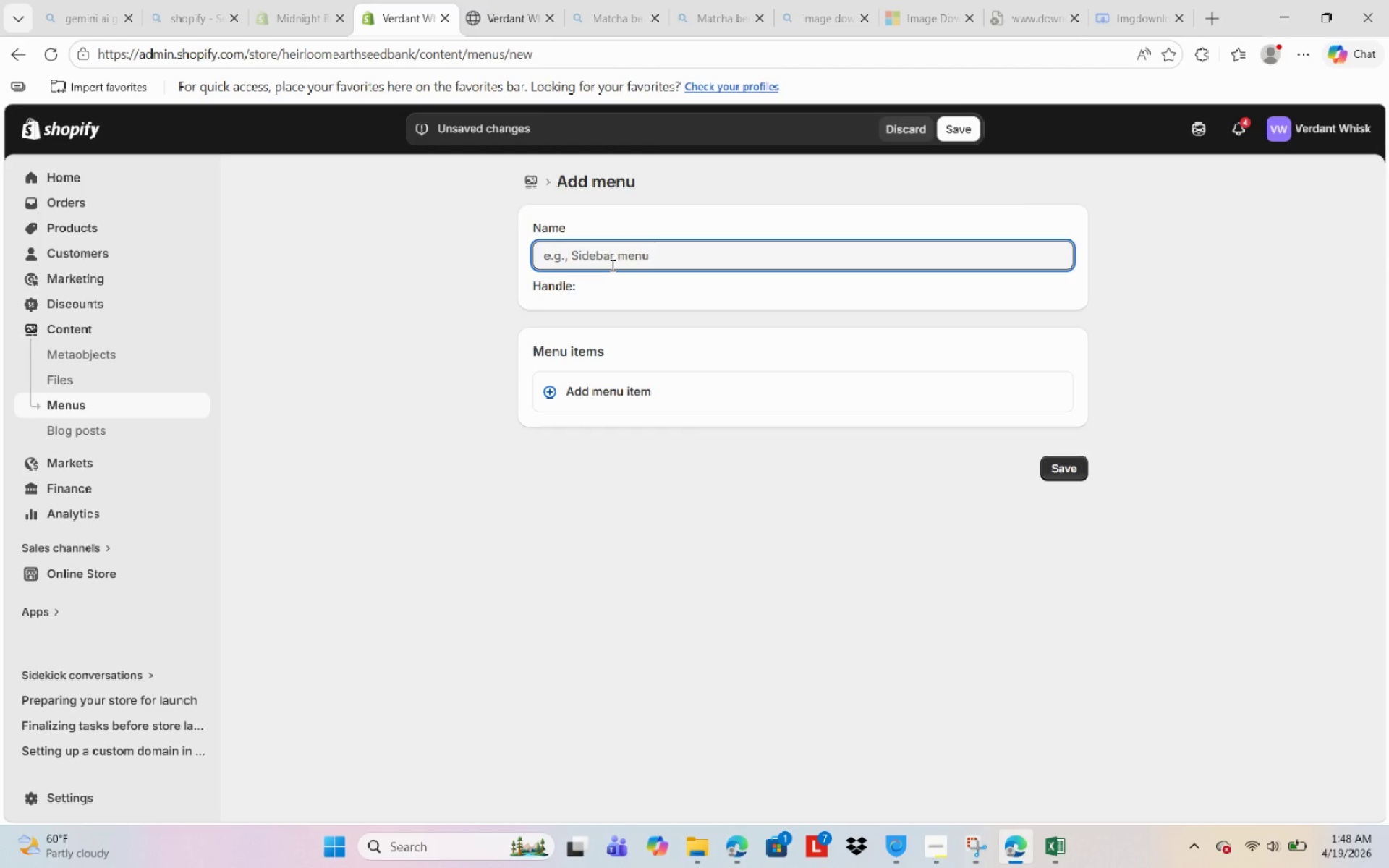 
type(Shop All)
 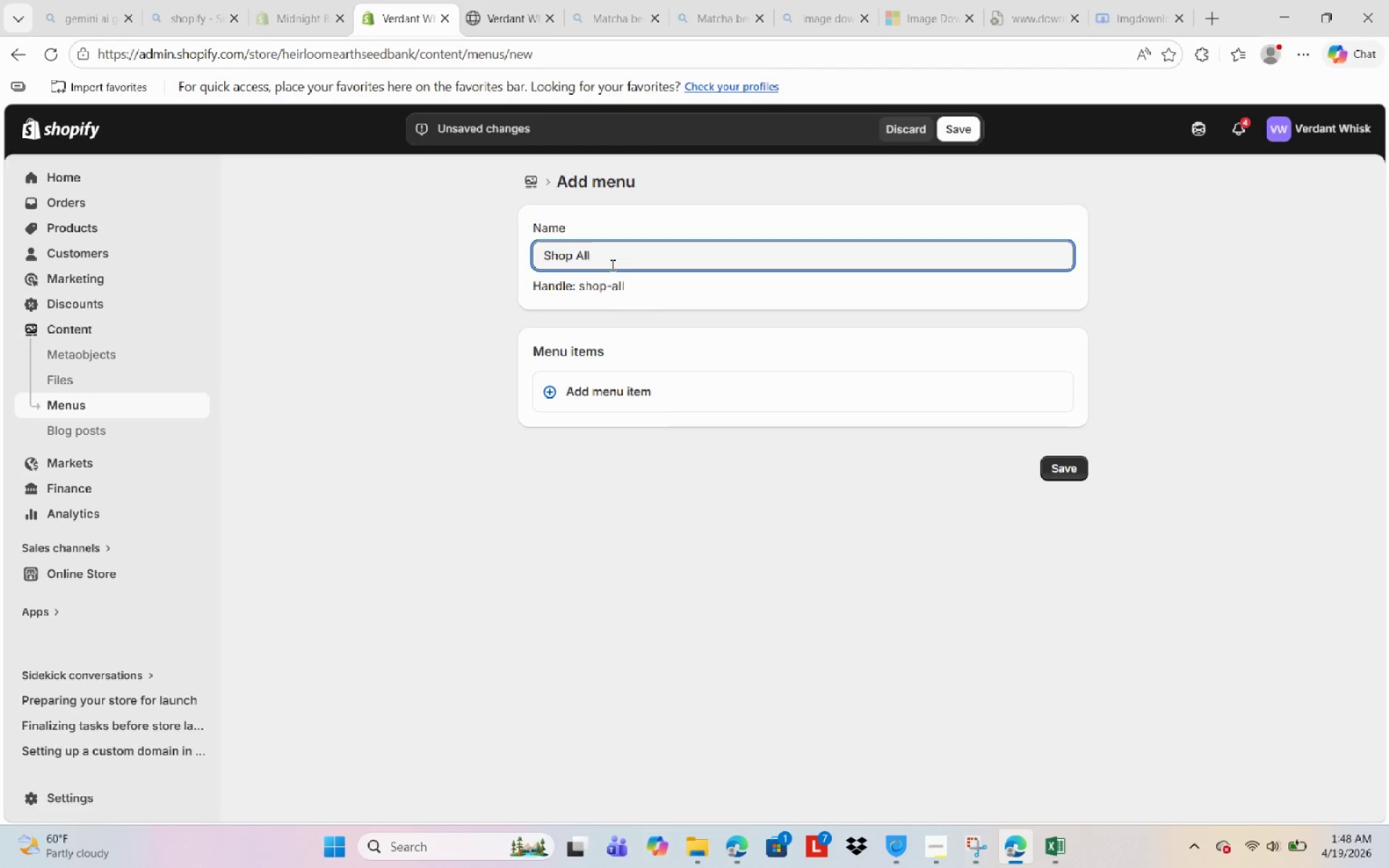 
left_click([683, 407])
 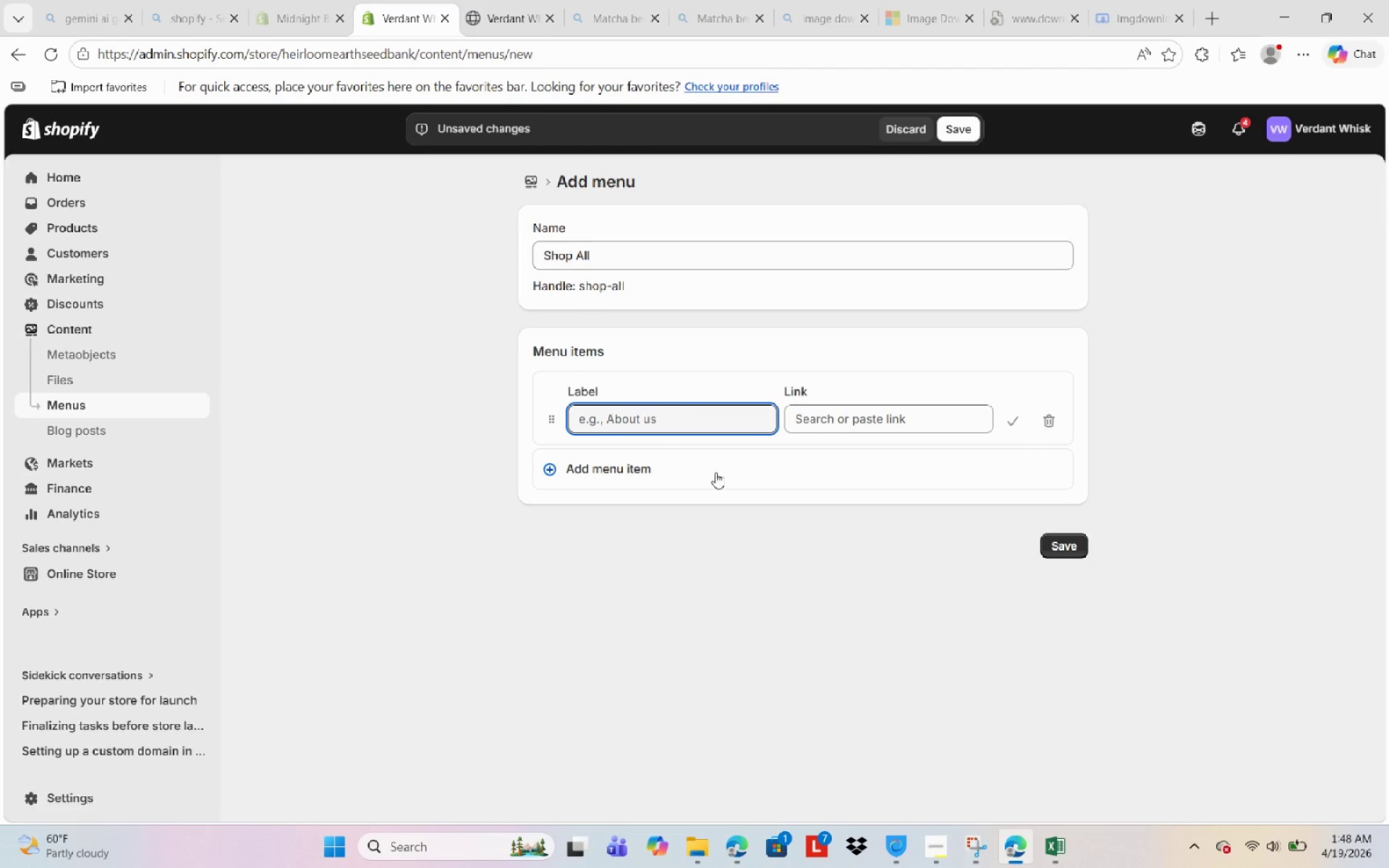 
left_click([669, 415])
 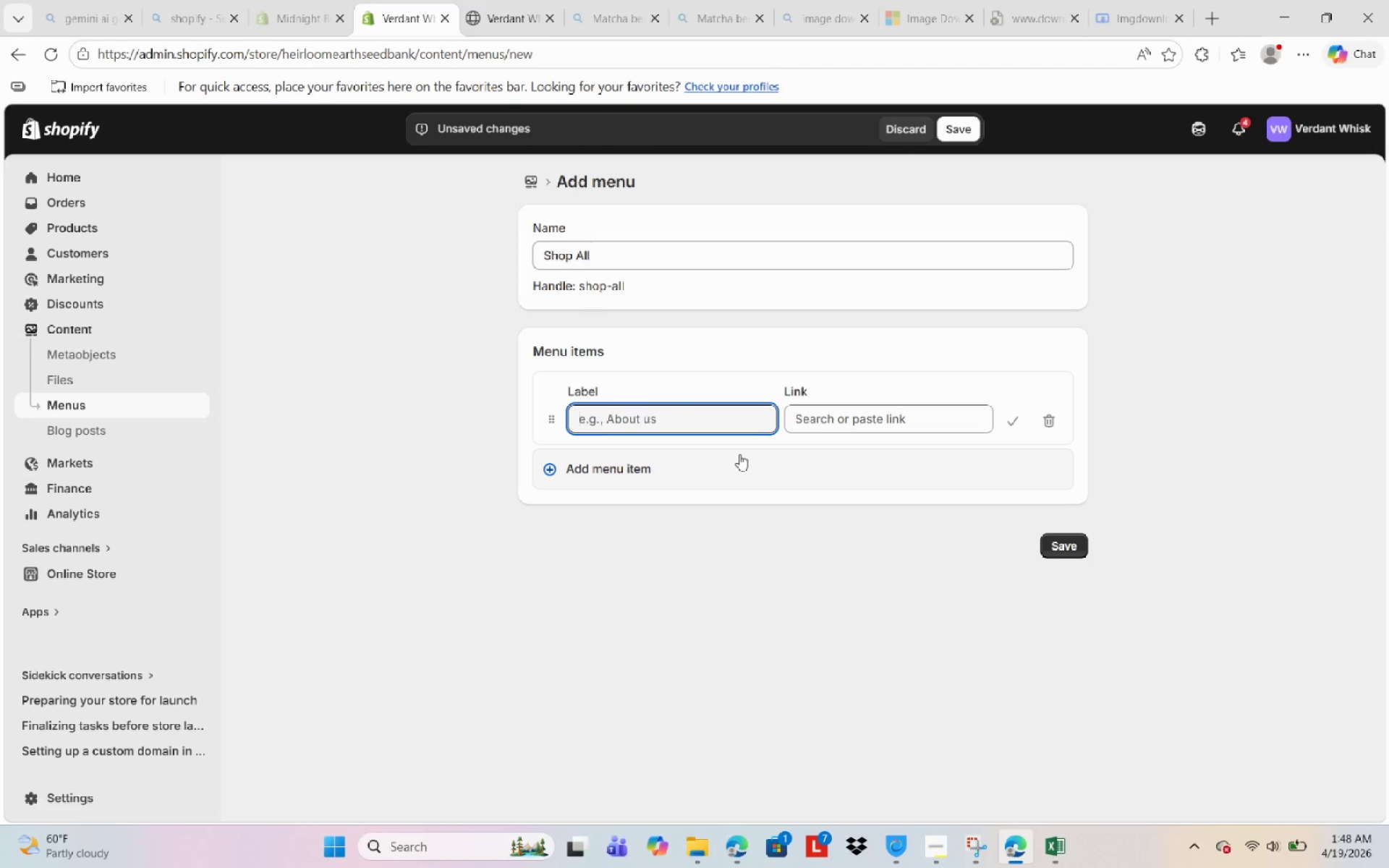 
type(A)
key(Backspace)
type(SHopShop All)
 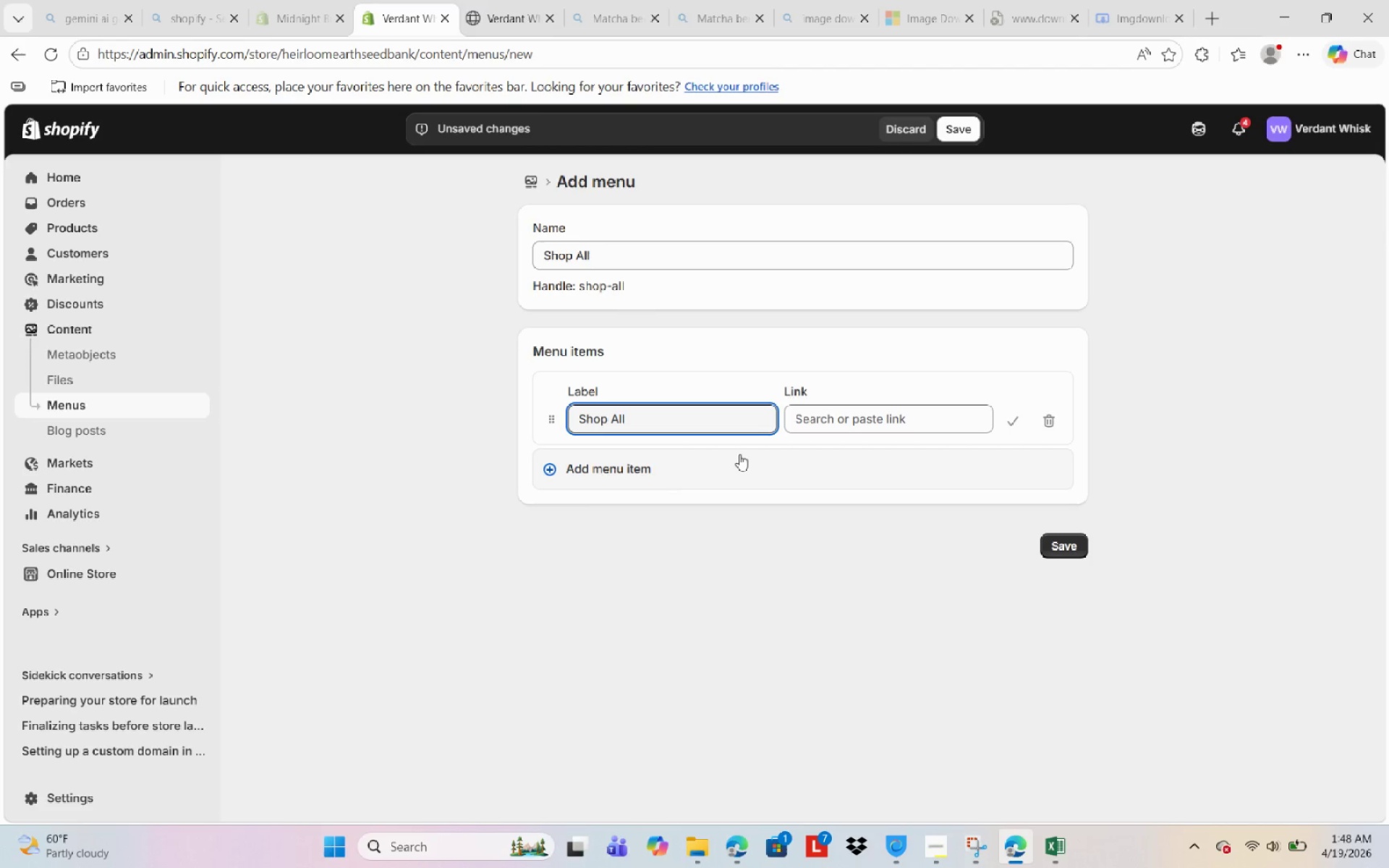 
left_click([957, 409])
 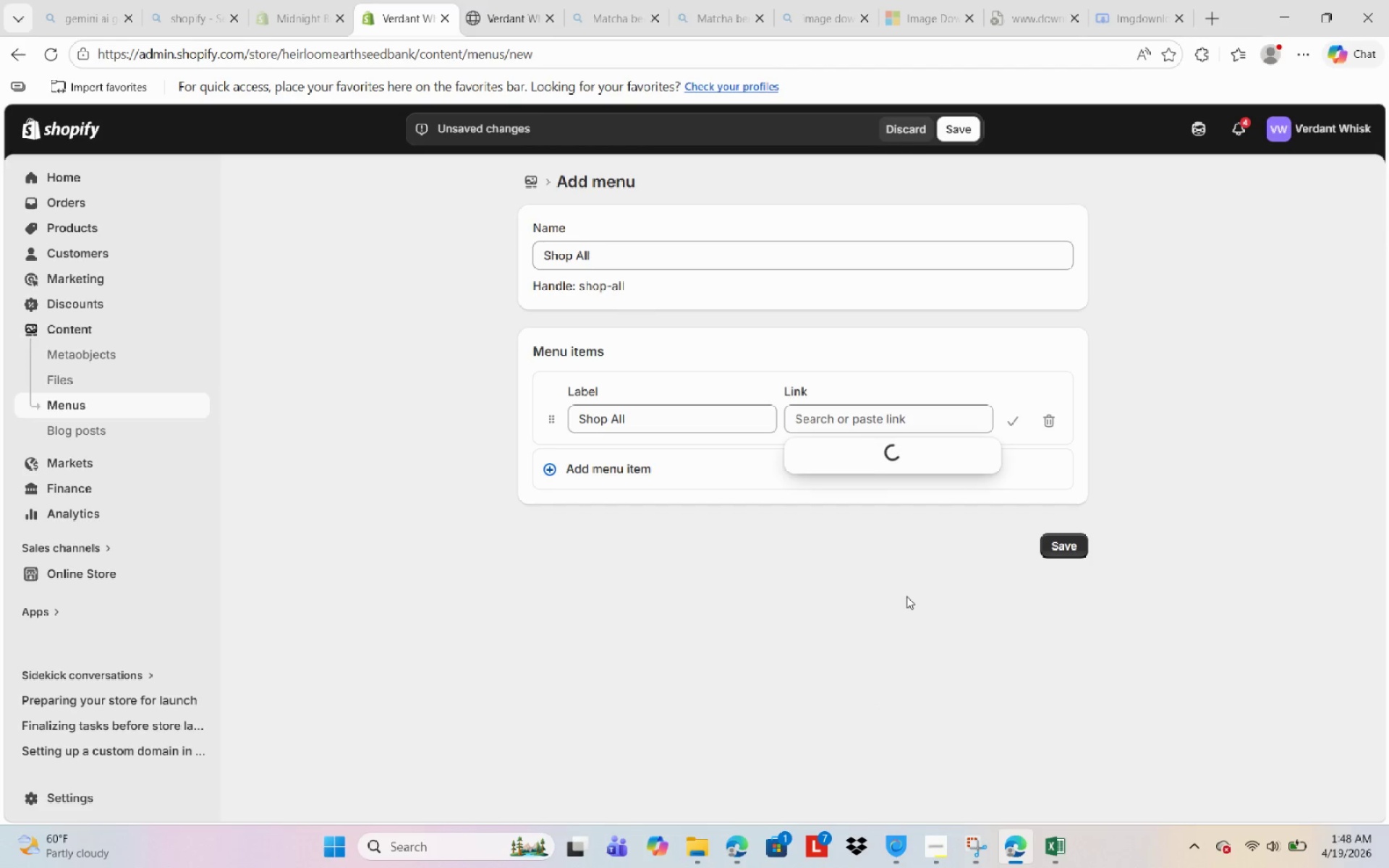 
wait(6.0)
 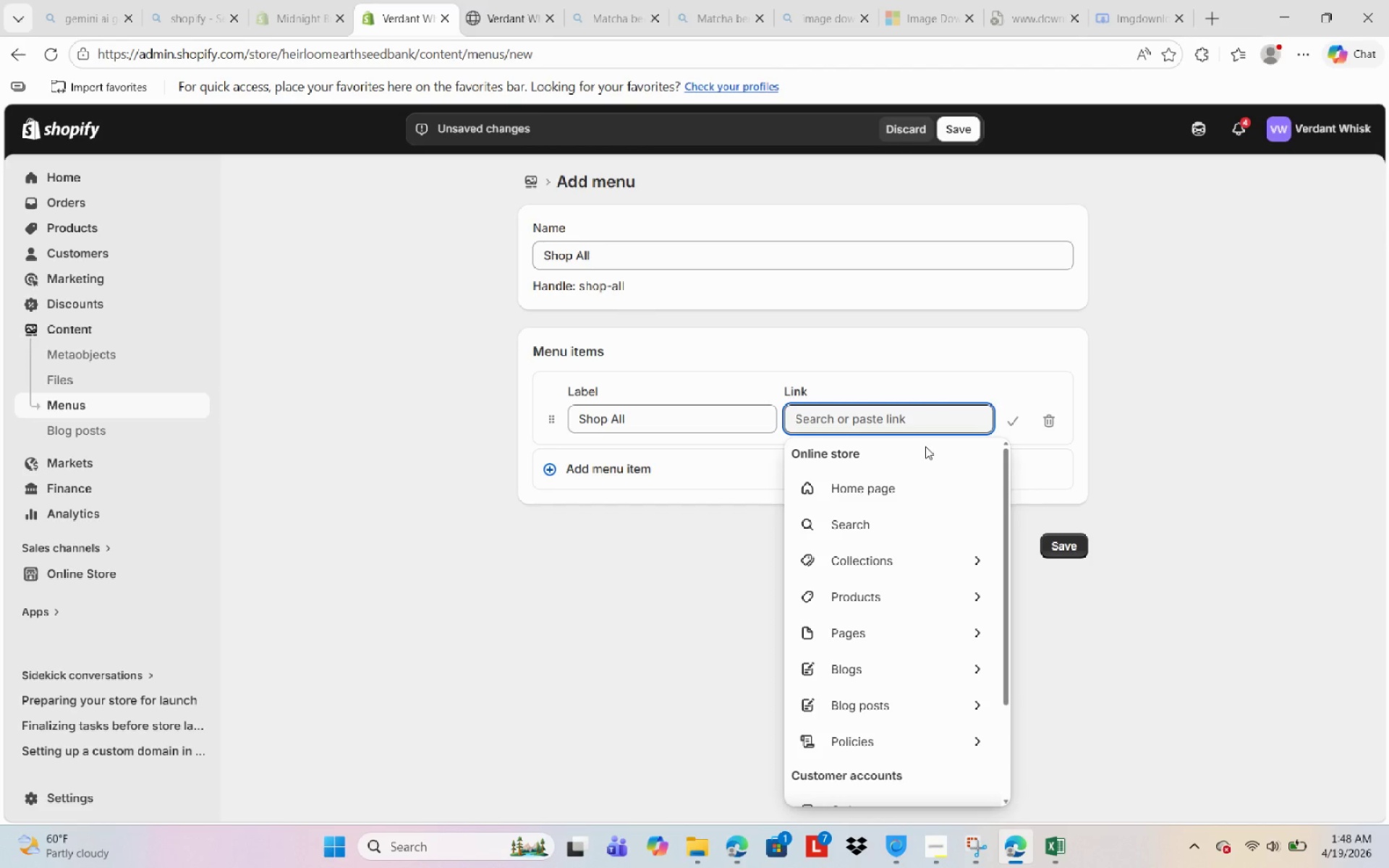 
left_click([906, 502])
 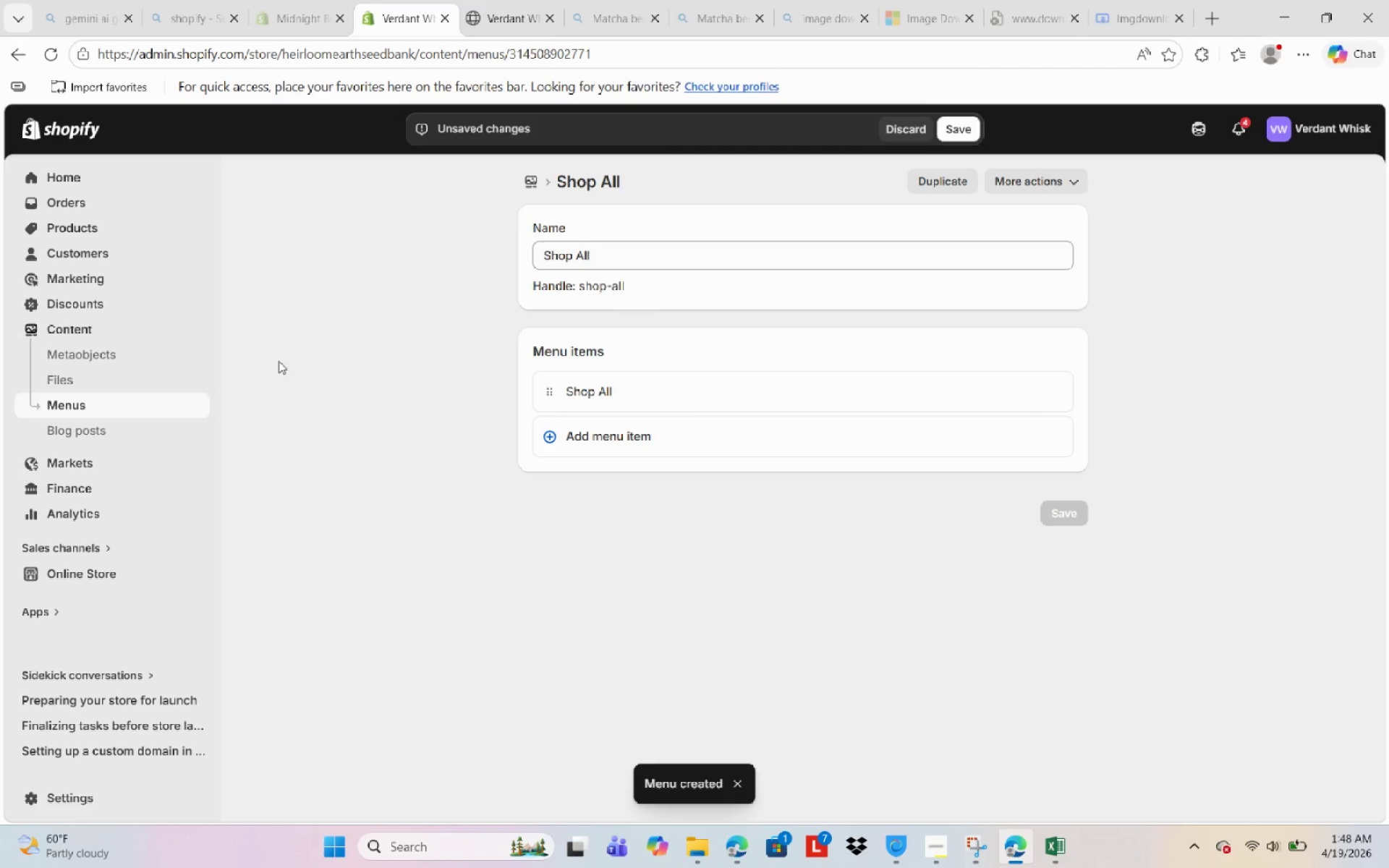 
left_click([80, 412])
 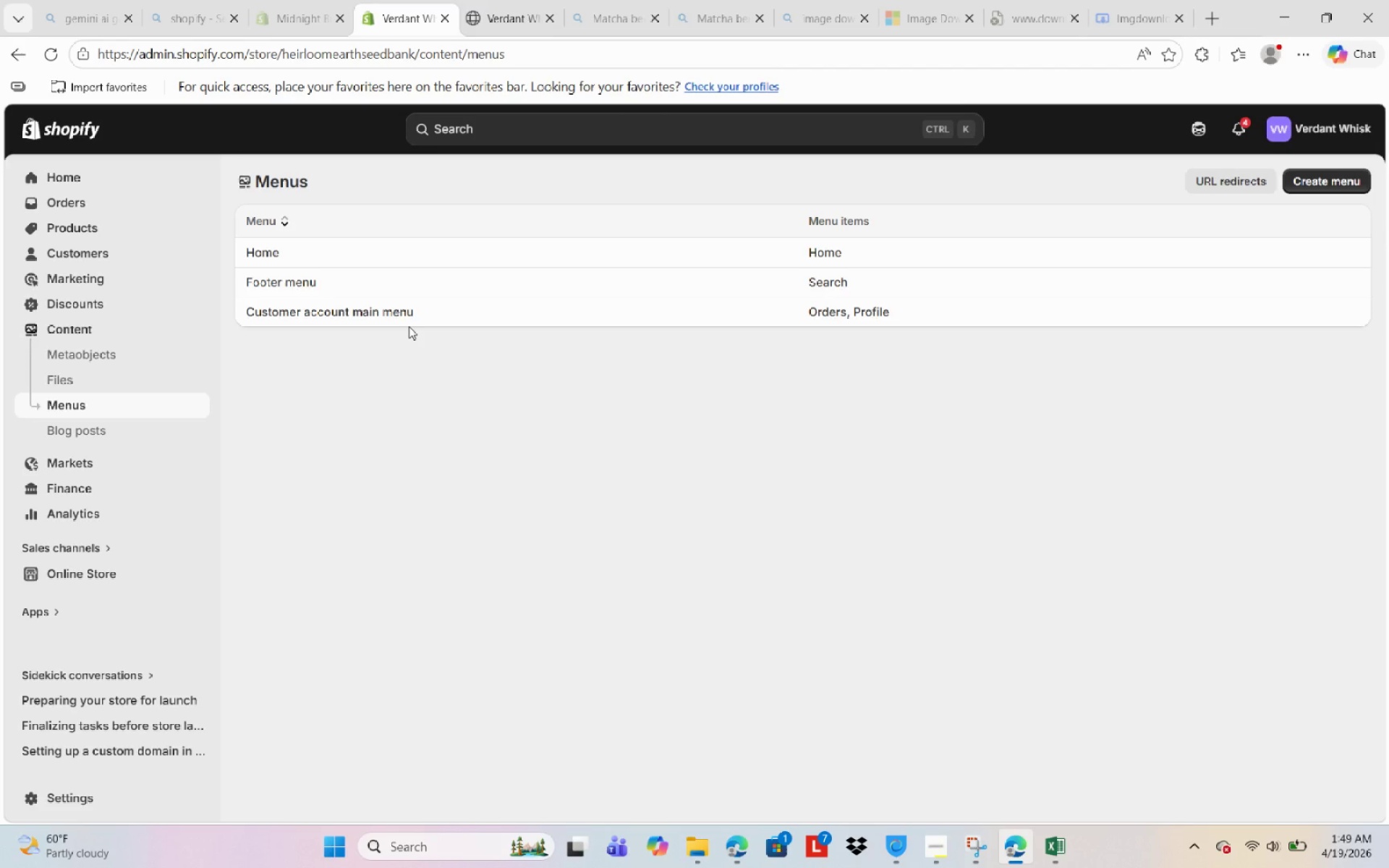 
wait(15.55)
 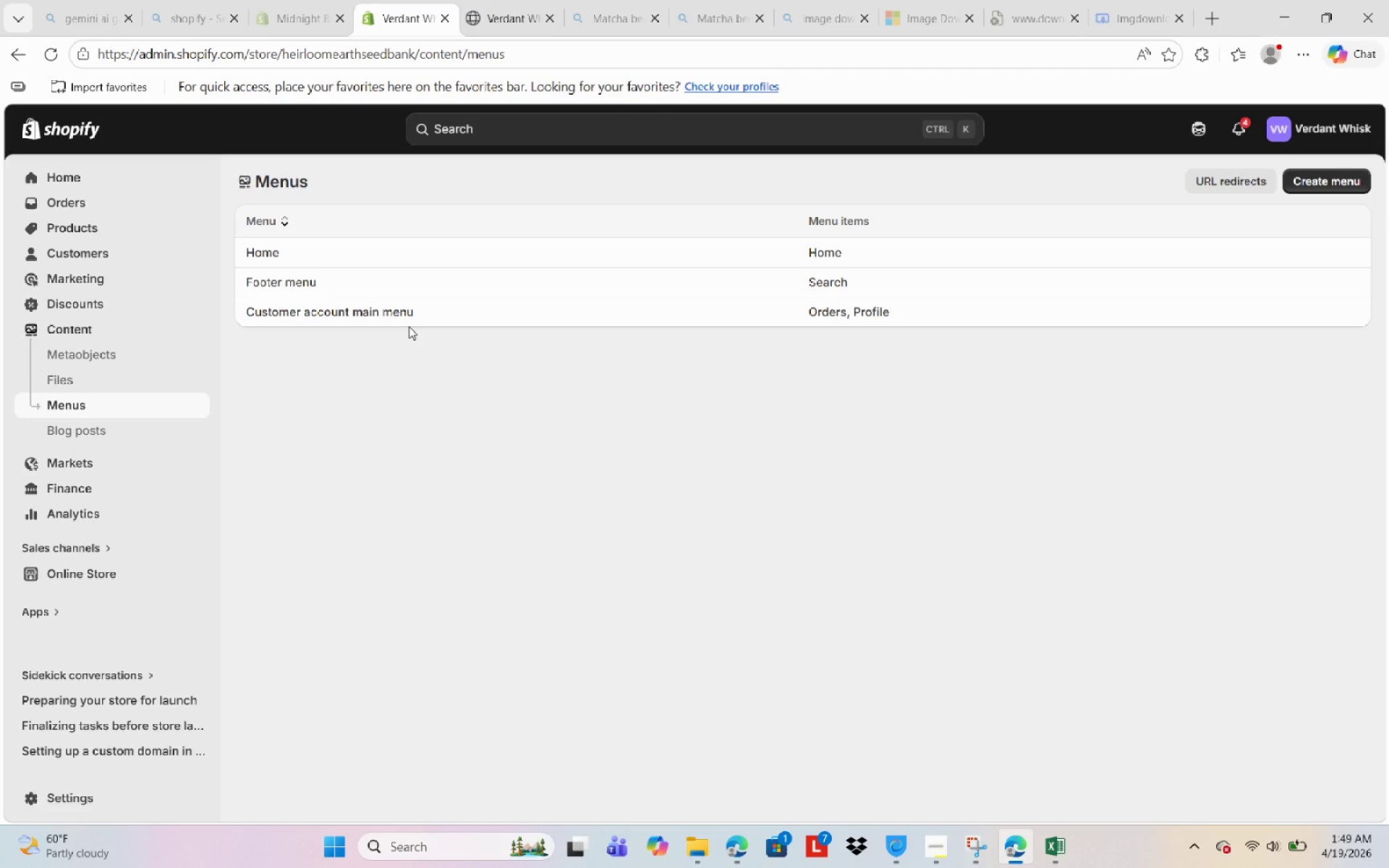 
left_click([1321, 181])
 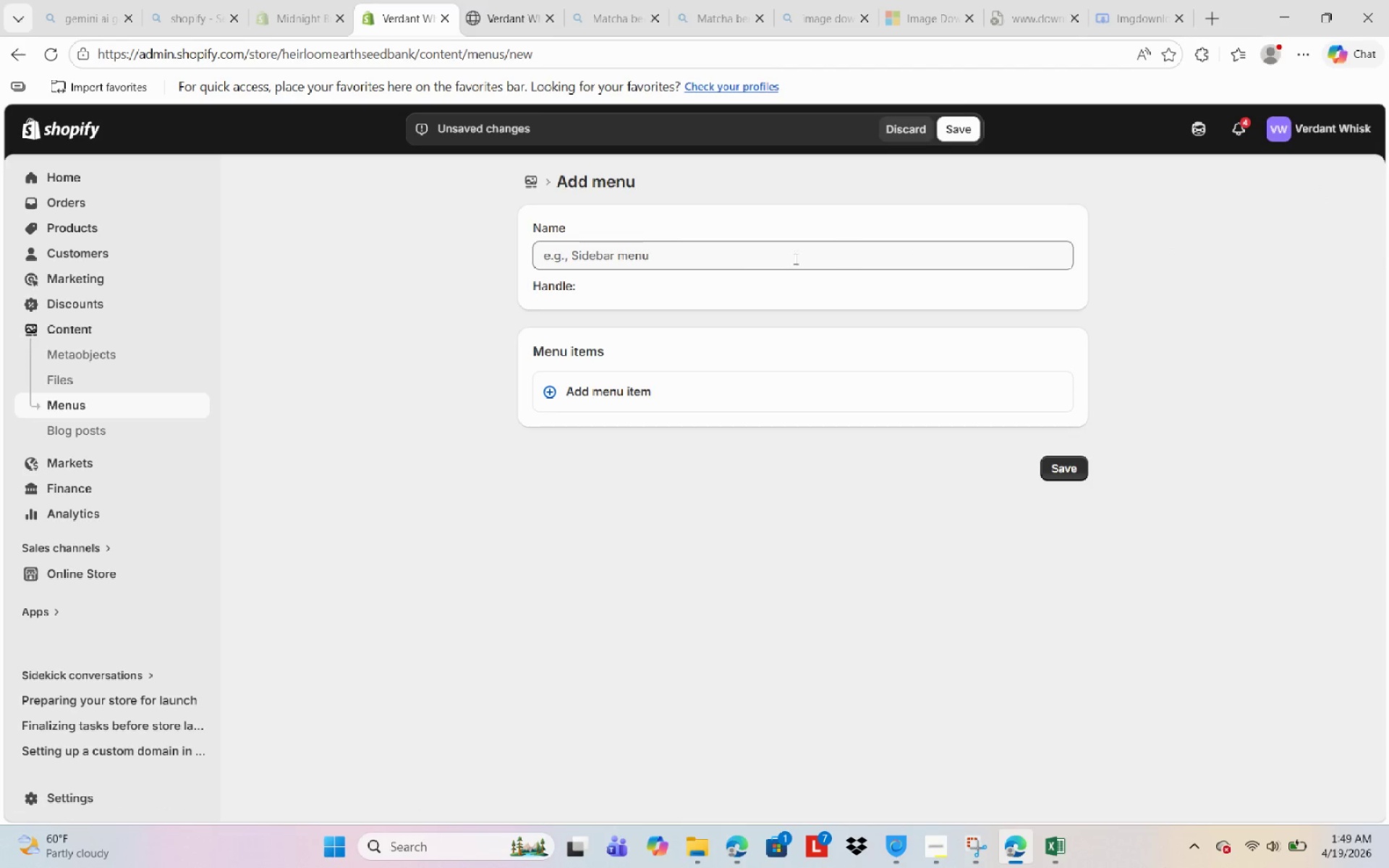 
left_click([727, 247])
 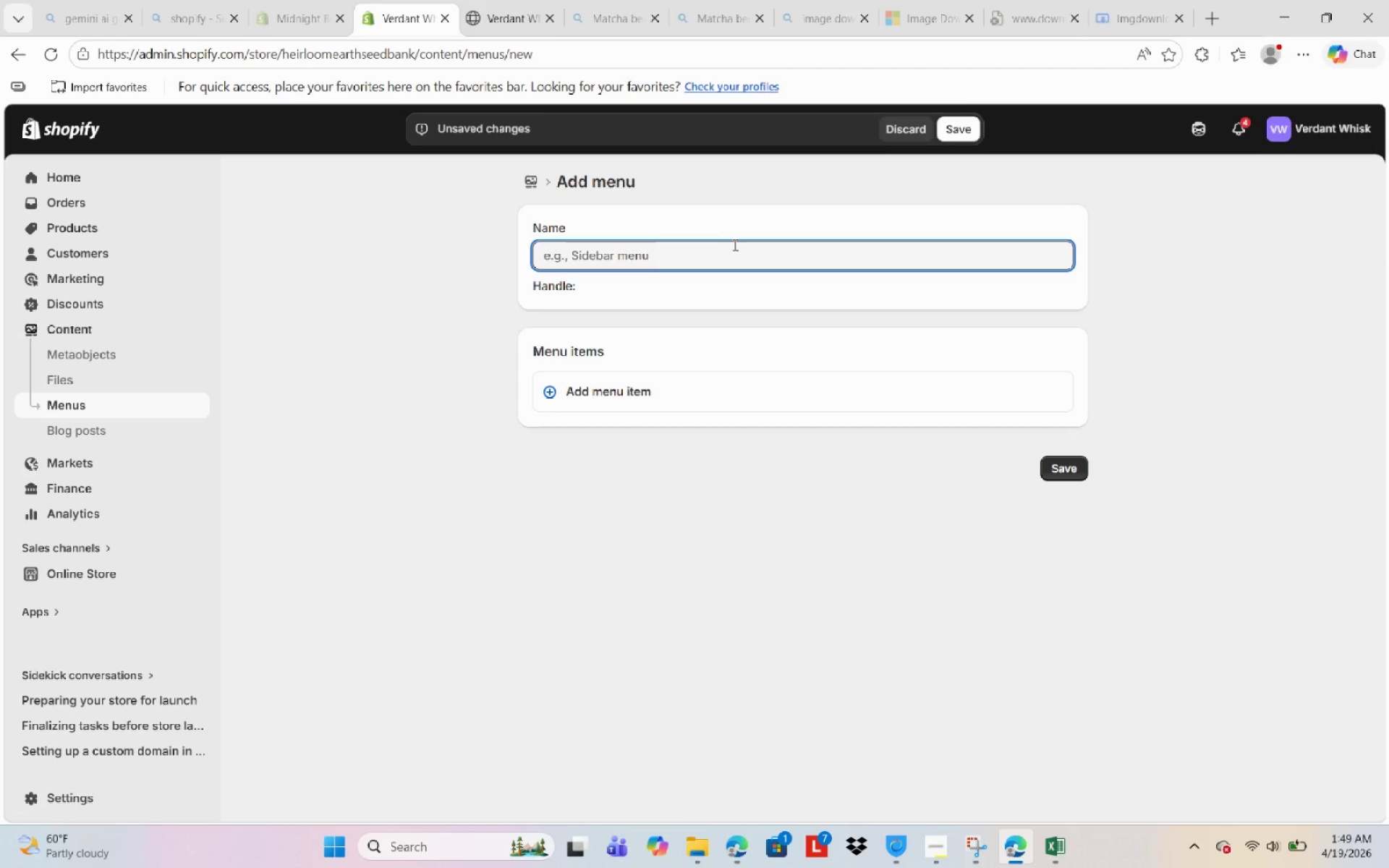 
type(Our Sourcing )
 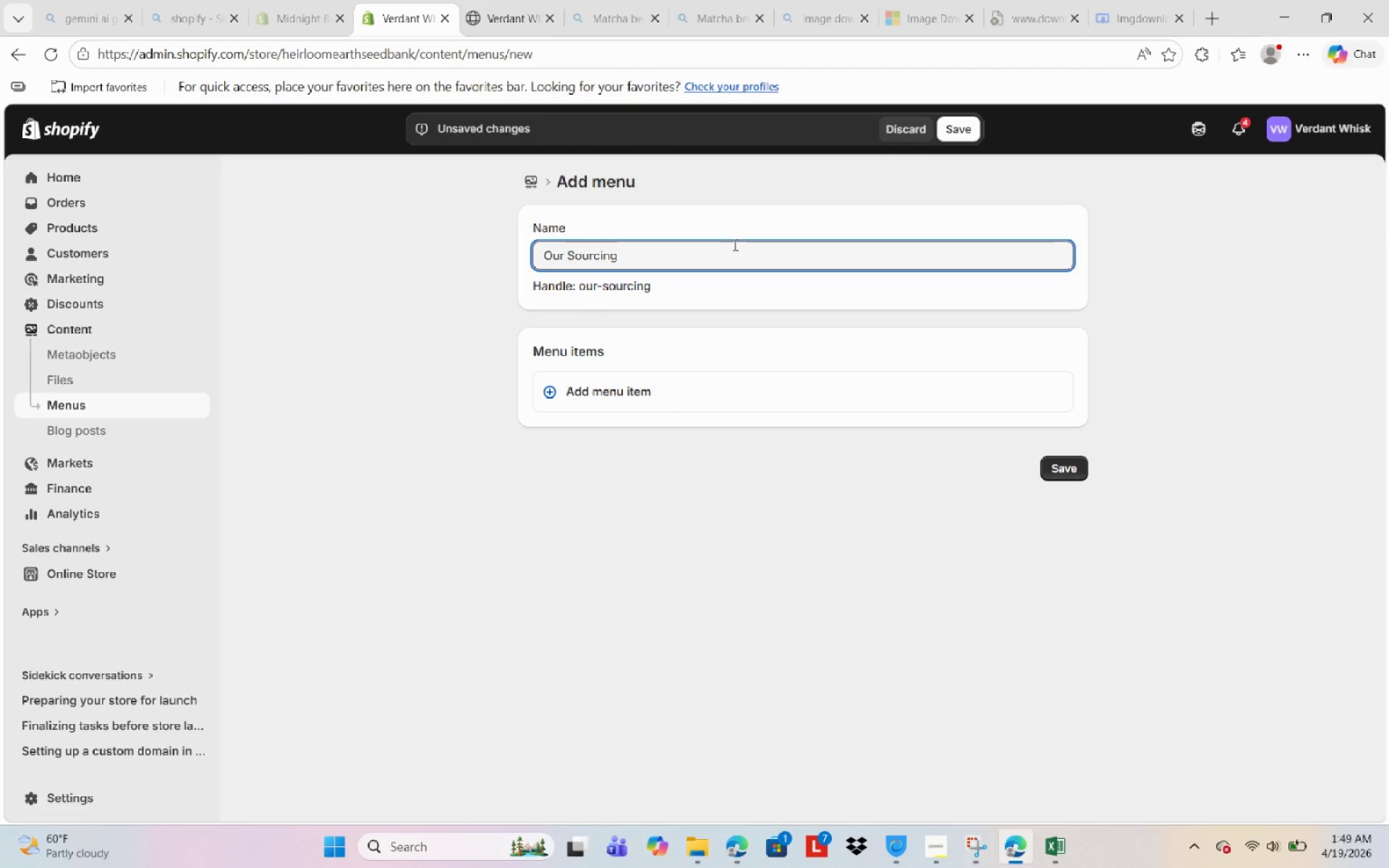 
key(Backspace)
 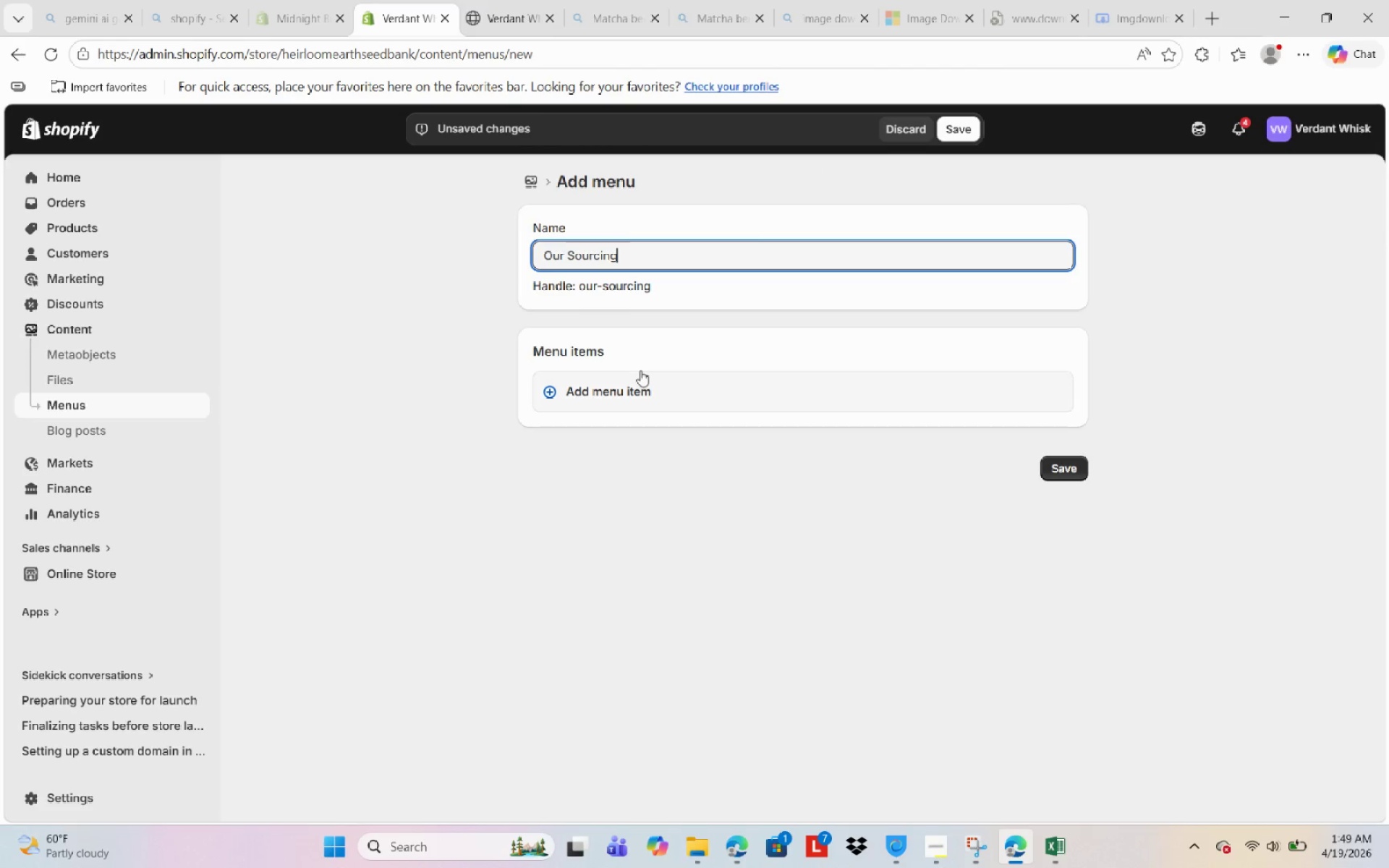 
left_click([640, 387])
 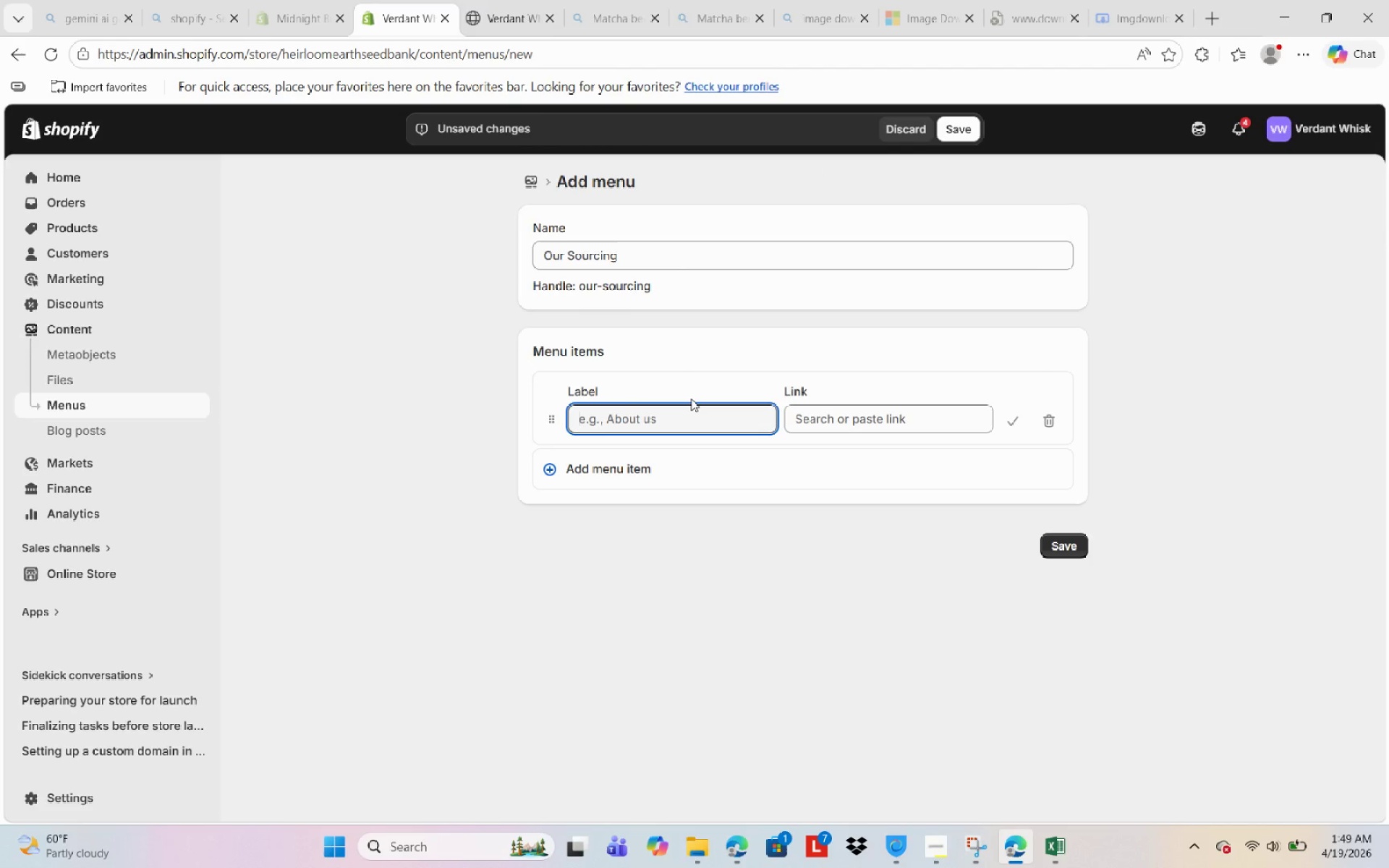 
type(Ouer )
key(Backspace)
key(Backspace)
key(Backspace)
key(Backspace)
type(r )
key(Backspace)
key(Backspace)
type(ur Sourcing )
 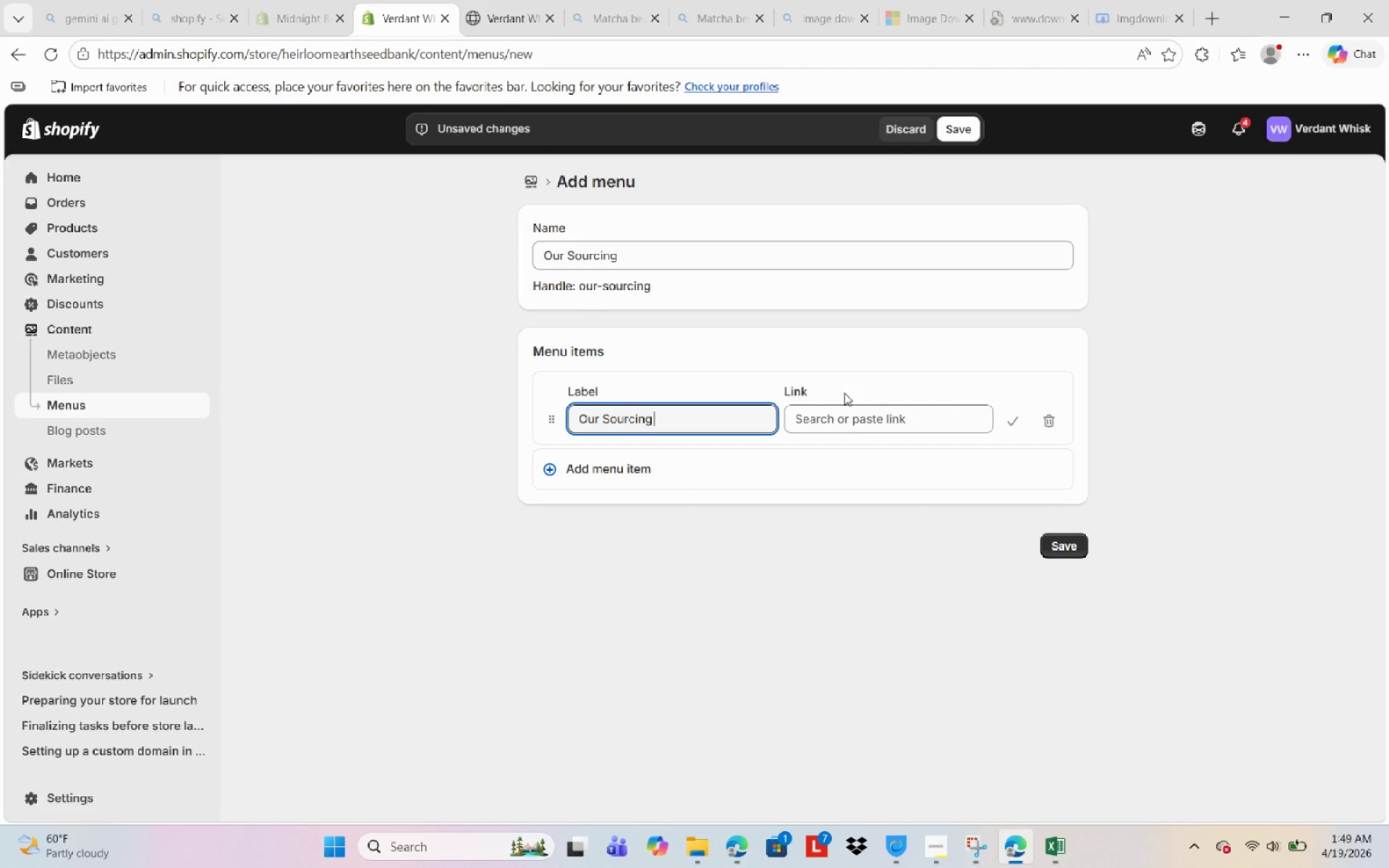 
left_click([861, 434])
 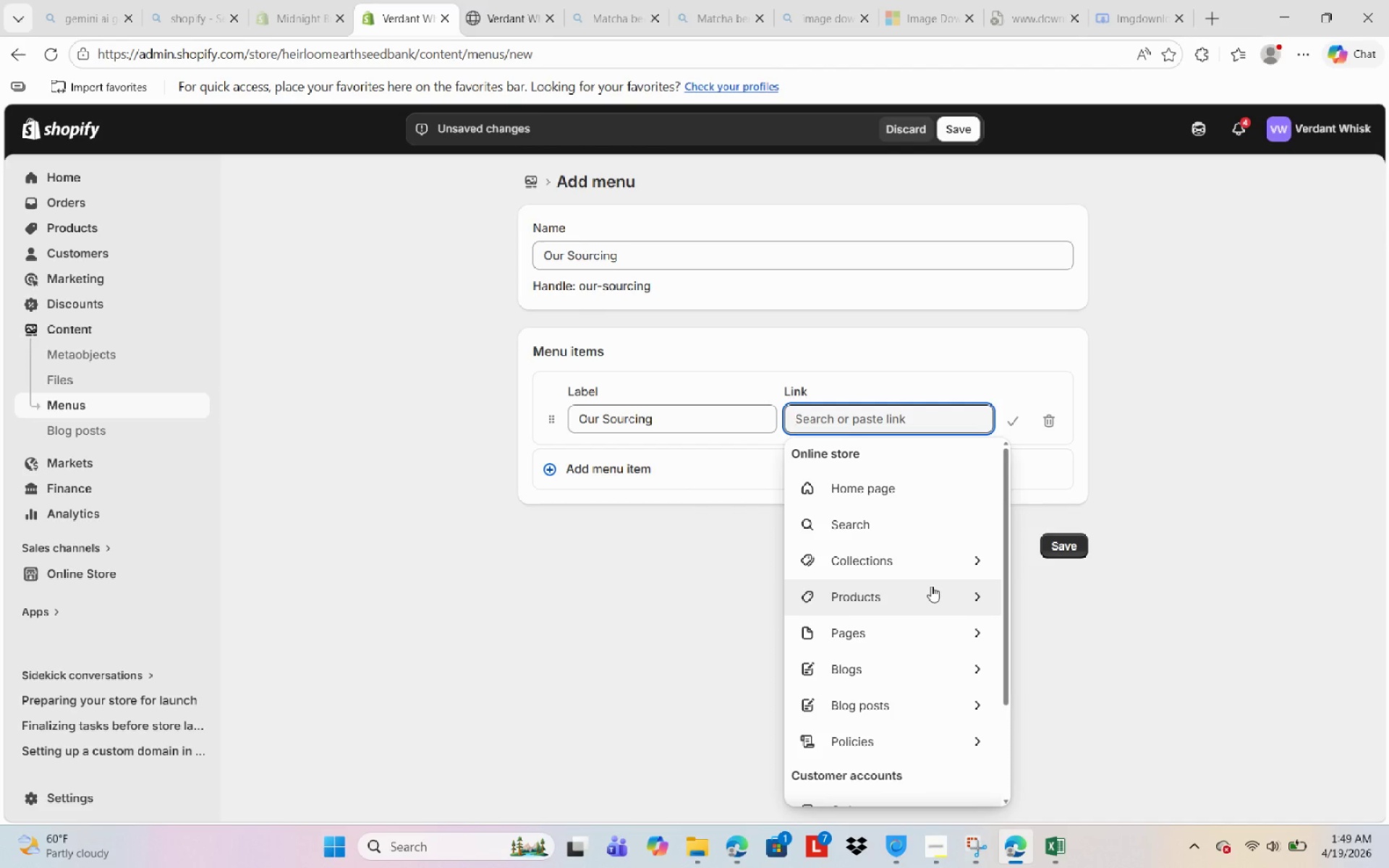 
mouse_move([935, 603])
 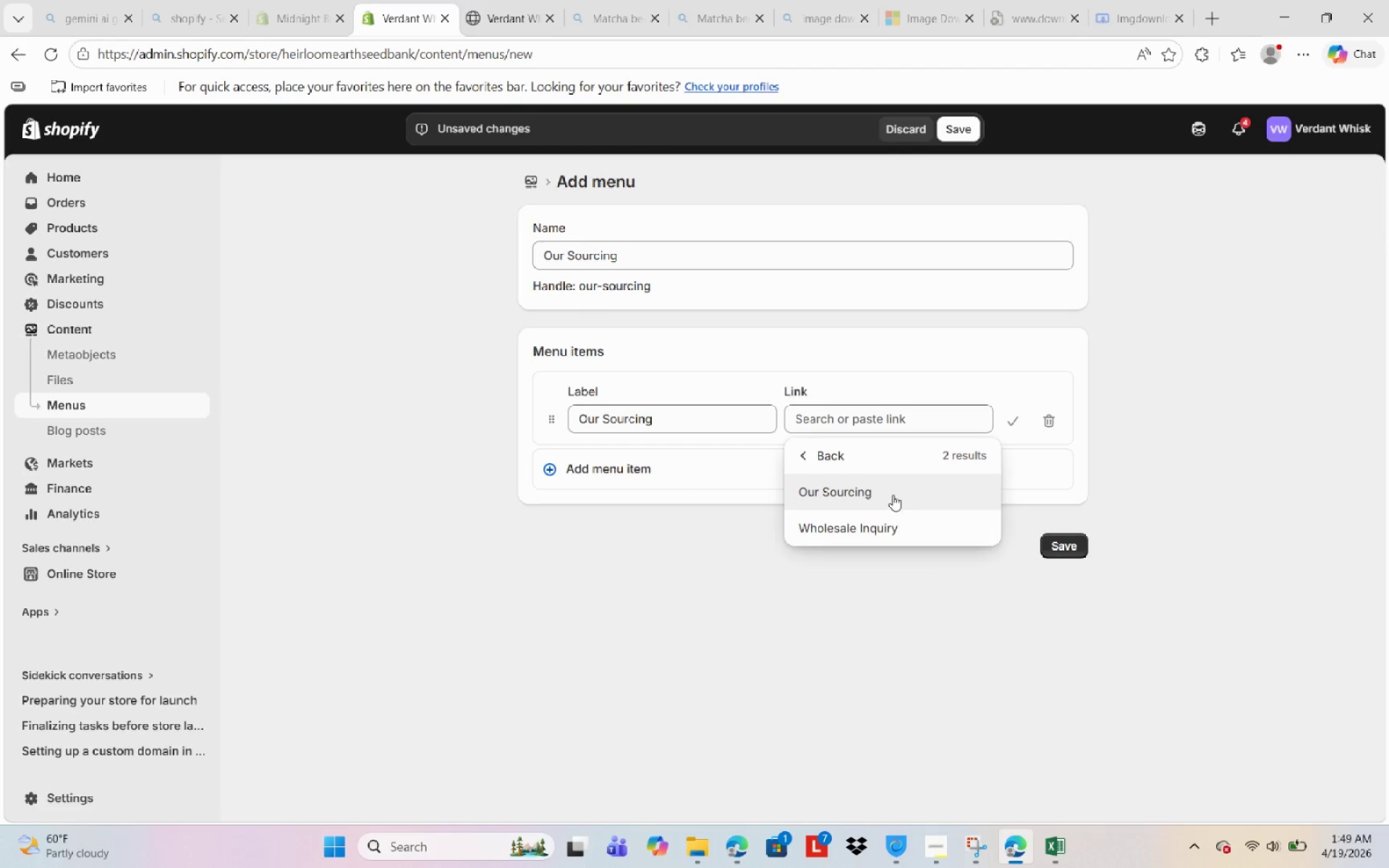 
left_click([891, 494])
 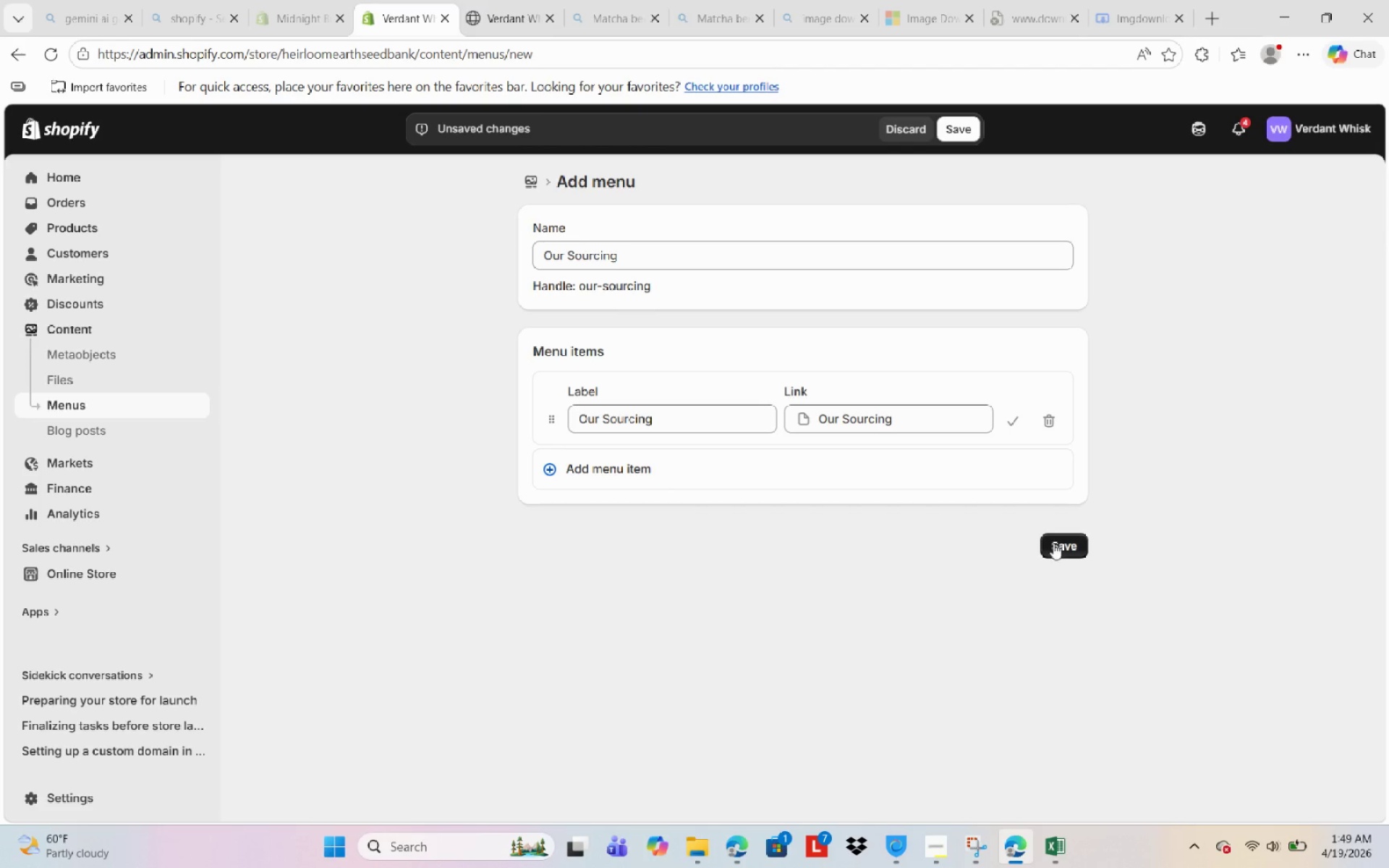 
left_click([1053, 543])
 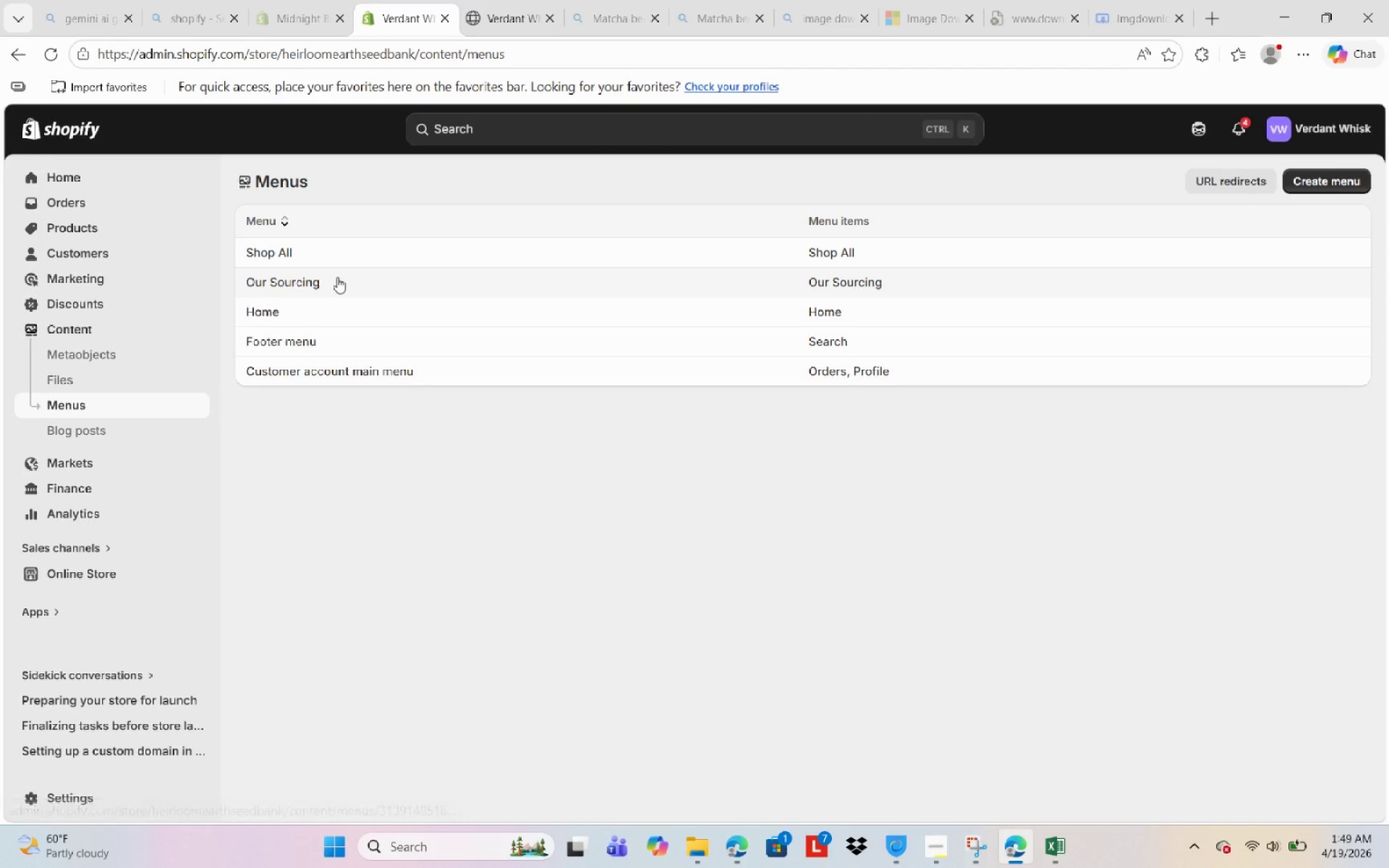 
wait(11.06)
 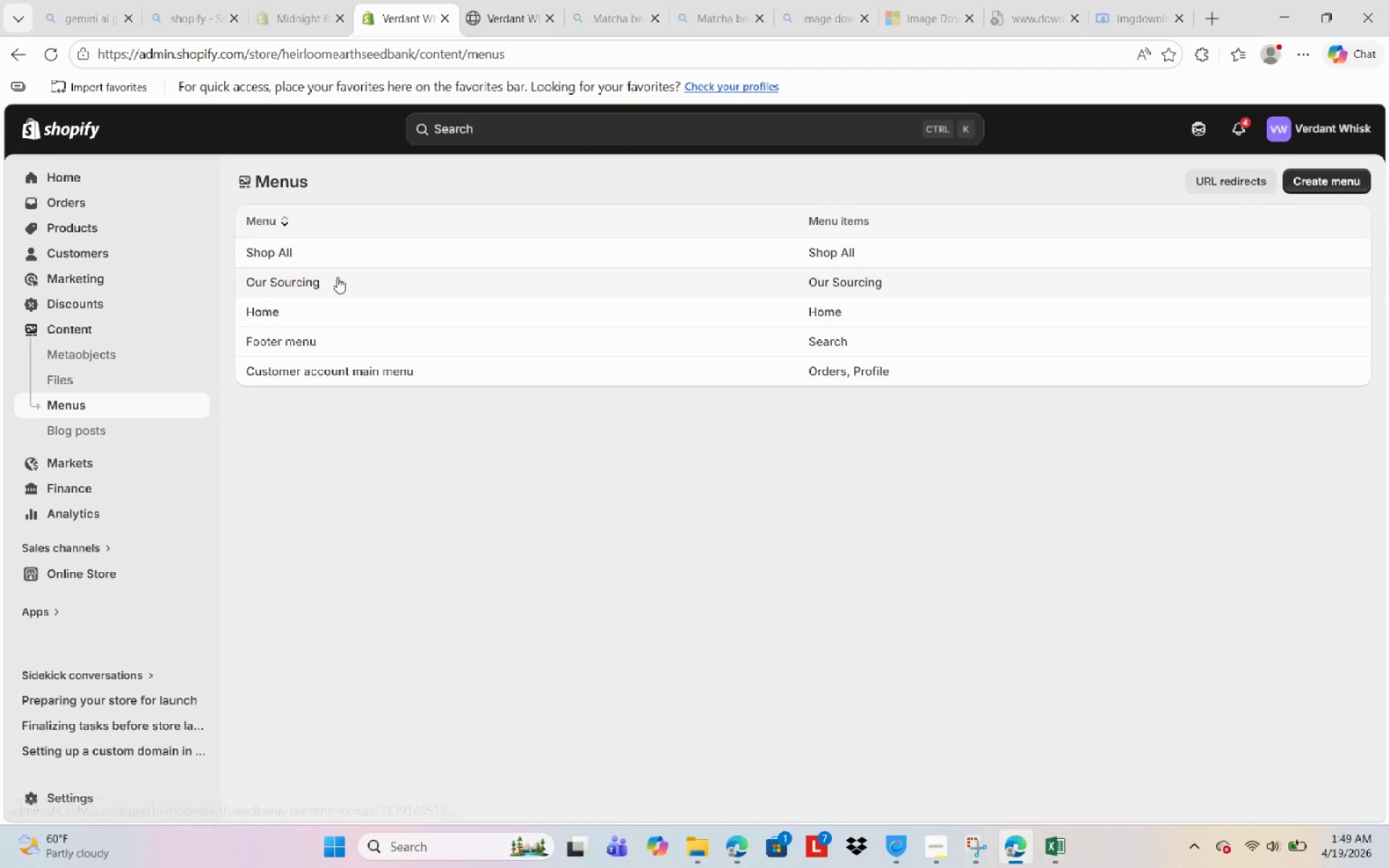 
left_click([1312, 173])
 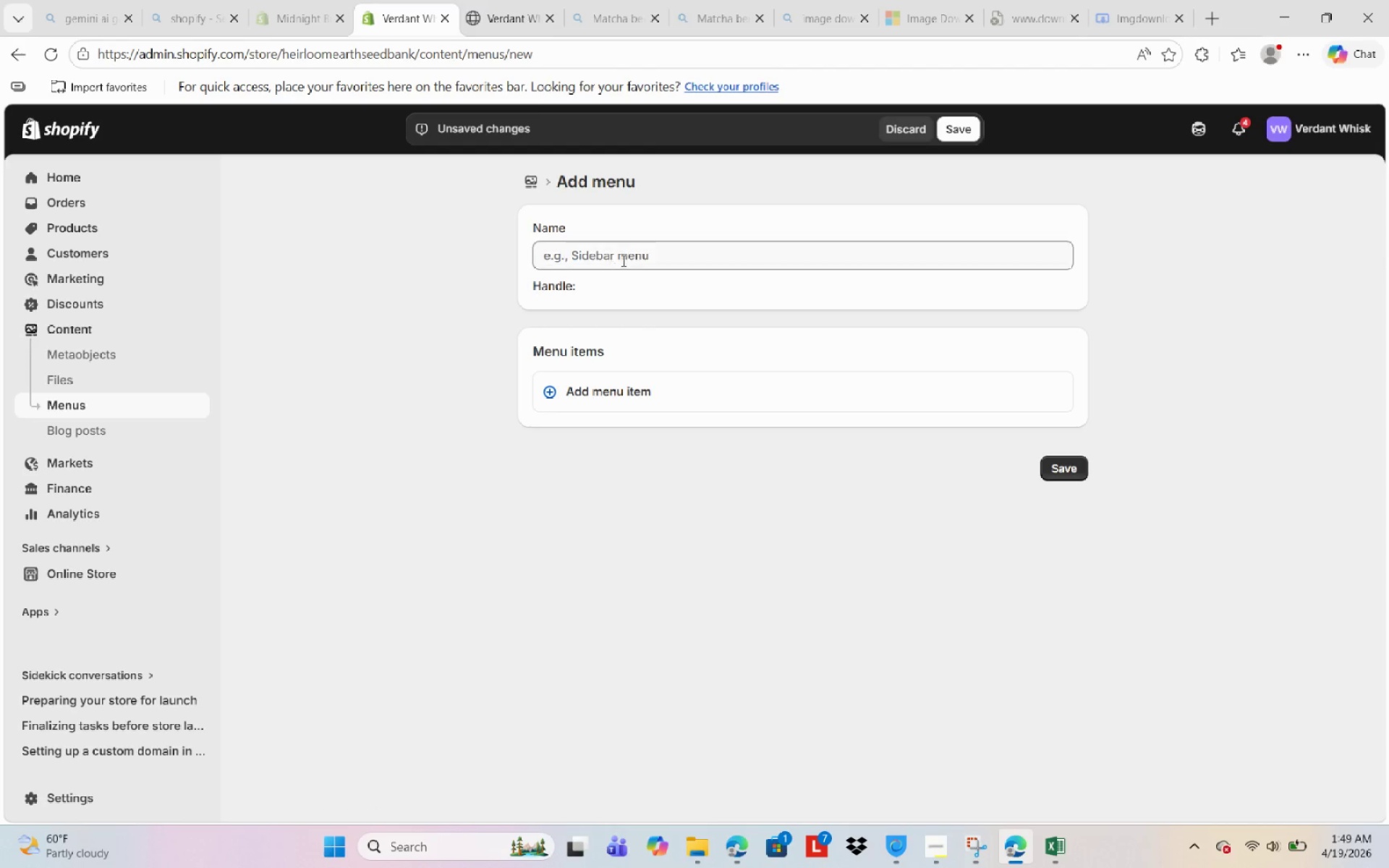 
left_click([622, 260])
 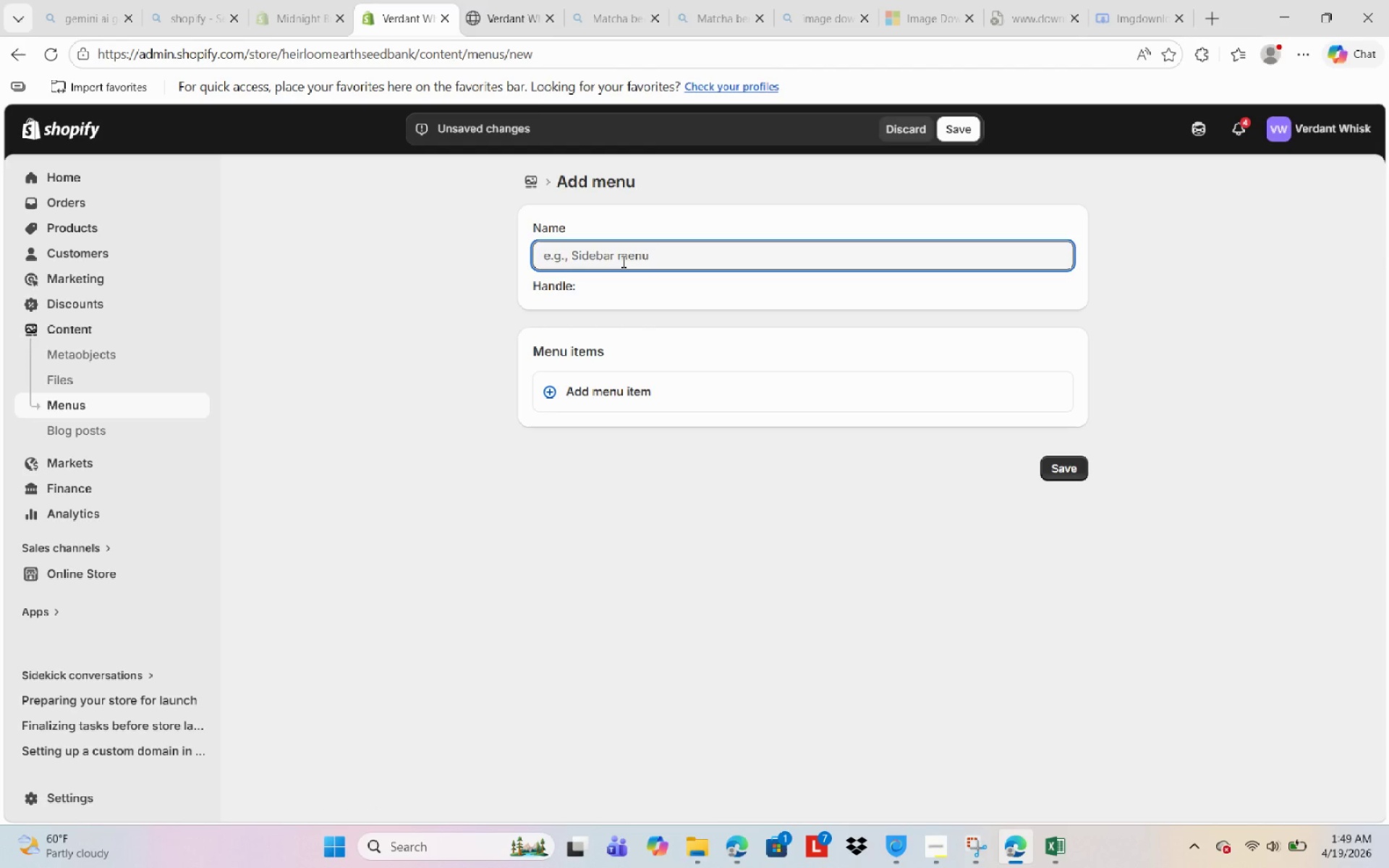 
type(WH)
key(Backspace)
type(holeslae]]])
key(Backspace)
key(Backspace)
key(Backspace)
key(Backspace)
key(Backspace)
key(Backspace)
key(Backspace)
type(sae)
key(Backspace)
type(le Inquiry )
key(Backspace)
 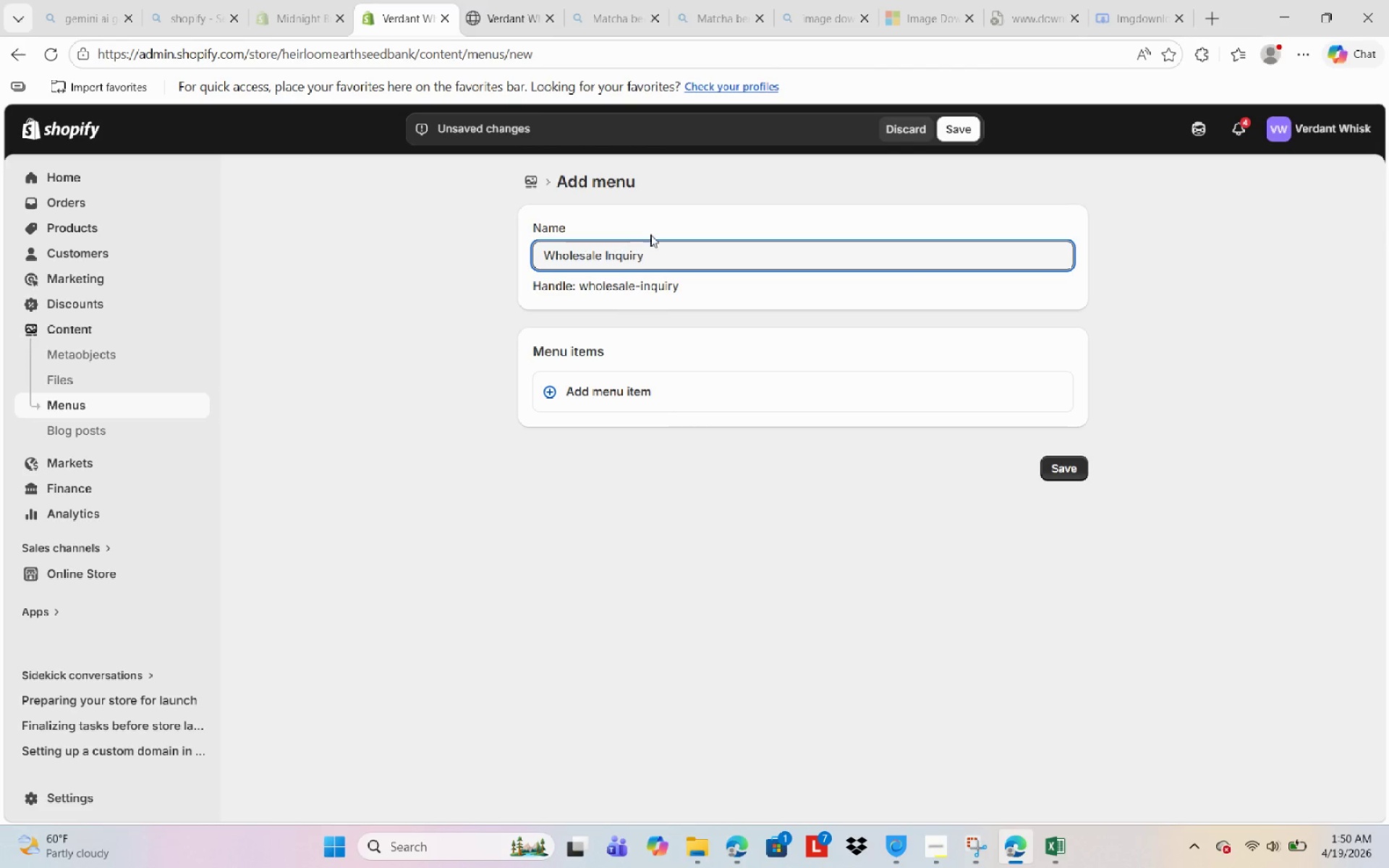 
left_click([685, 397])
 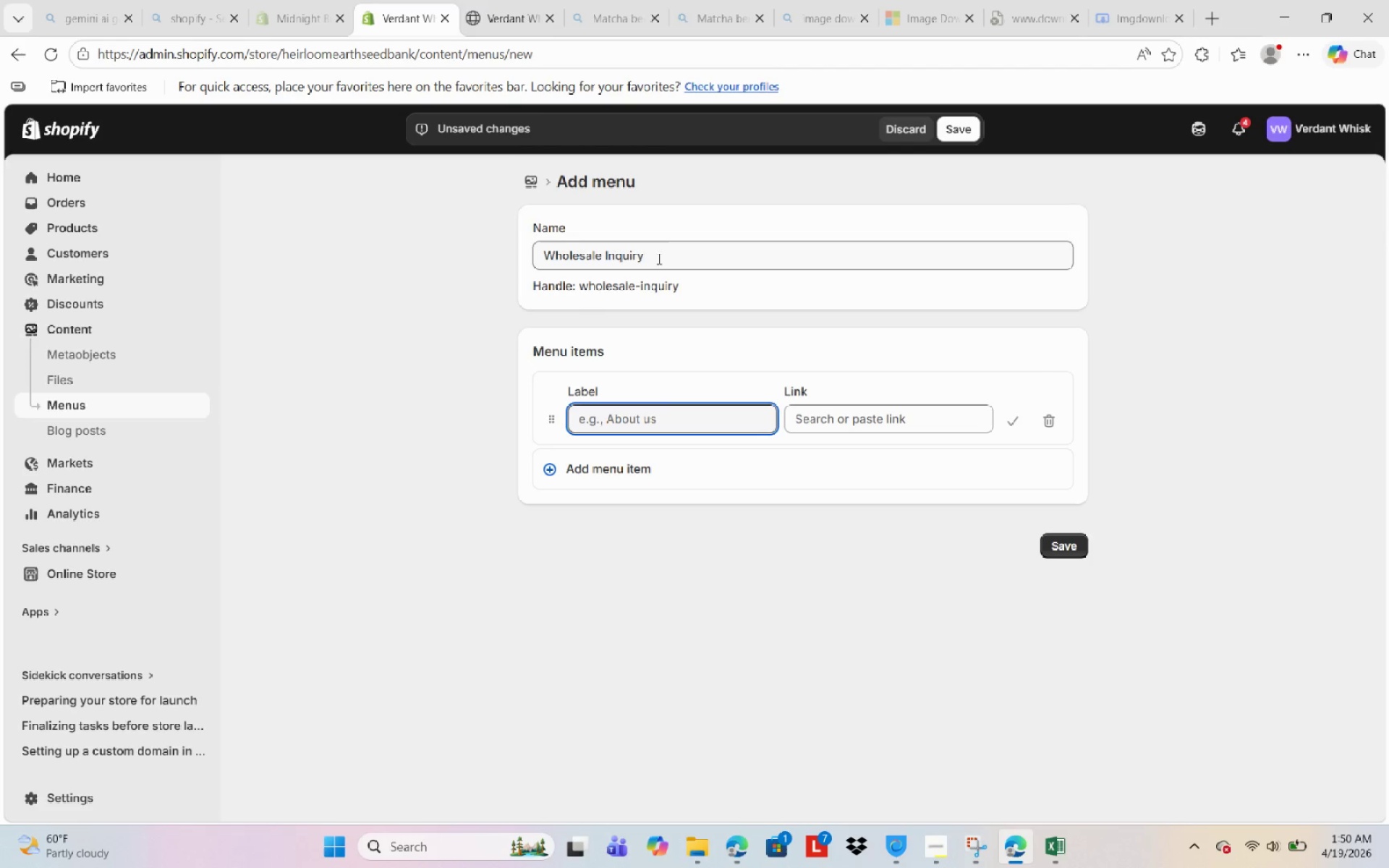 
left_click_drag(start_coordinate=[415, 261], to_coordinate=[338, 262])
 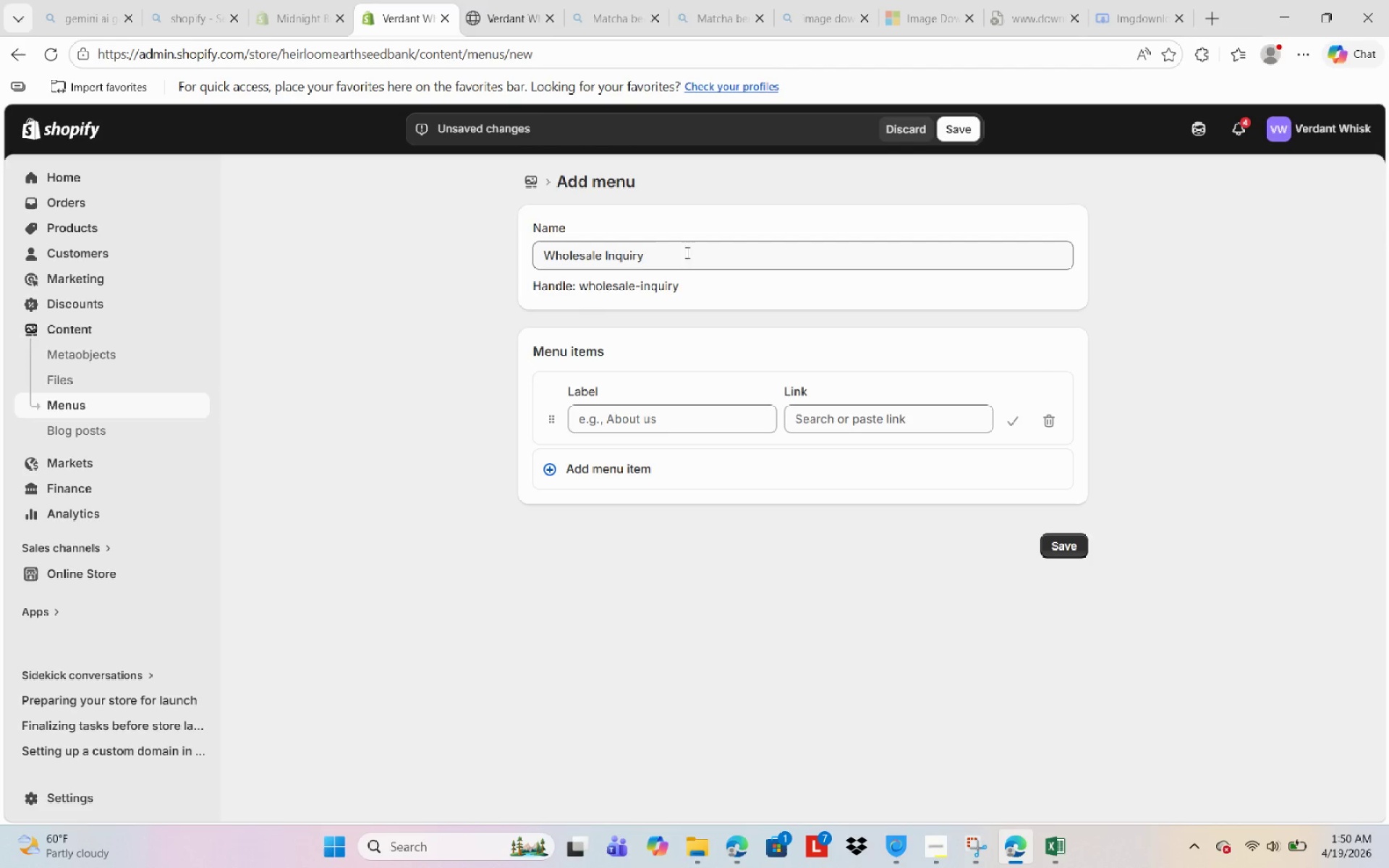 
left_click_drag(start_coordinate=[683, 252], to_coordinate=[524, 252])
 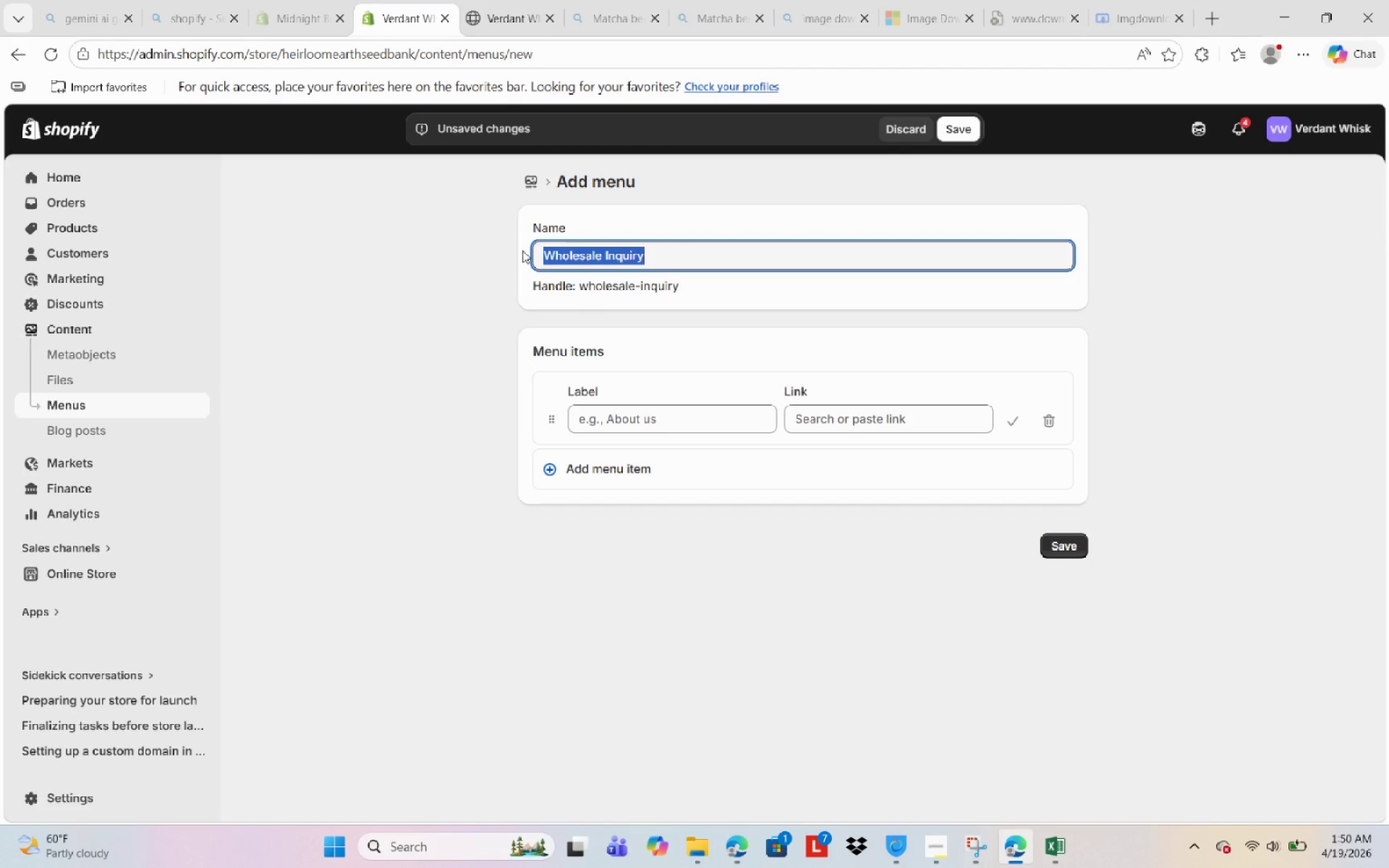 
key(Control+C)
 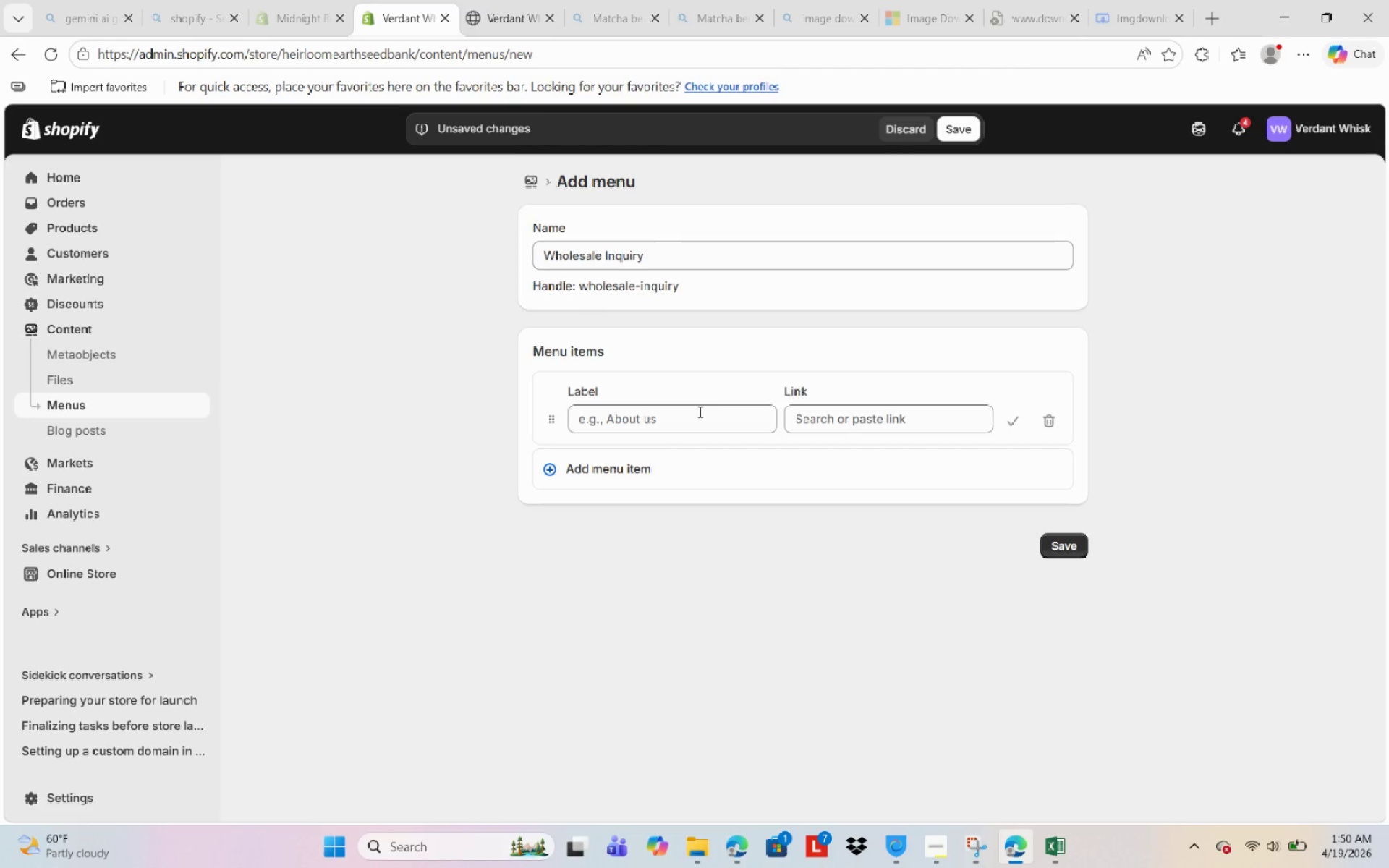 
key(Control+B)
 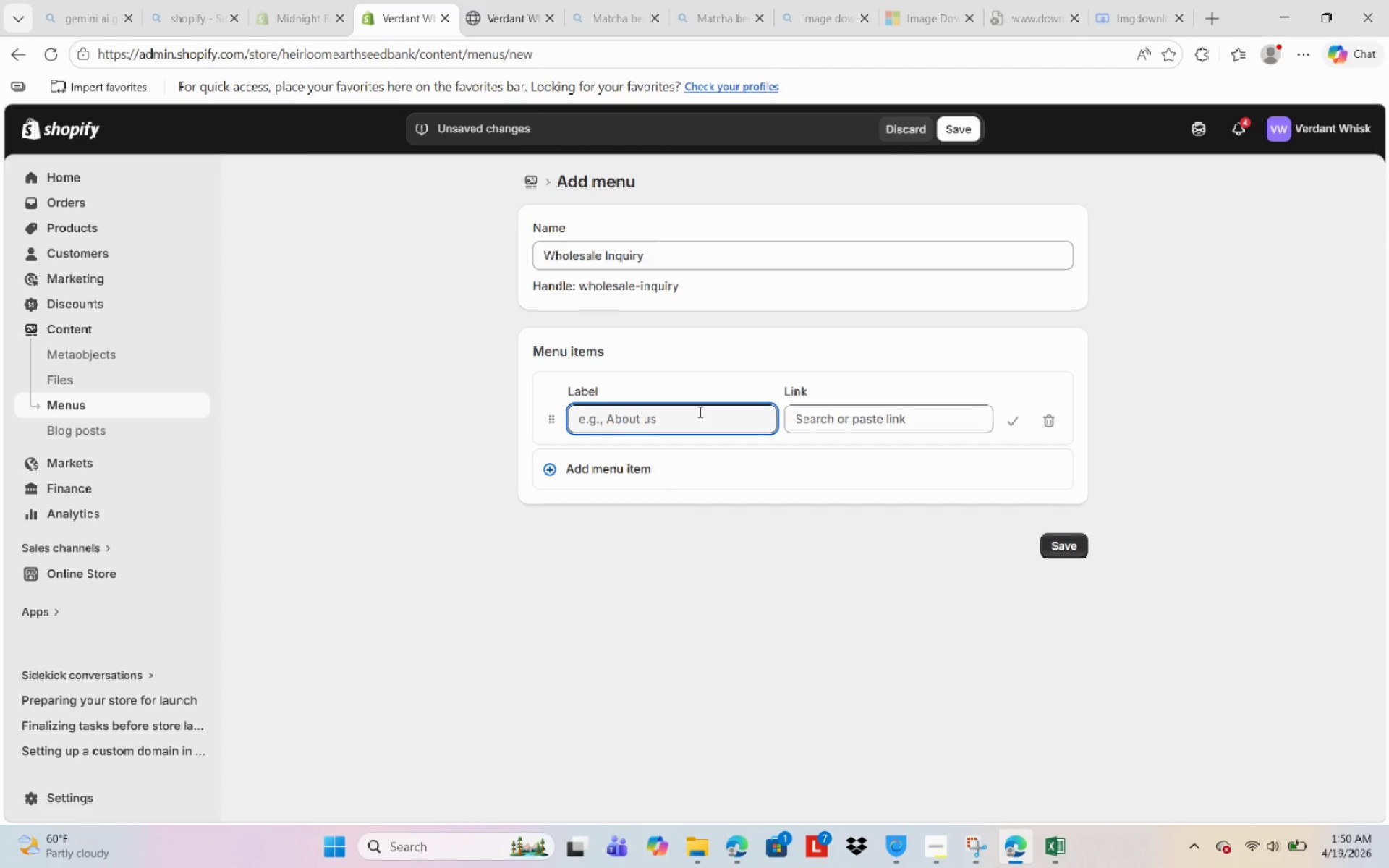 
key(Control+V)
 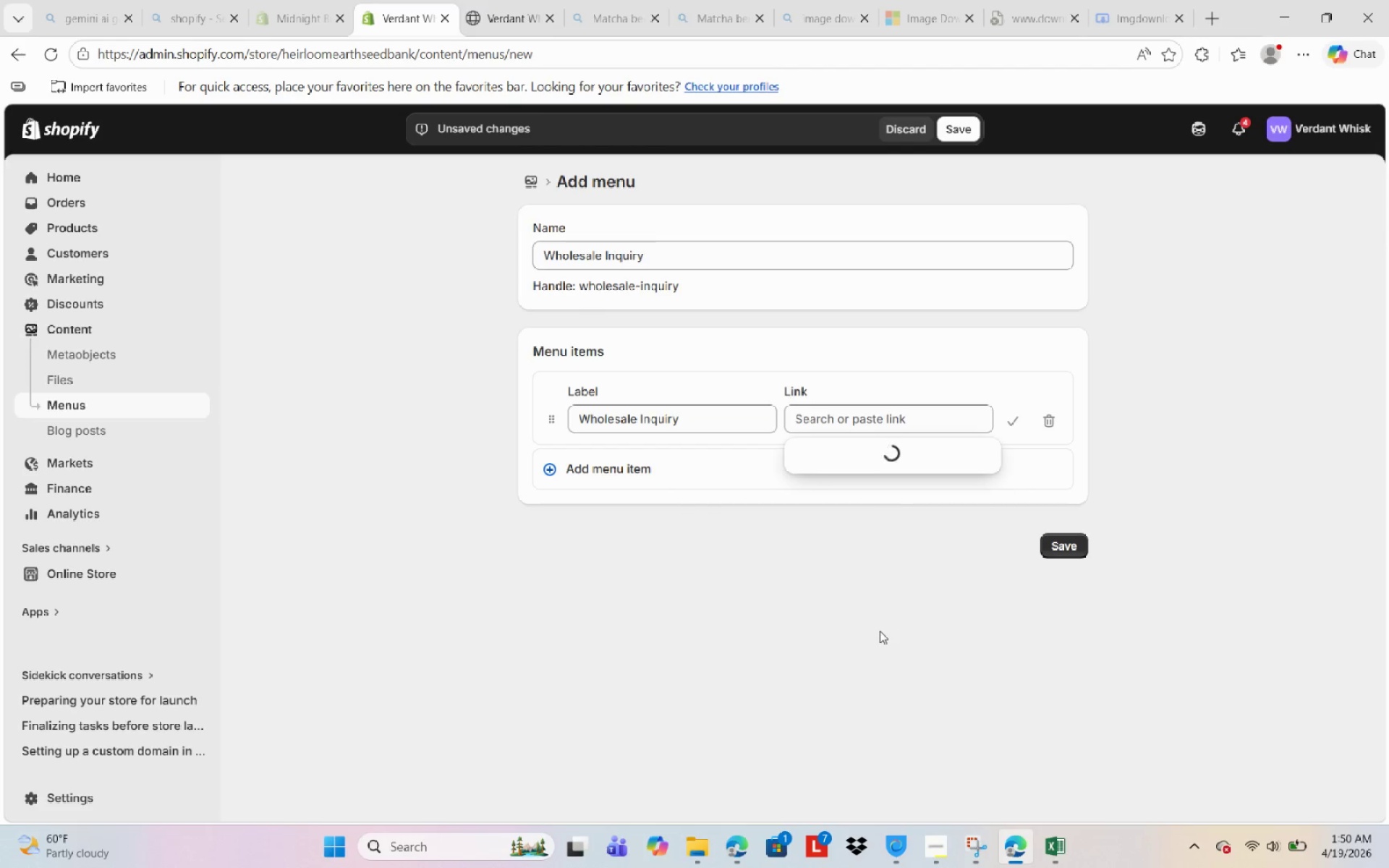 
wait(5.16)
 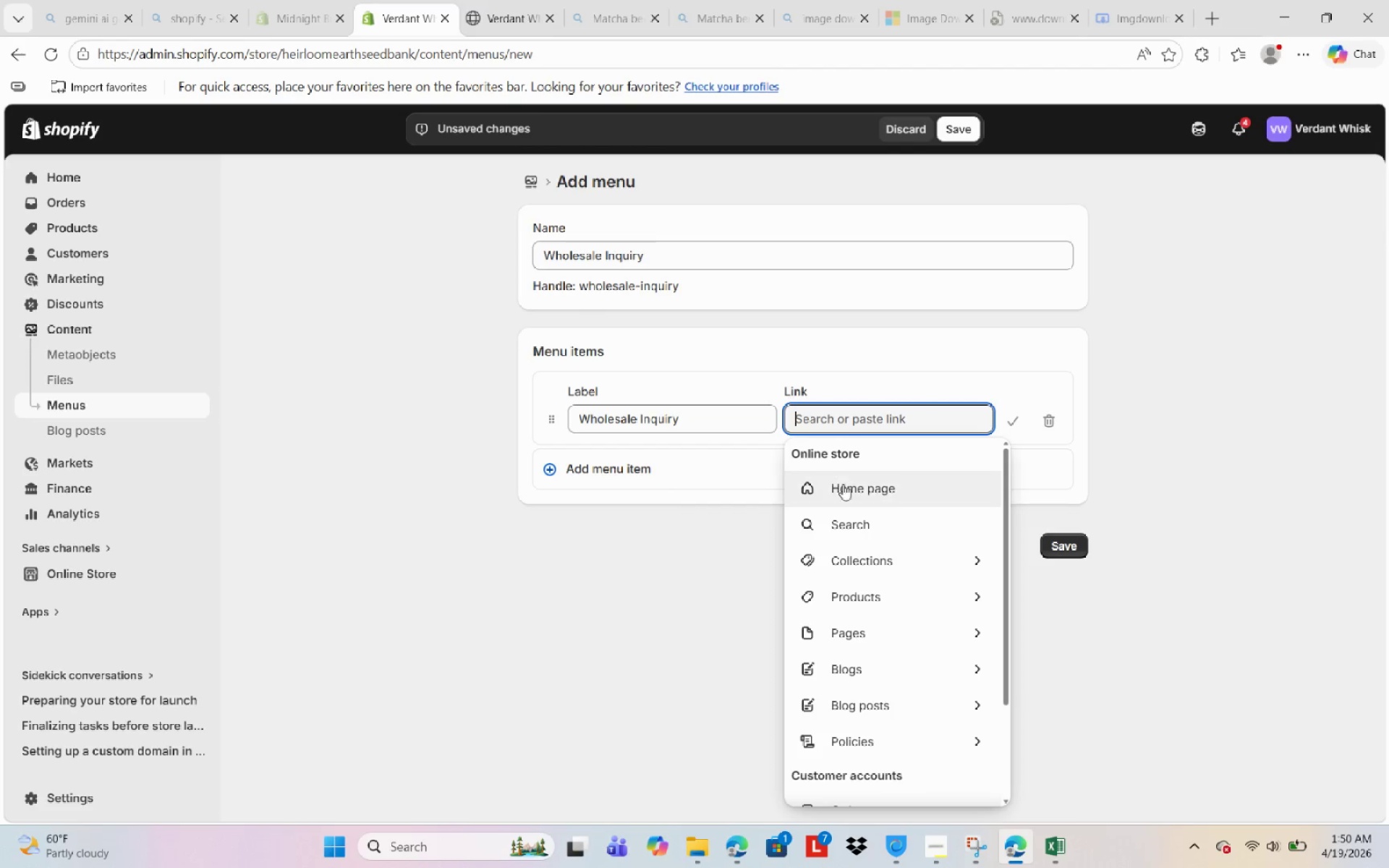 
left_click([882, 535])
 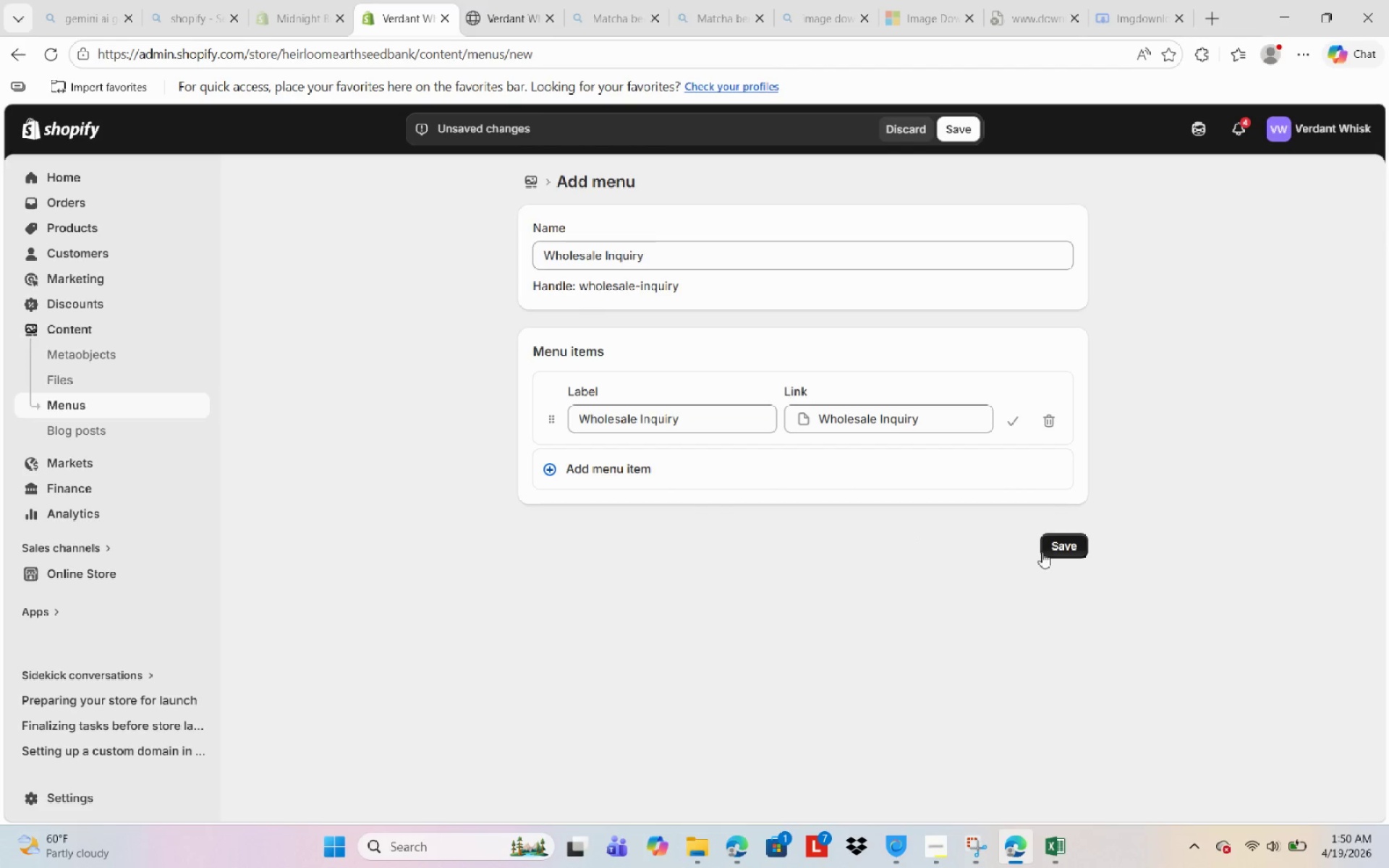 
left_click([1069, 550])
 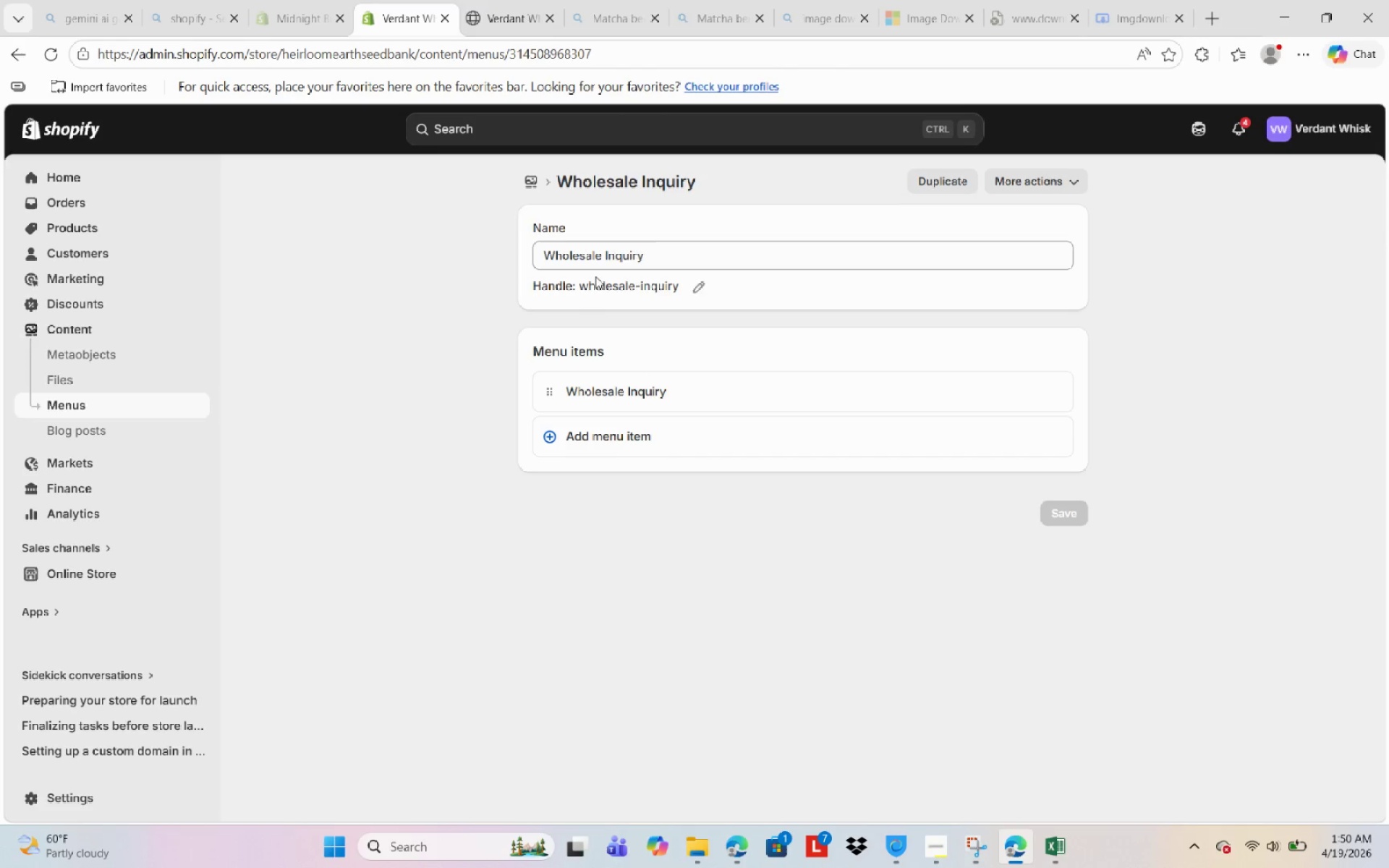 
wait(14.45)
 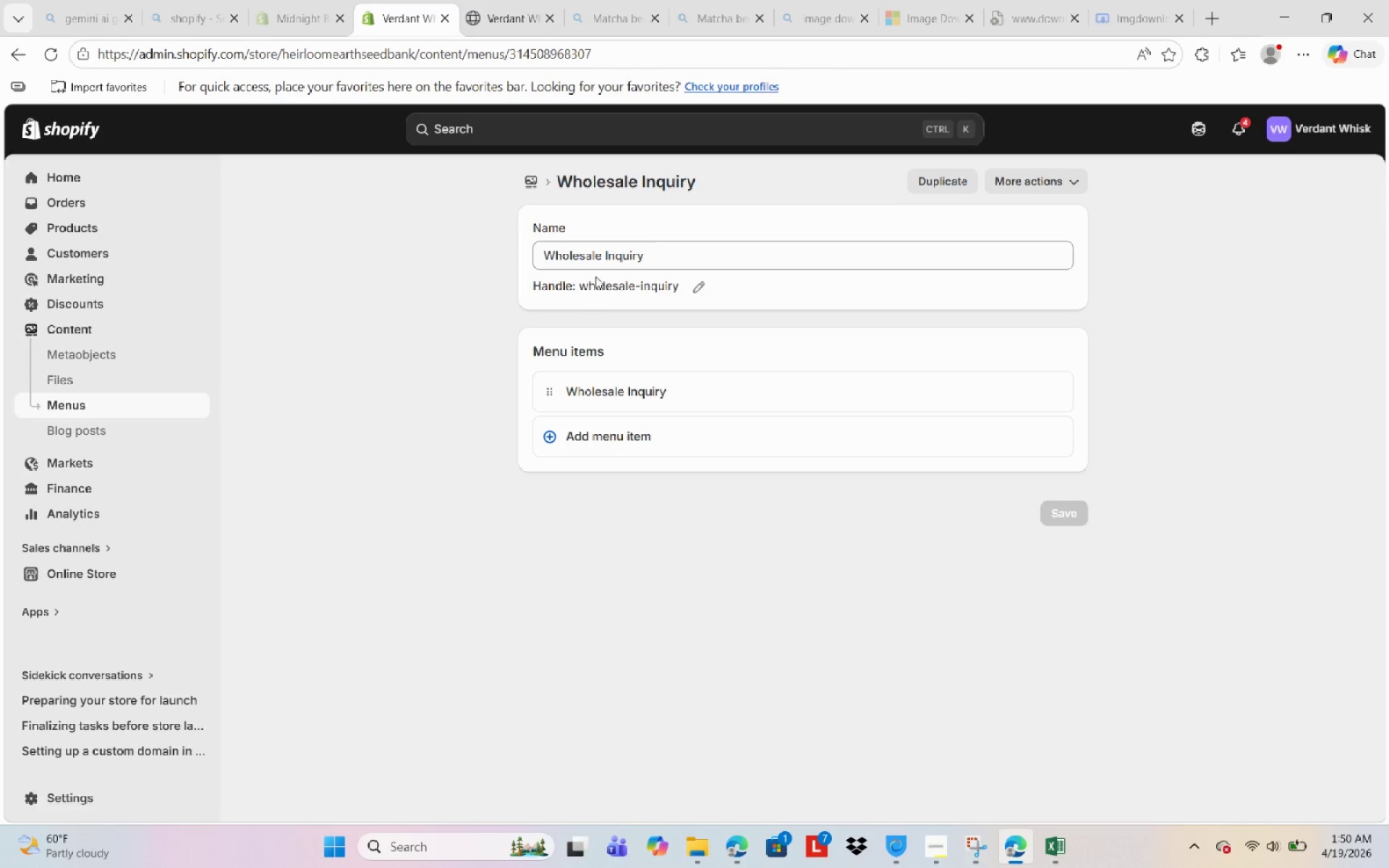 
left_click([1310, 185])
 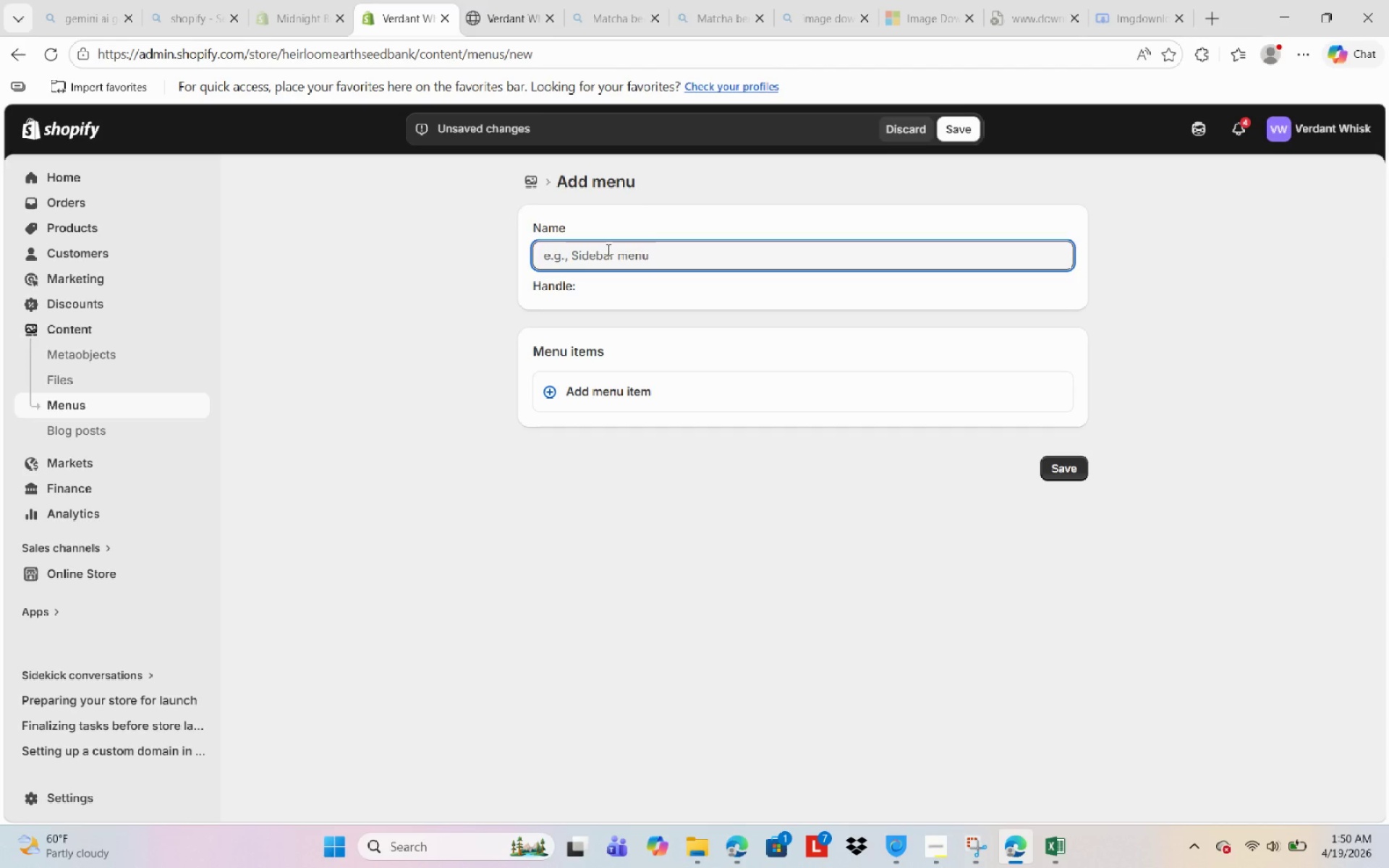 
type(Shipping policy)
 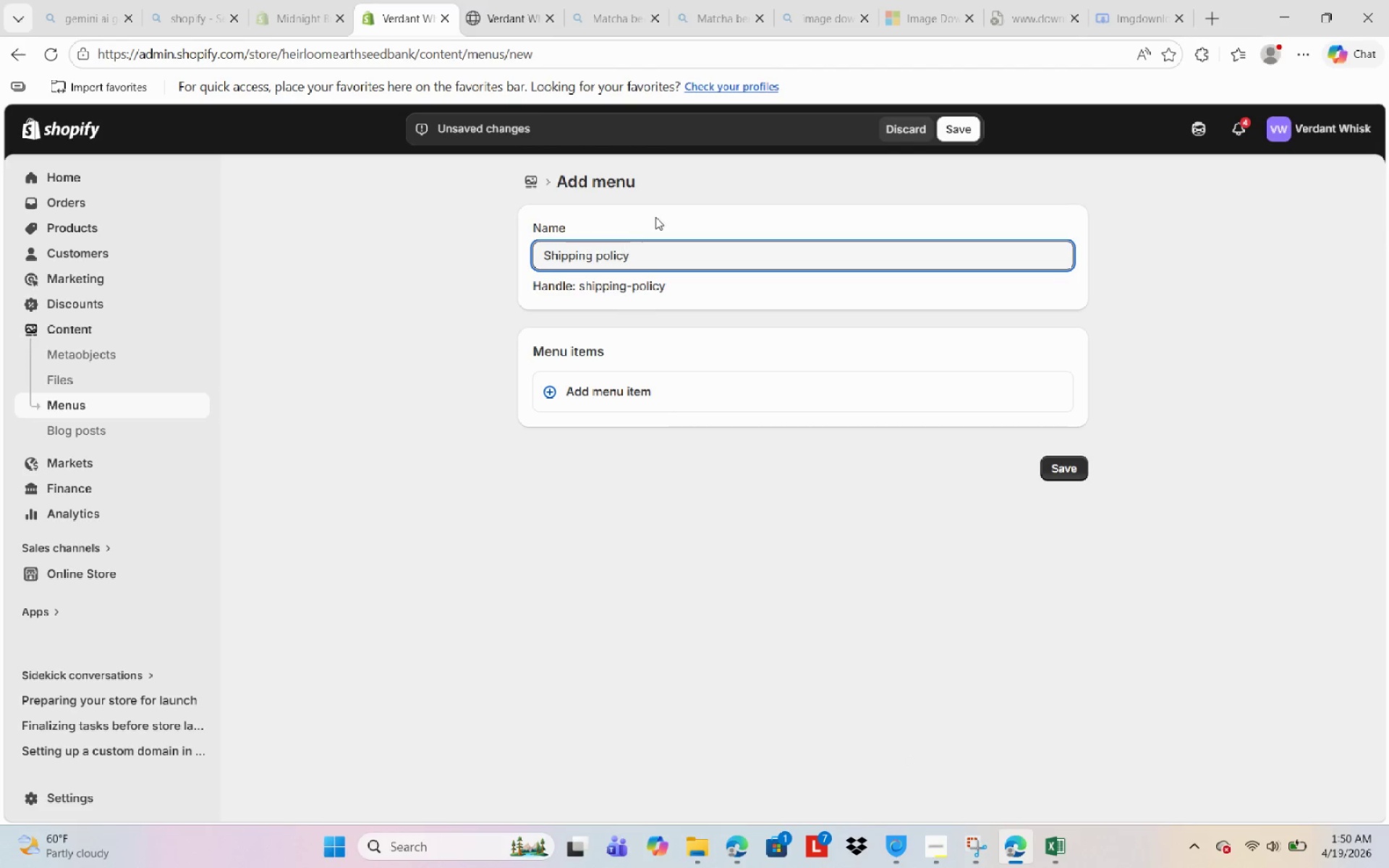 
left_click_drag(start_coordinate=[629, 265], to_coordinate=[429, 266])
 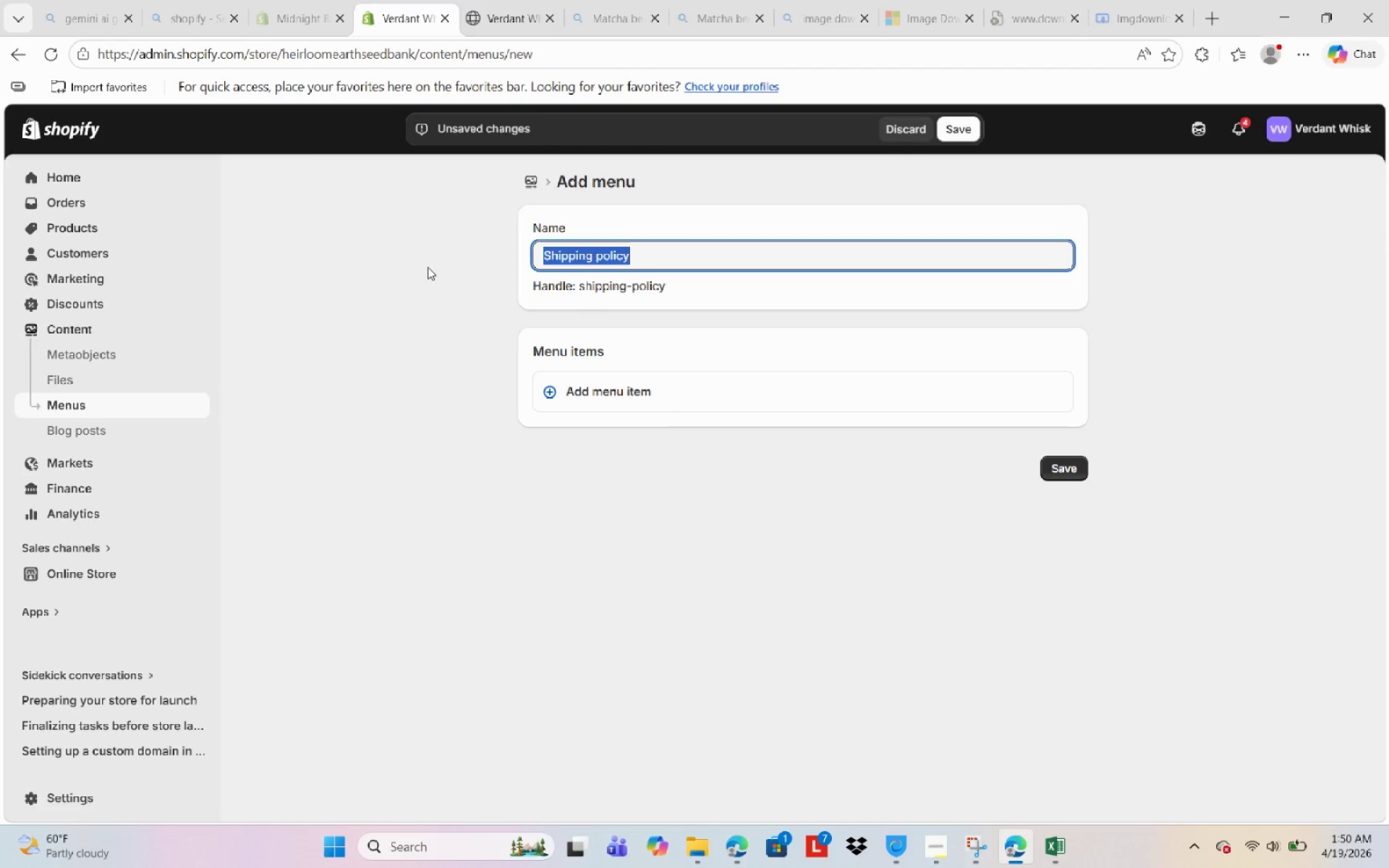 
key(Control+C)
 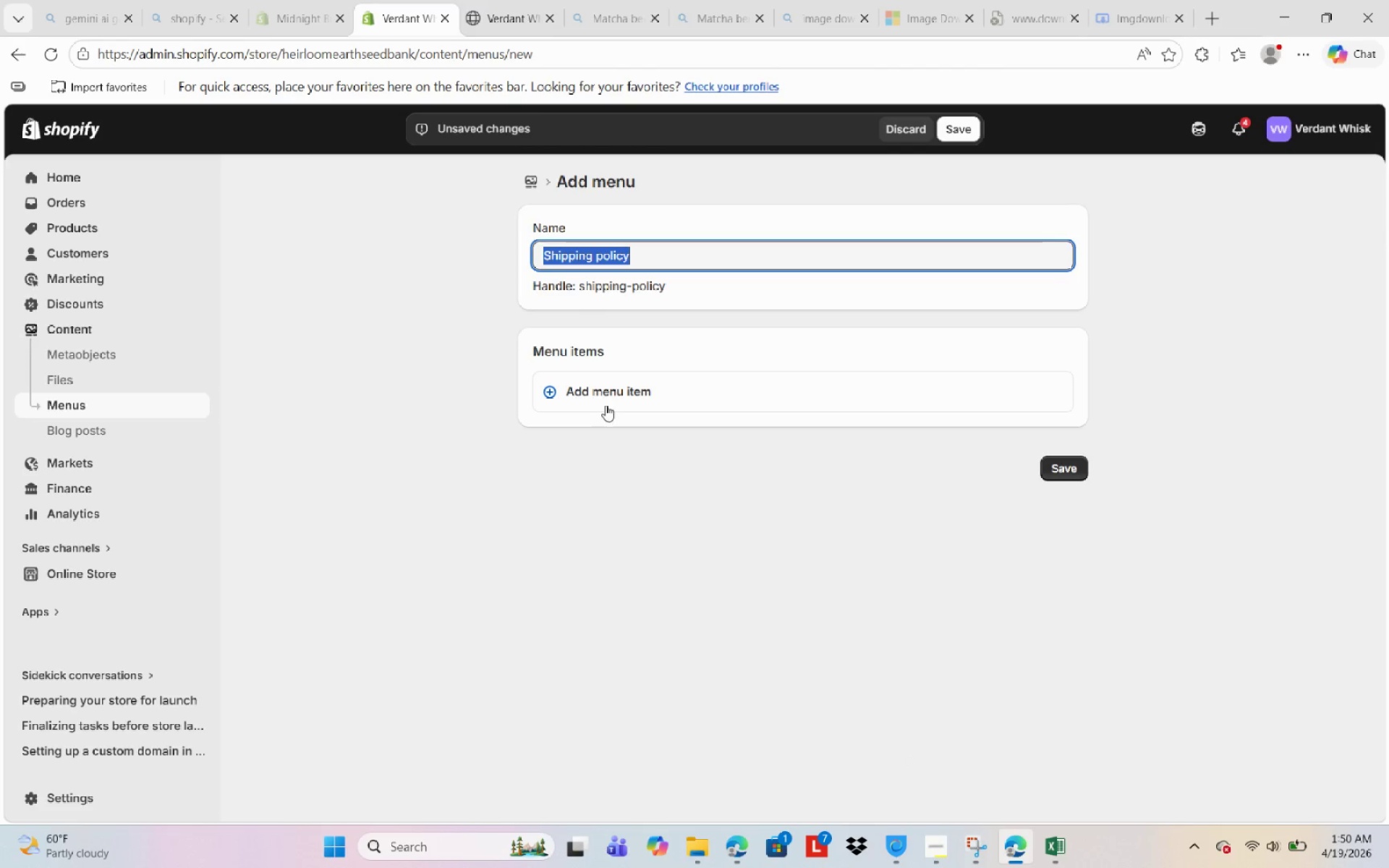 
left_click([606, 404])
 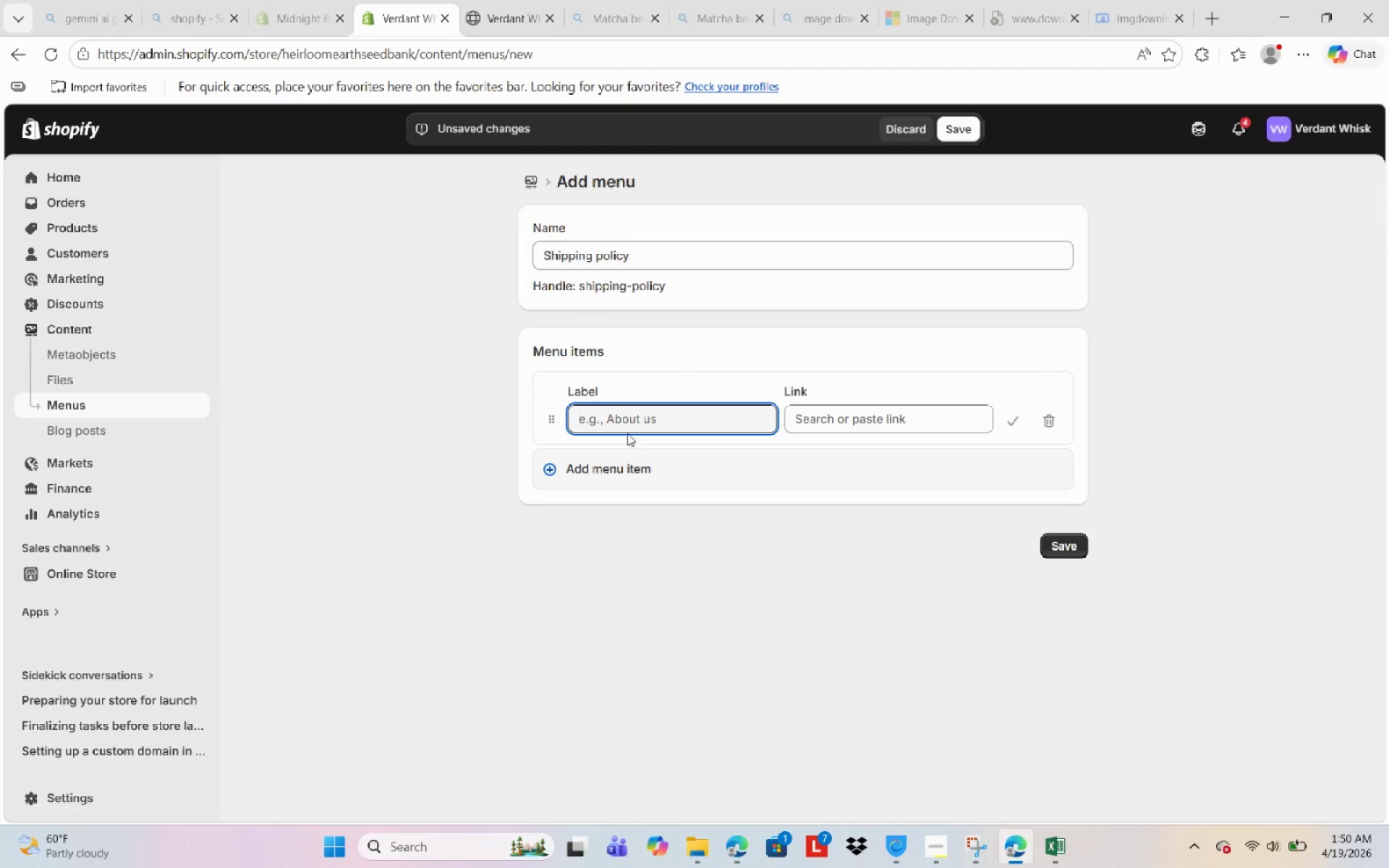 
left_click([634, 415])
 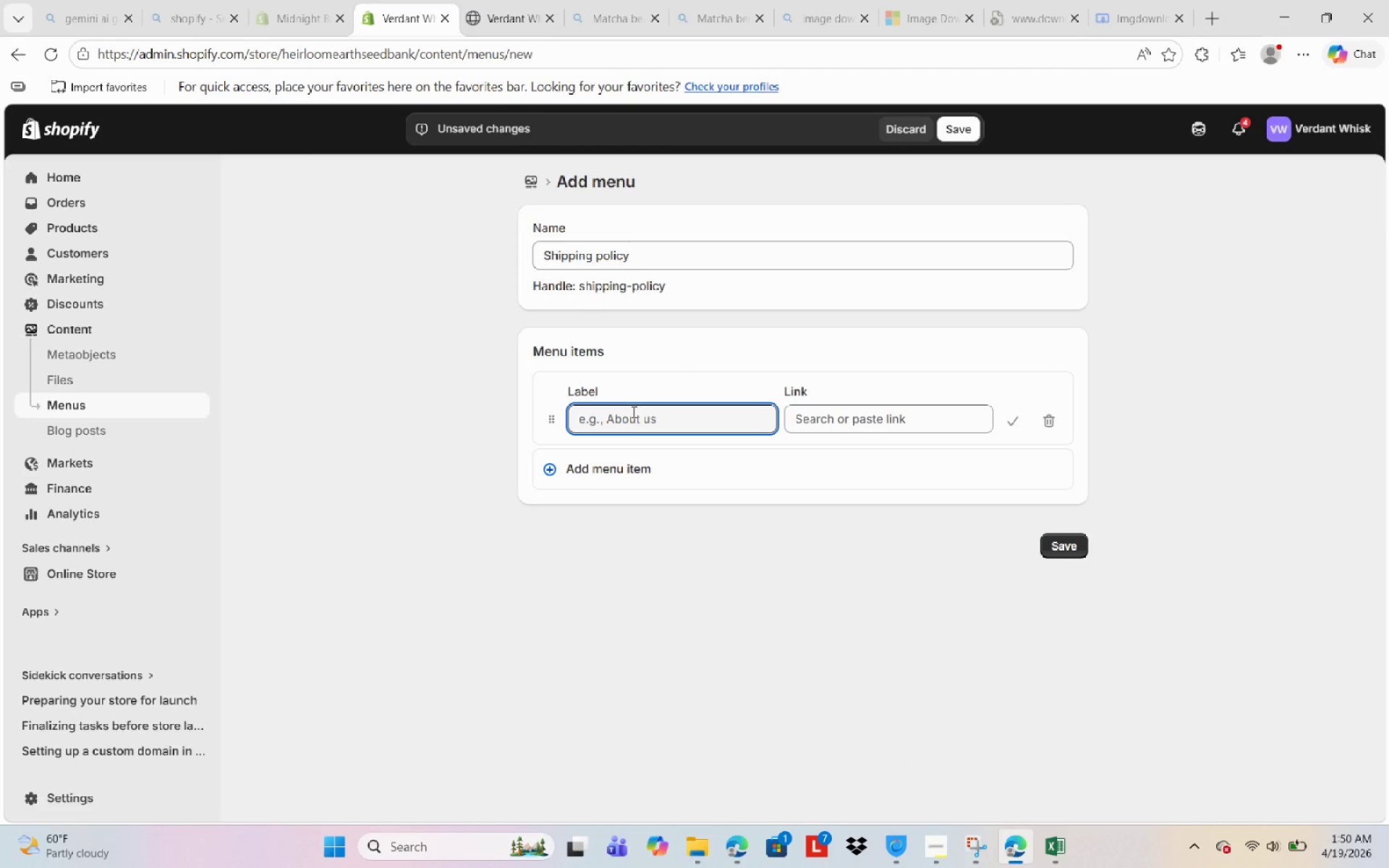 
key(Control+V)
 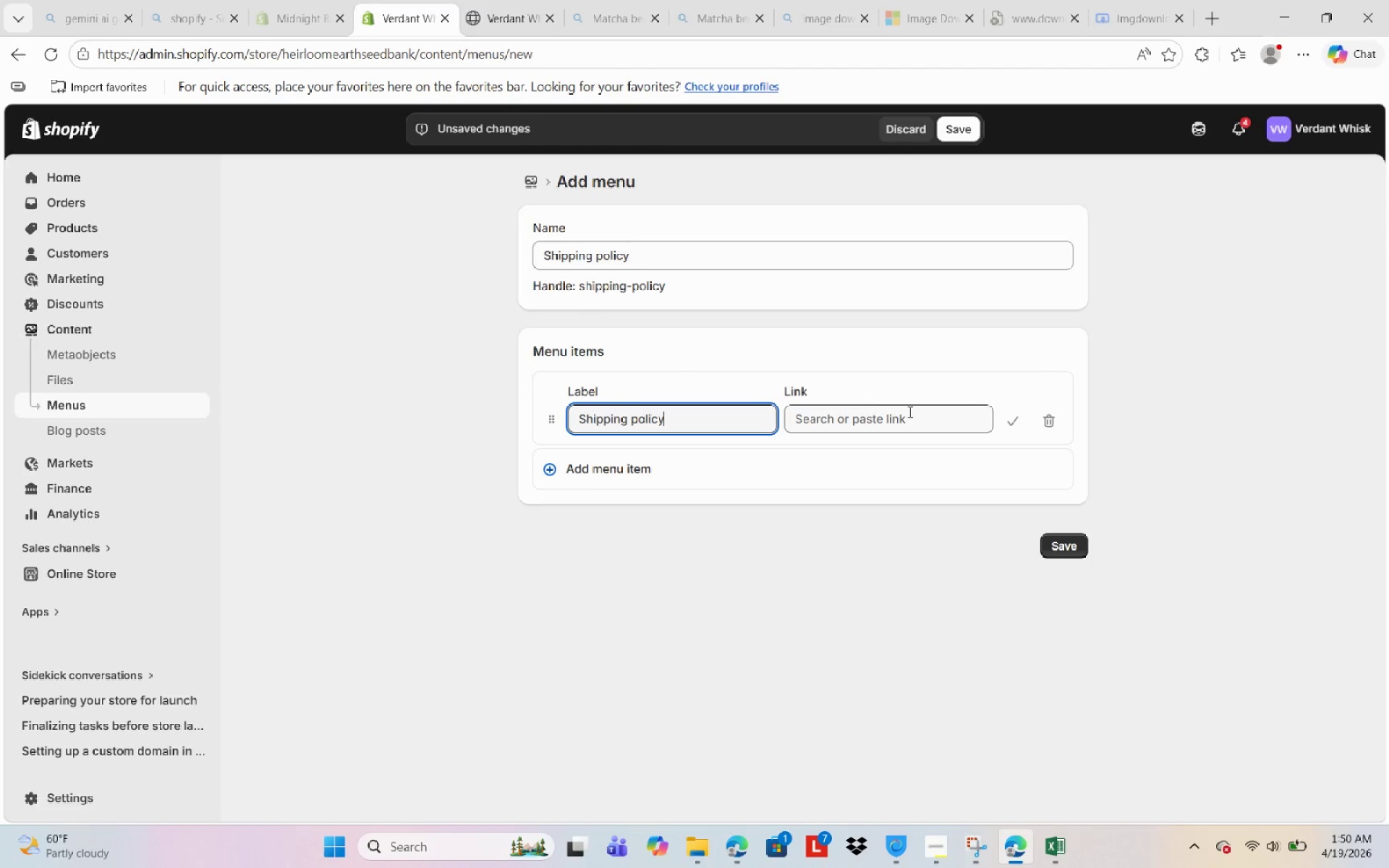 
left_click([909, 412])
 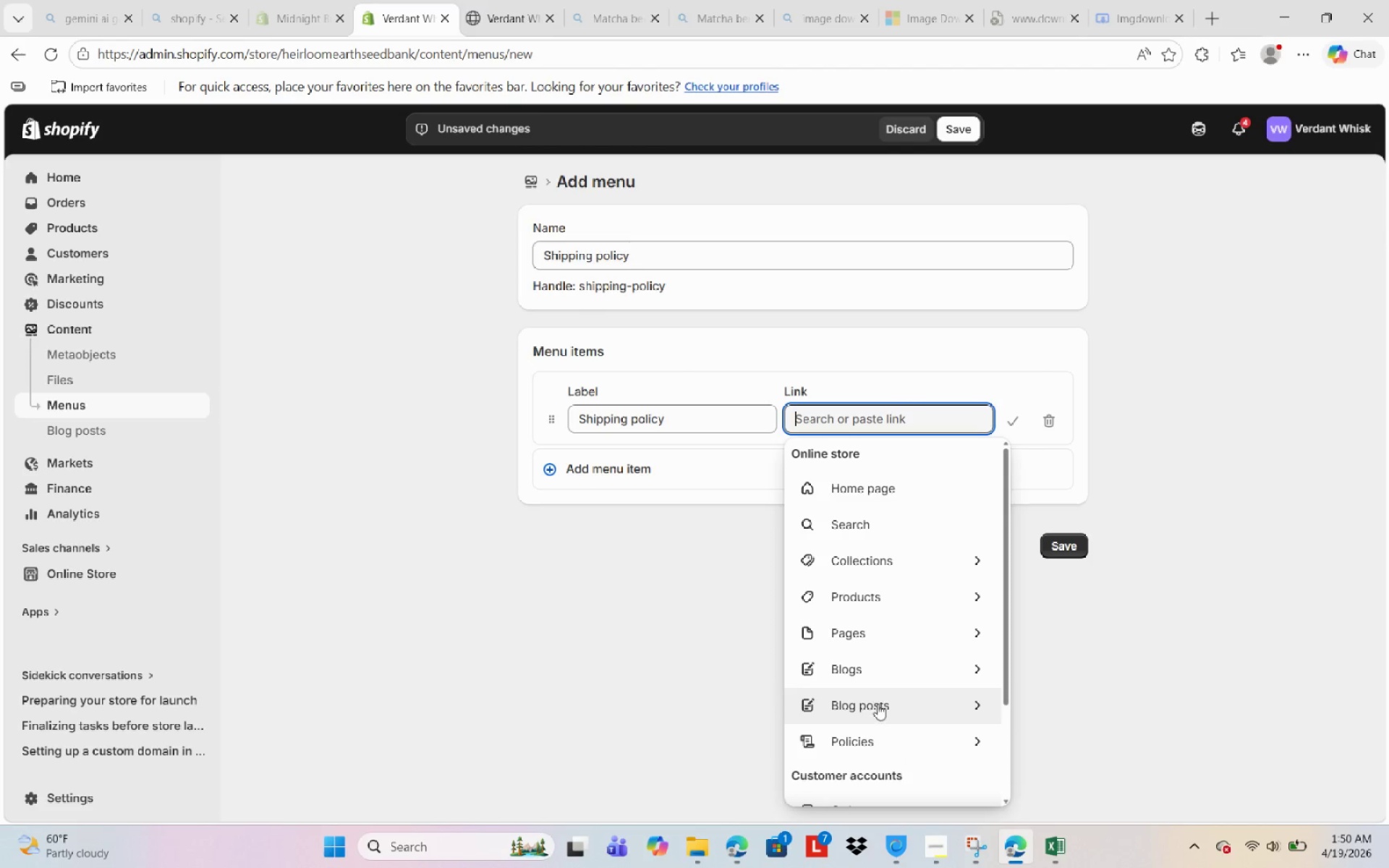 
left_click([882, 737])
 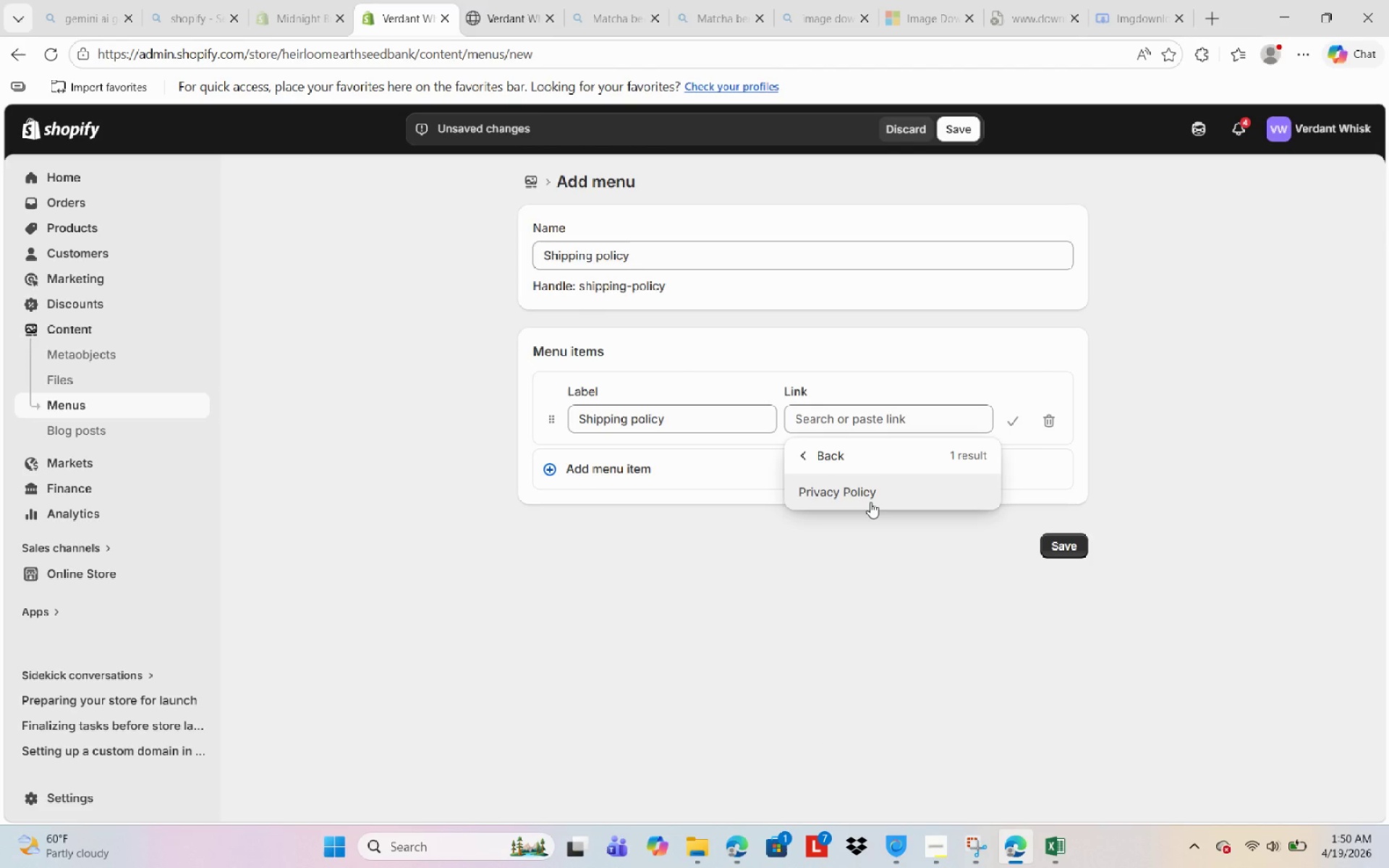 
wait(8.39)
 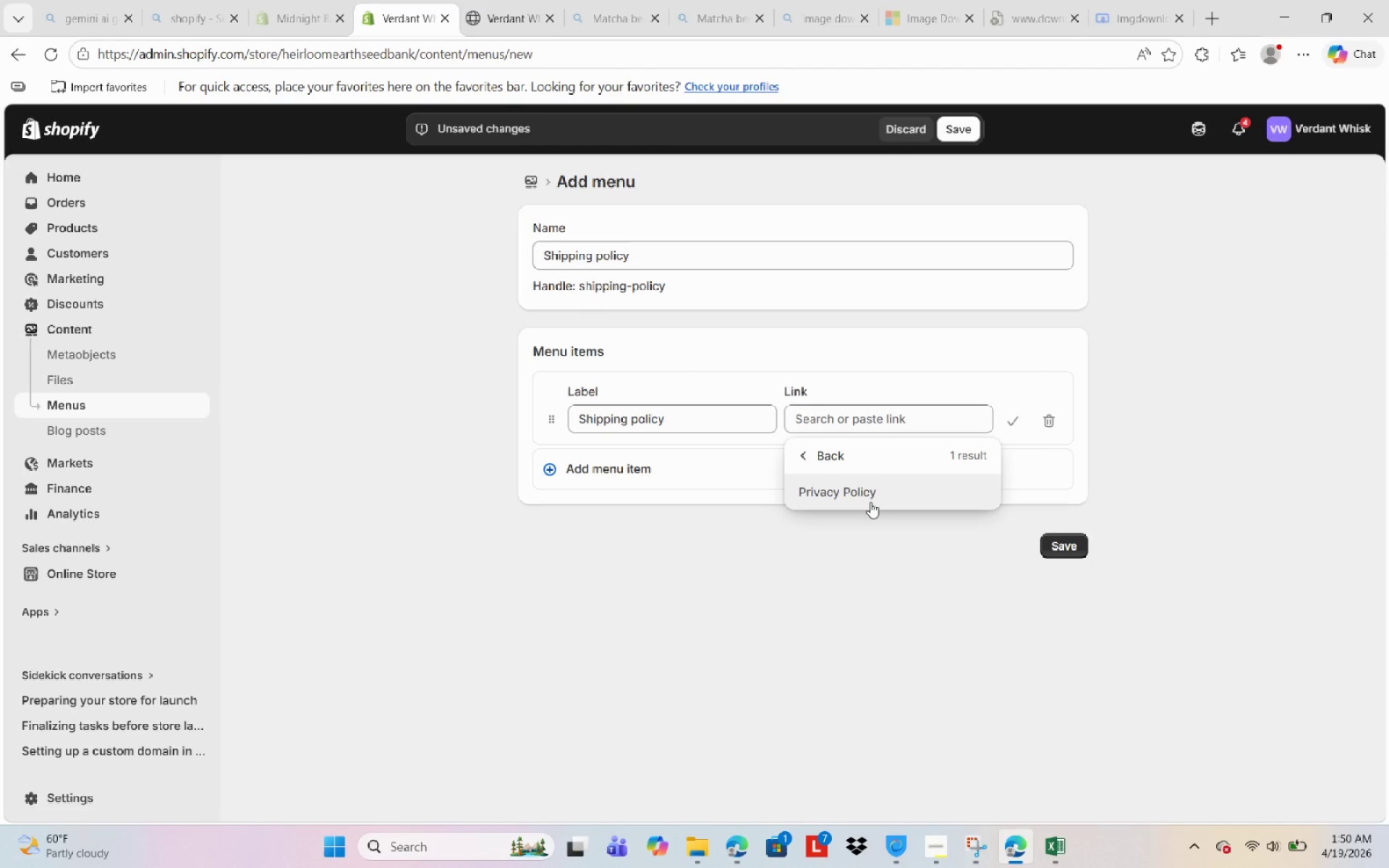 
left_click([870, 501])
 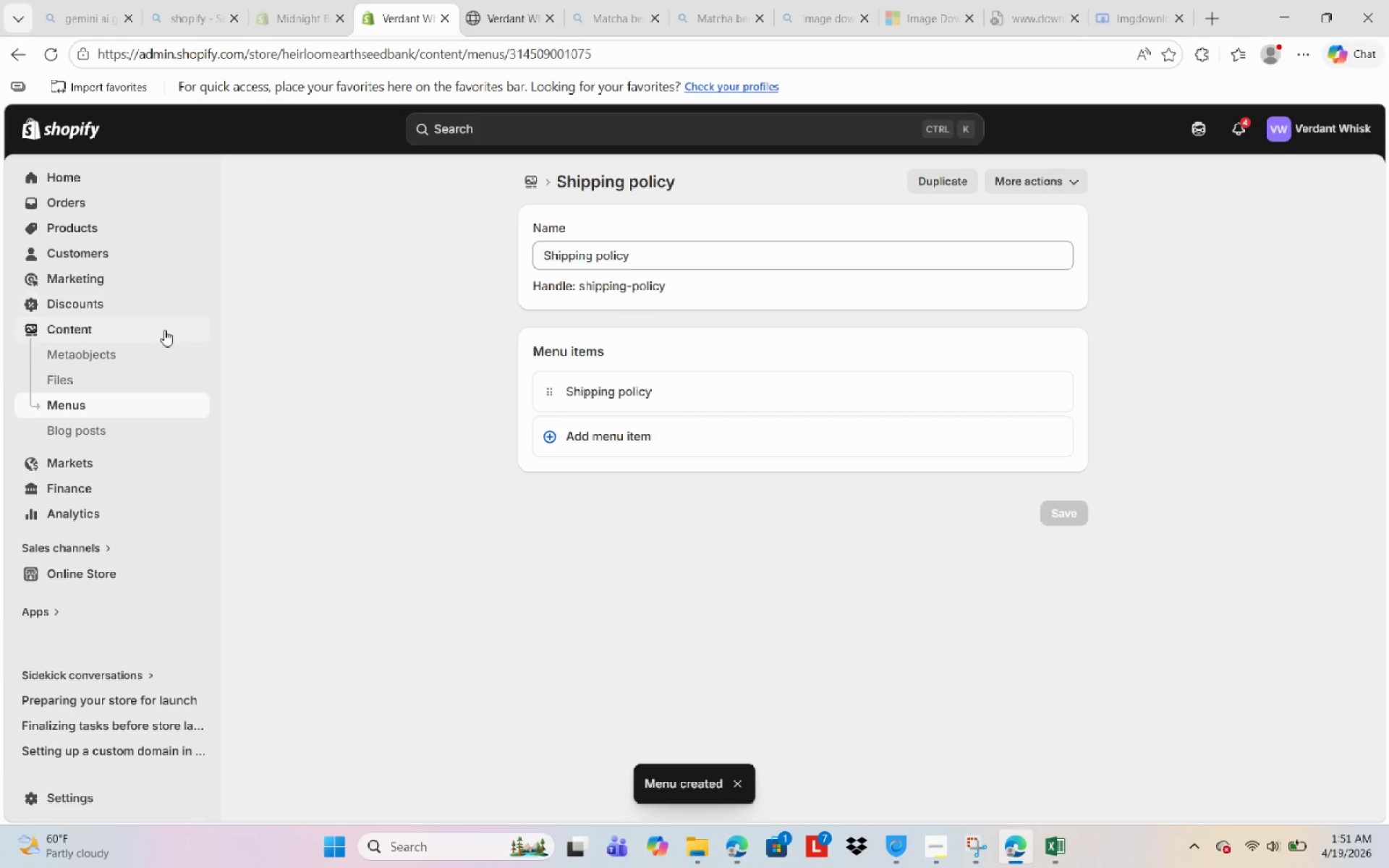 
wait(18.91)
 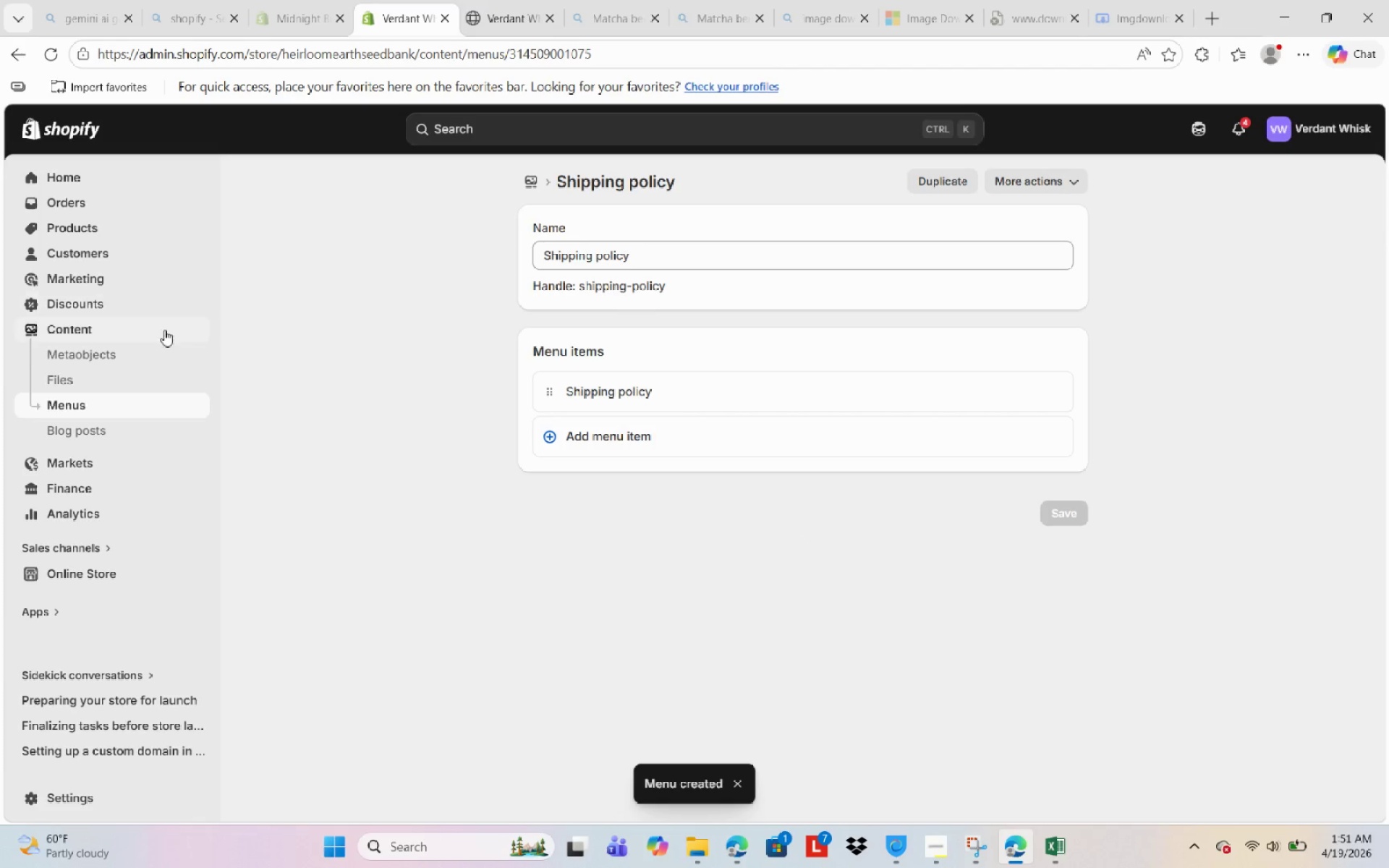 
left_click([104, 407])
 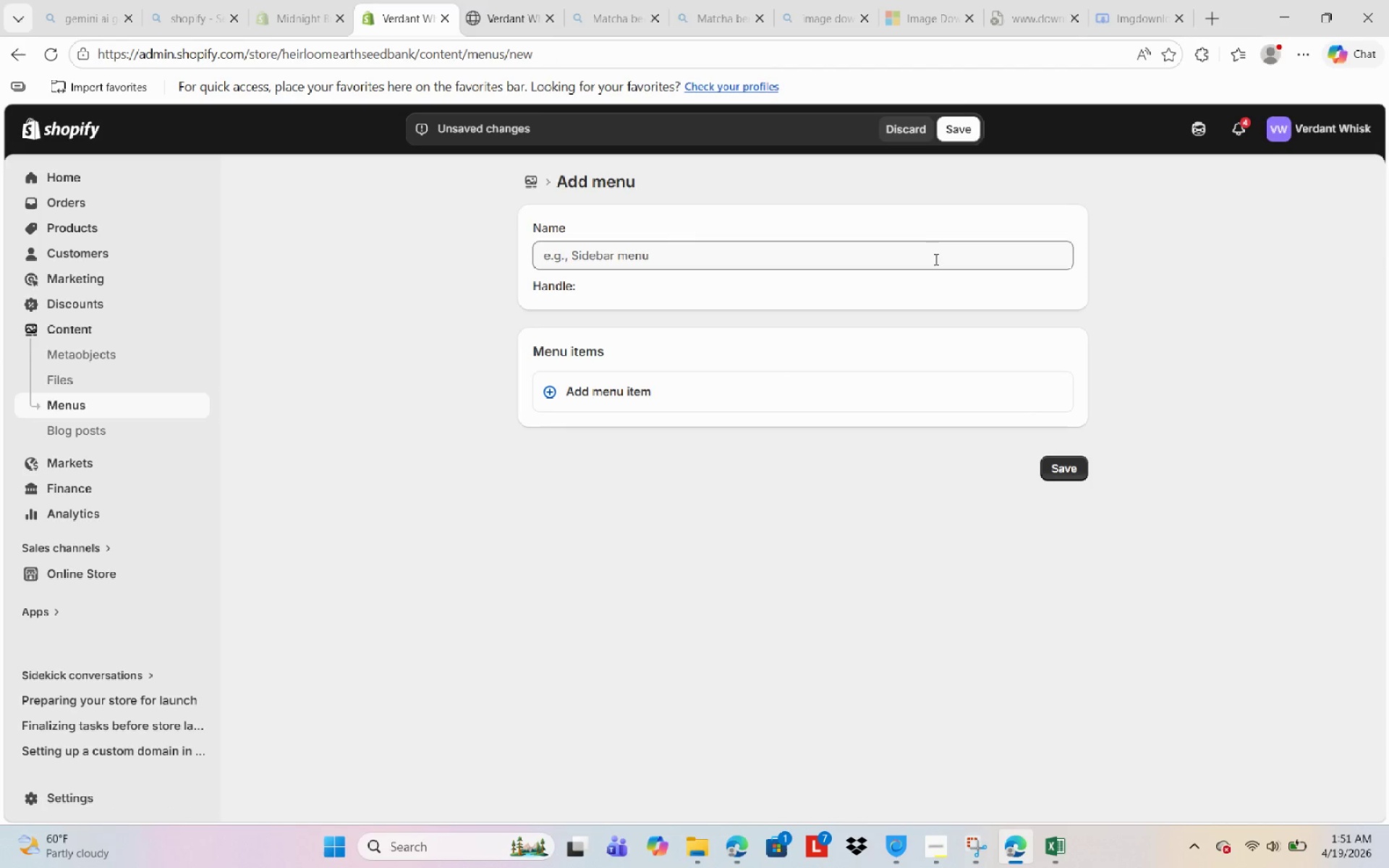 
left_click([690, 257])
 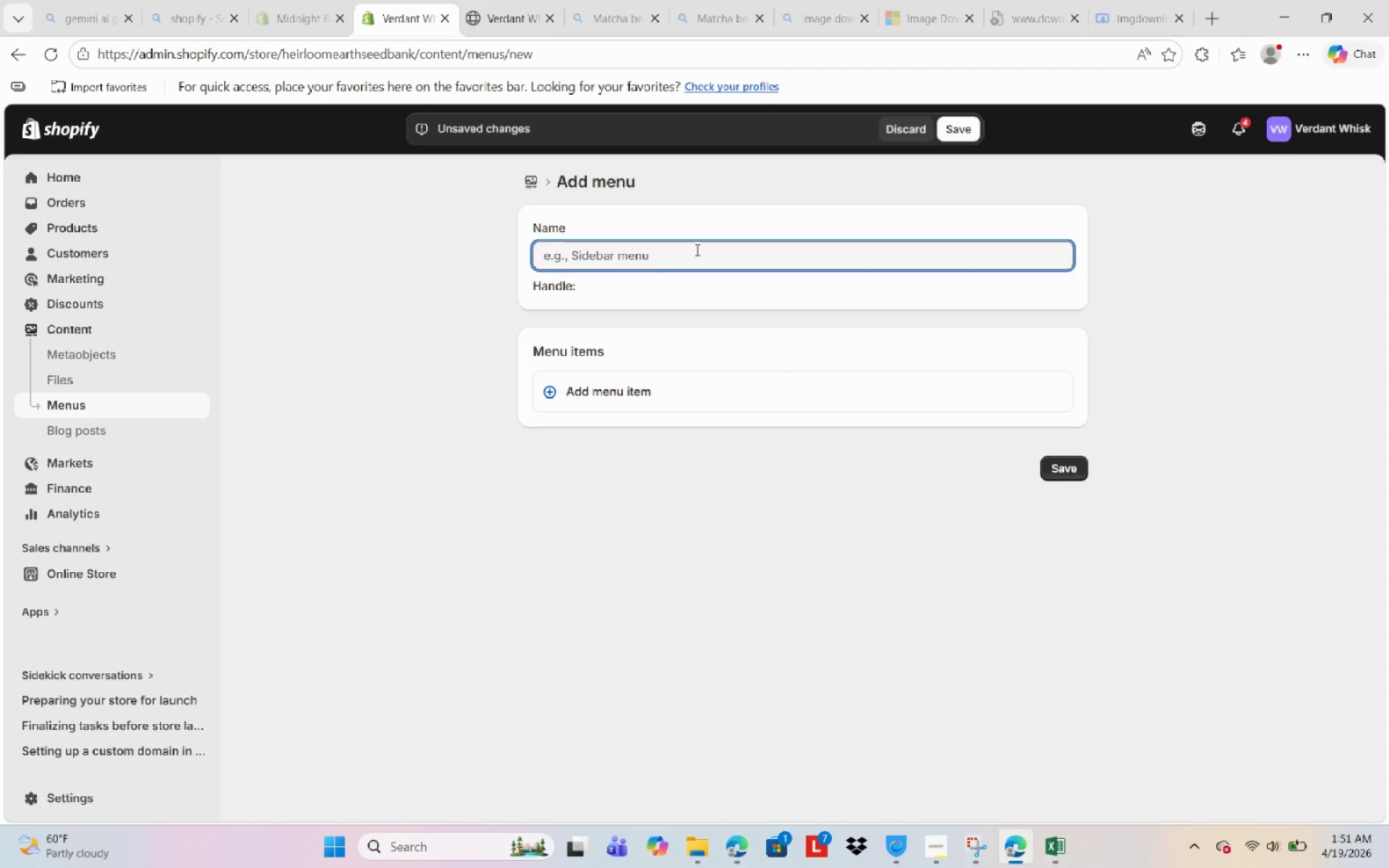 
key(Control+ControlLeft)
 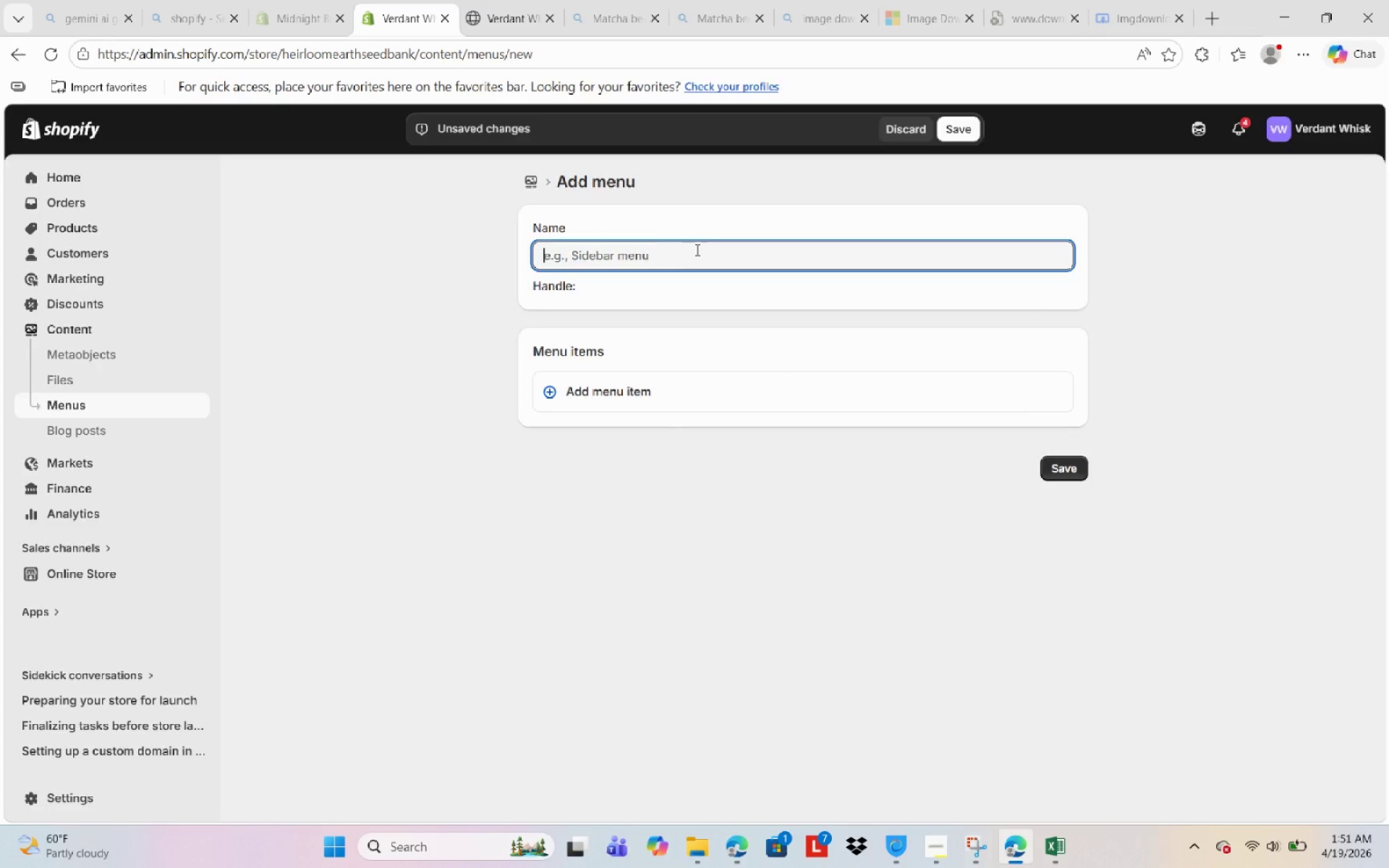 
hold_key(key=P, duration=0.33)
 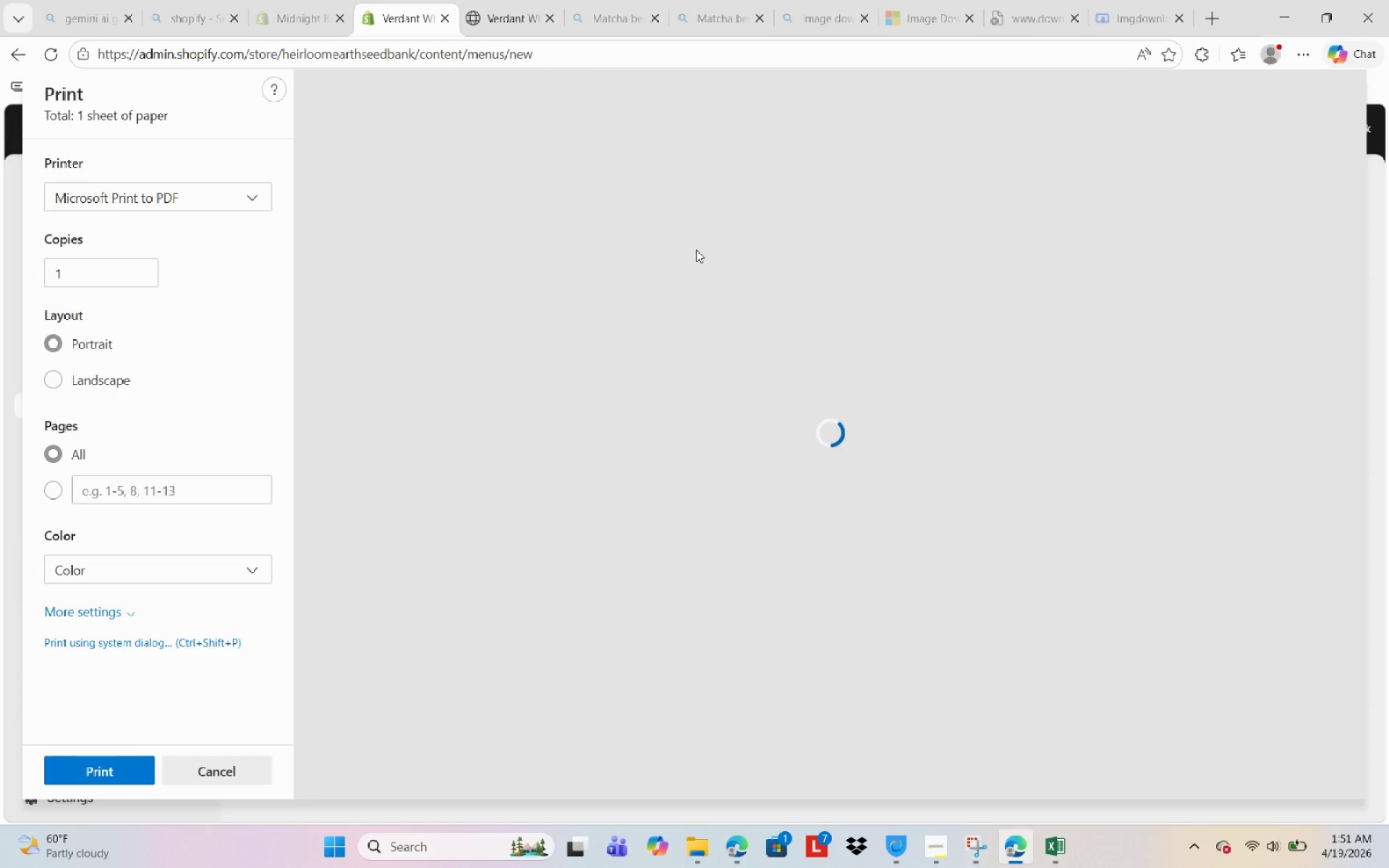 
hold_key(key=ShiftLeft, duration=0.31)
 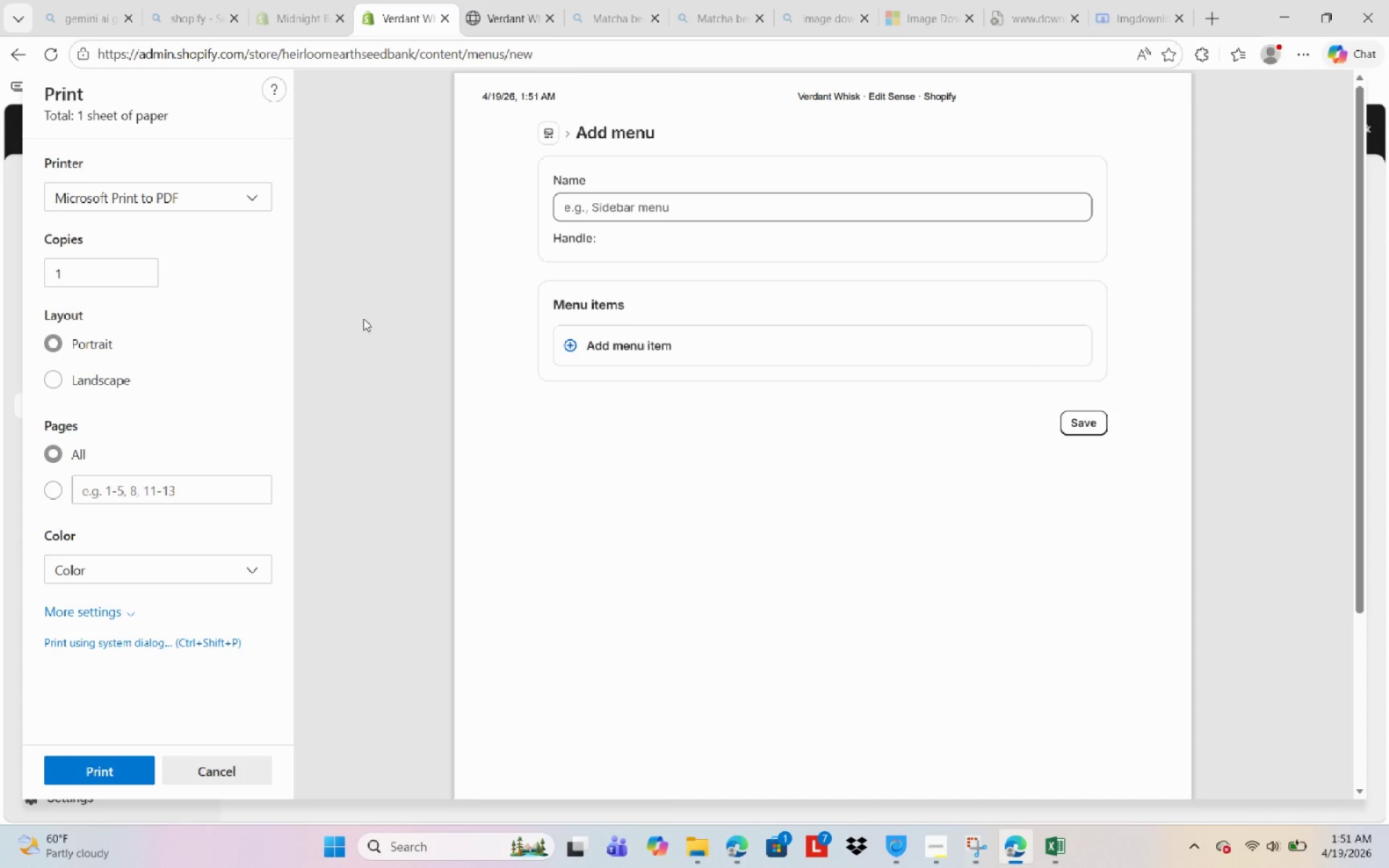 
key(Escape)
 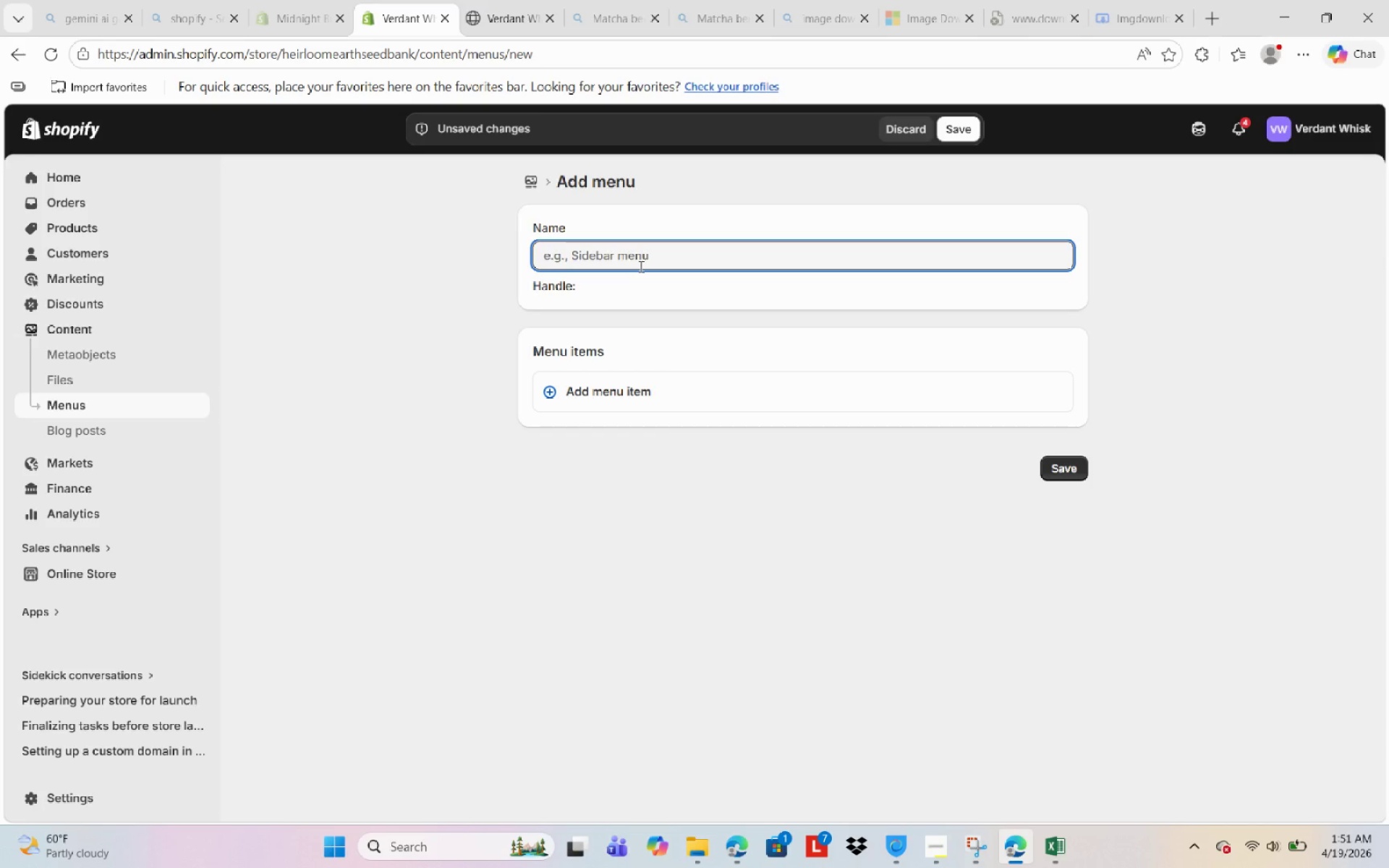 
left_click([640, 266])
 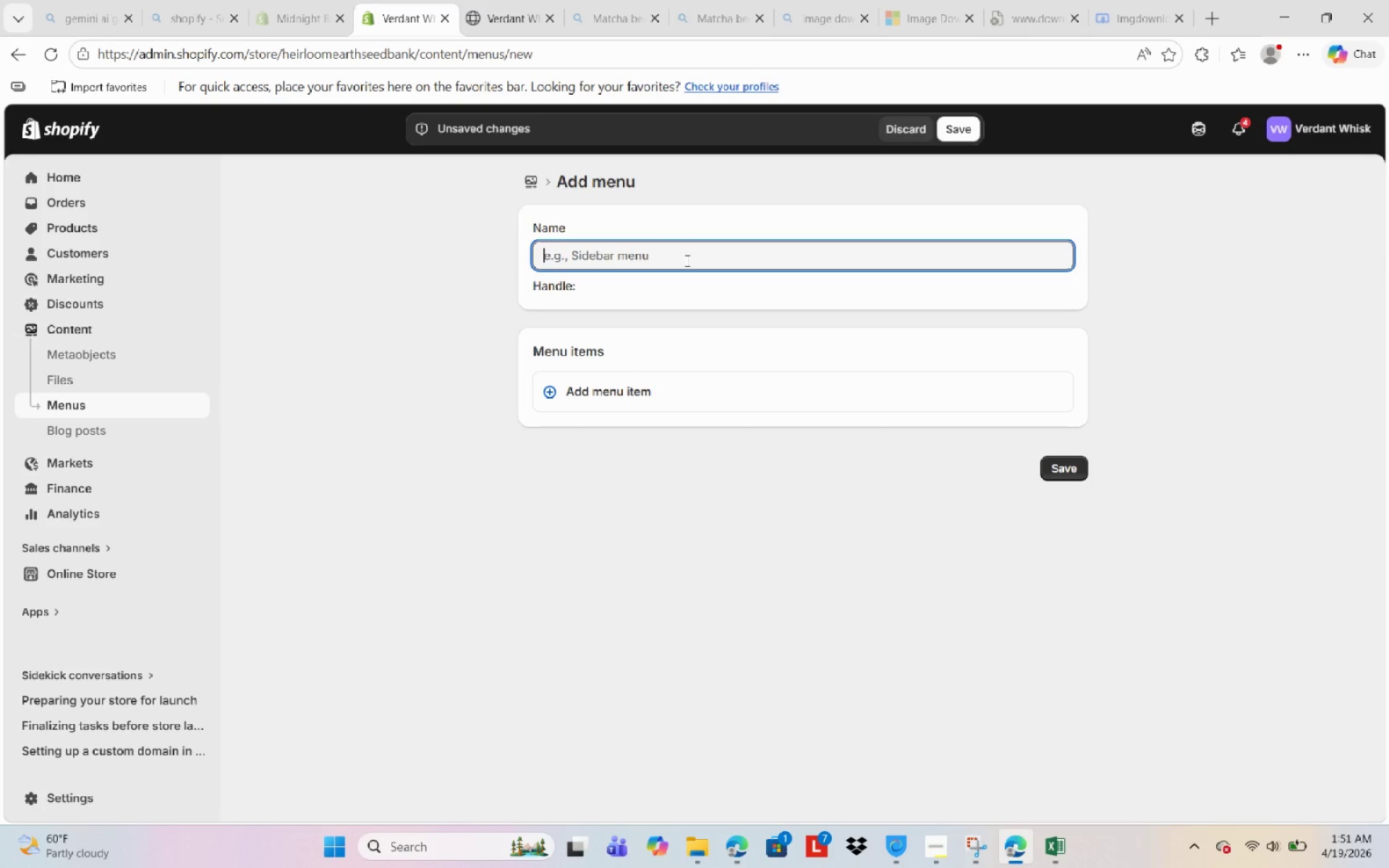 
type(Privacy Policy )
 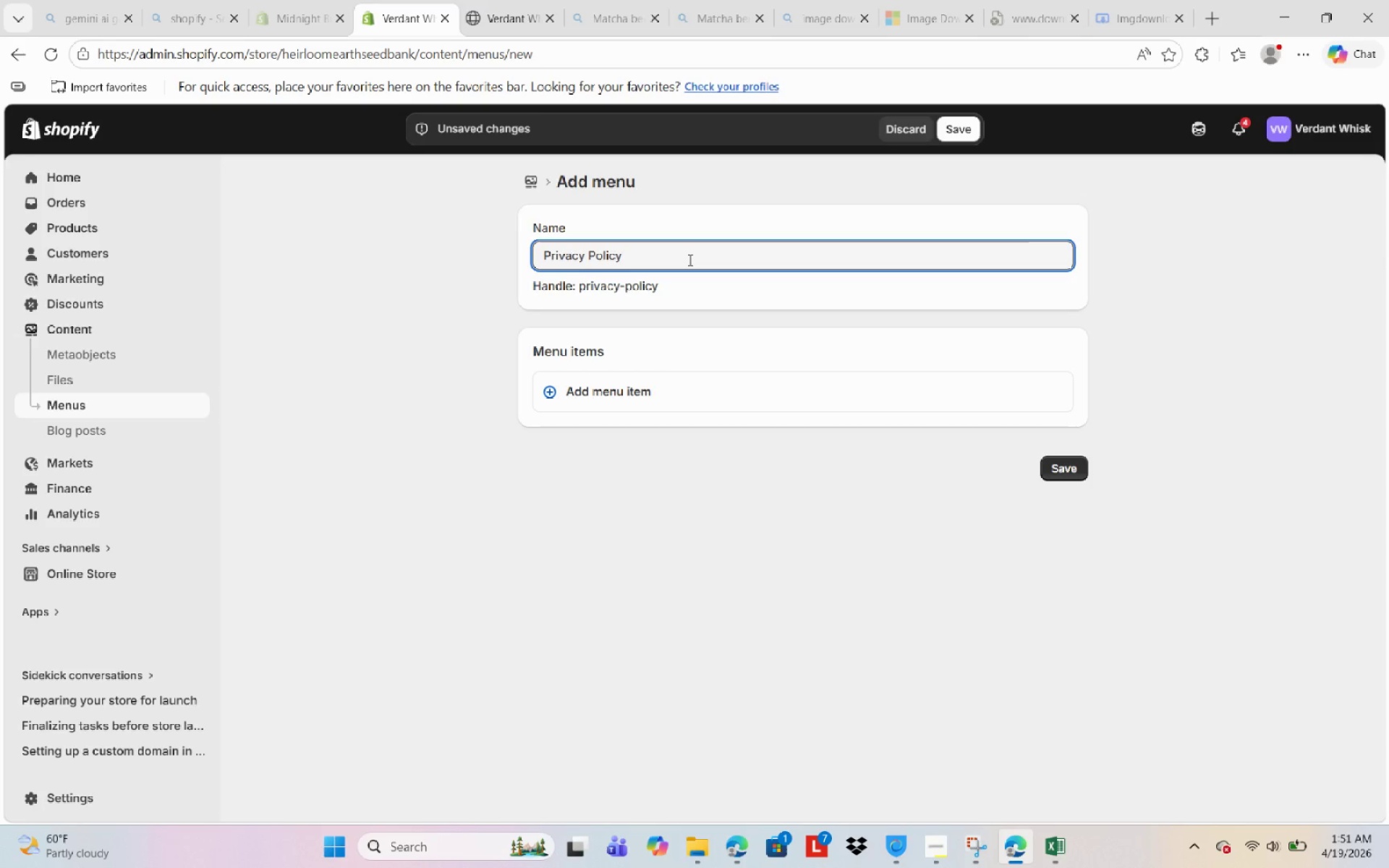 
left_click_drag(start_coordinate=[669, 255], to_coordinate=[305, 239])
 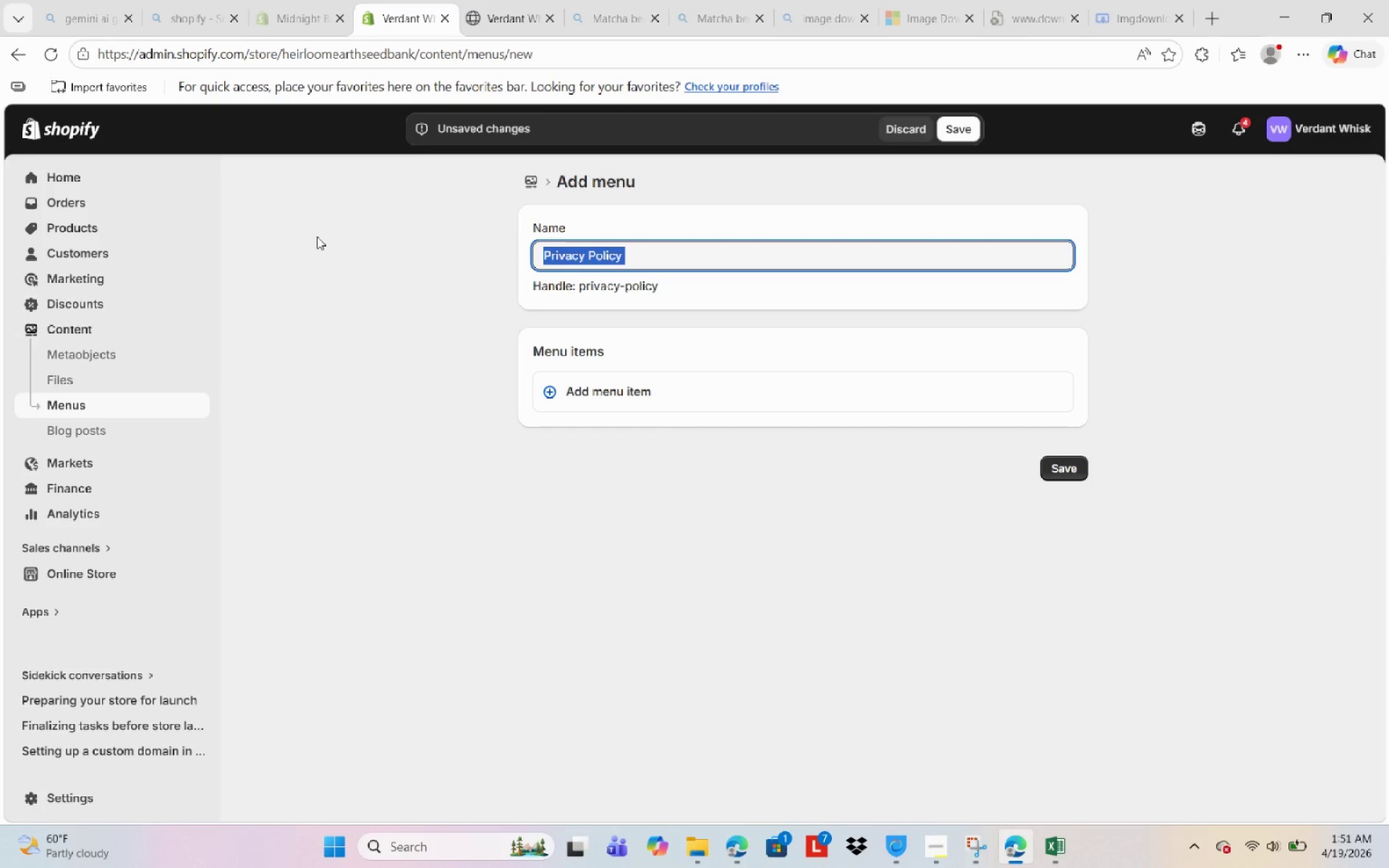 
key(Control+C)
 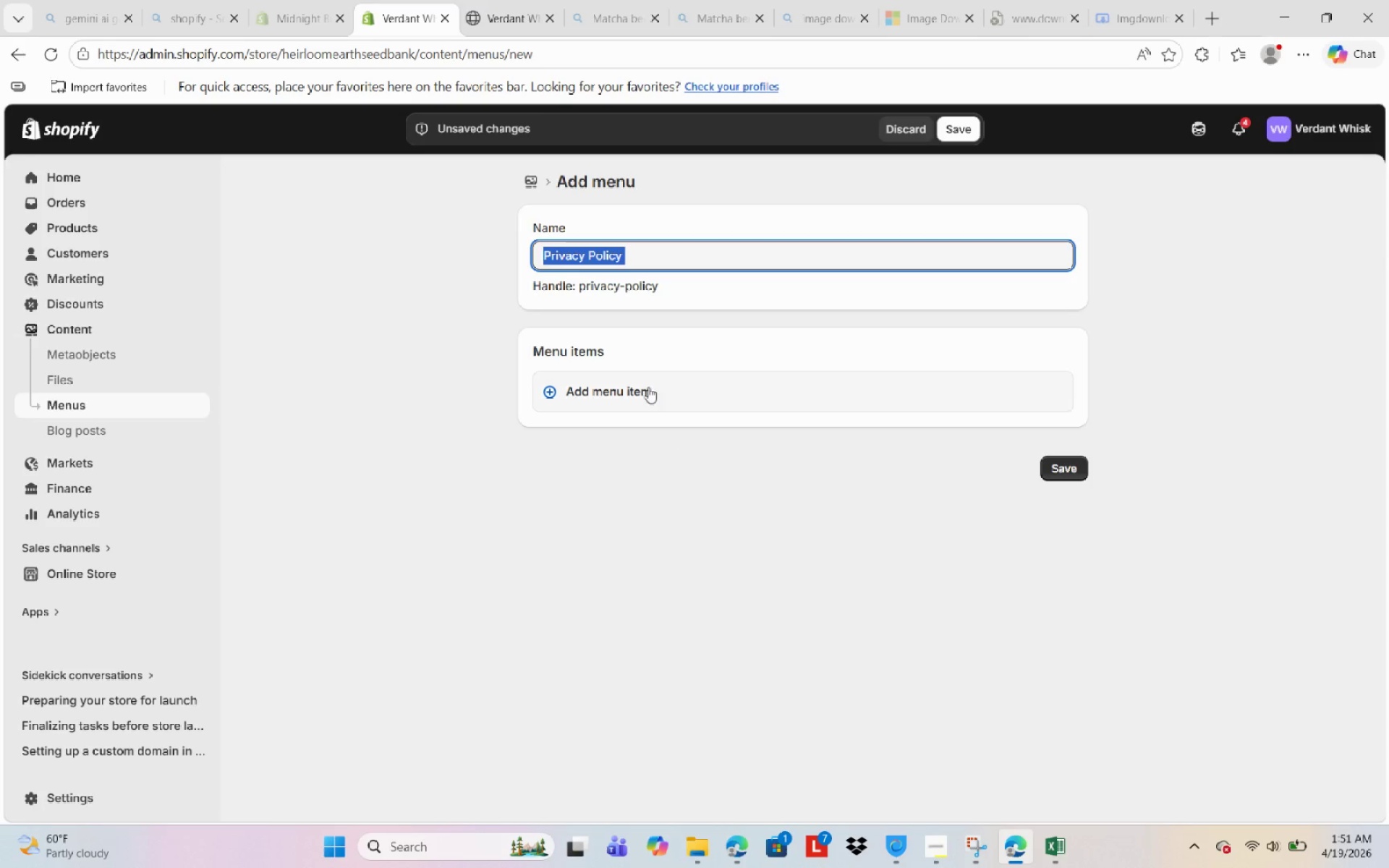 
left_click([643, 381])
 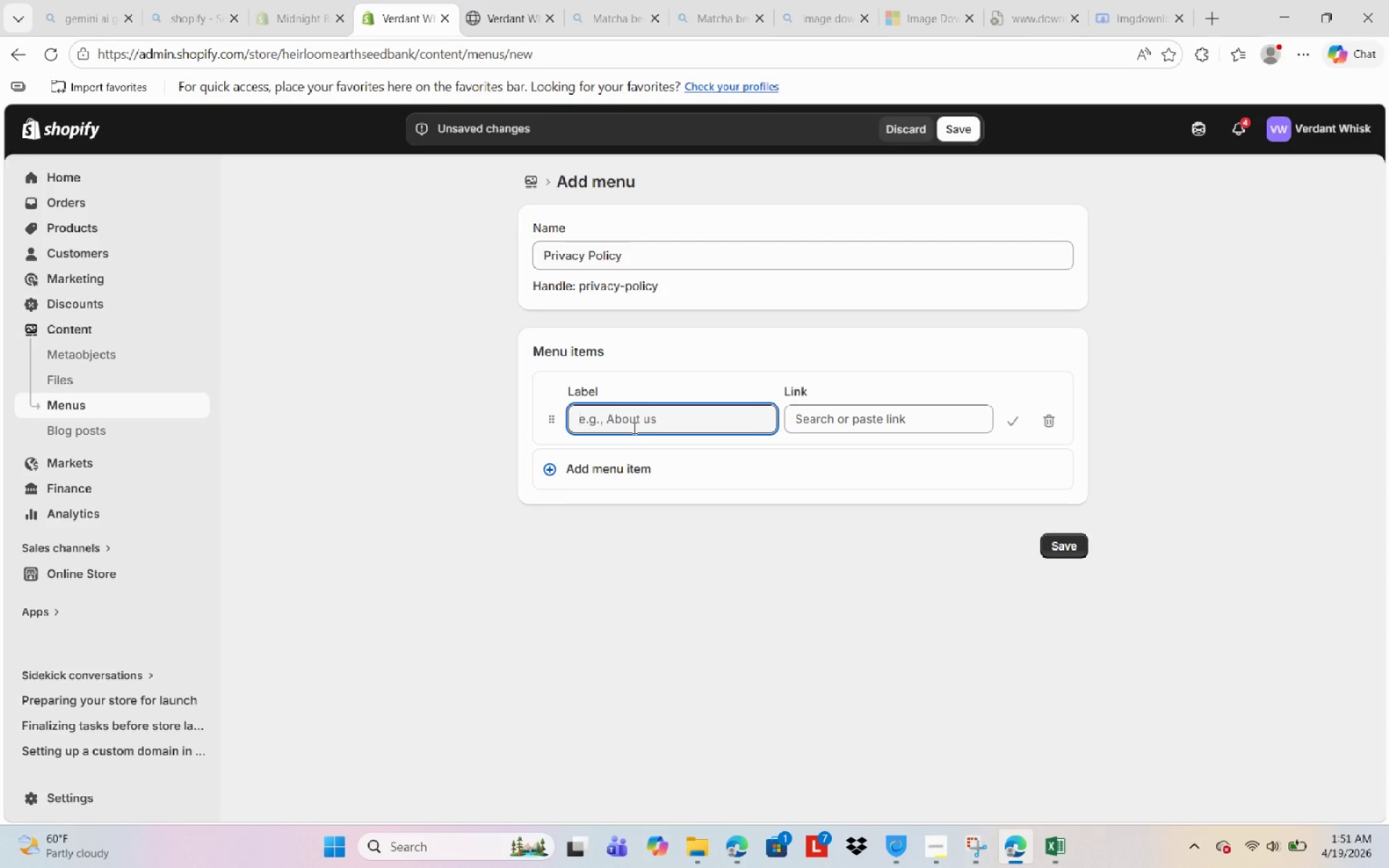 
left_click([633, 427])
 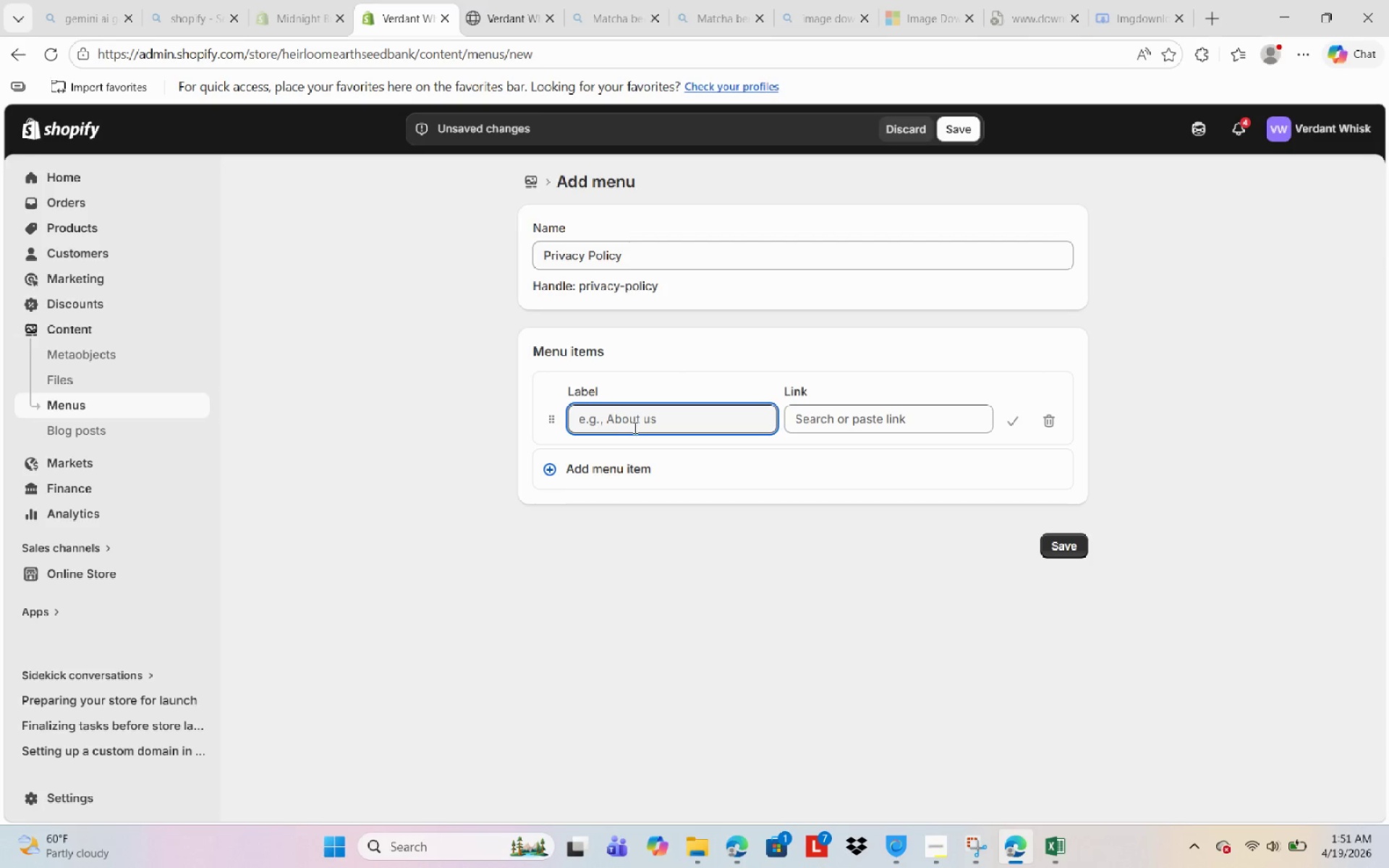 
key(Control+V)
 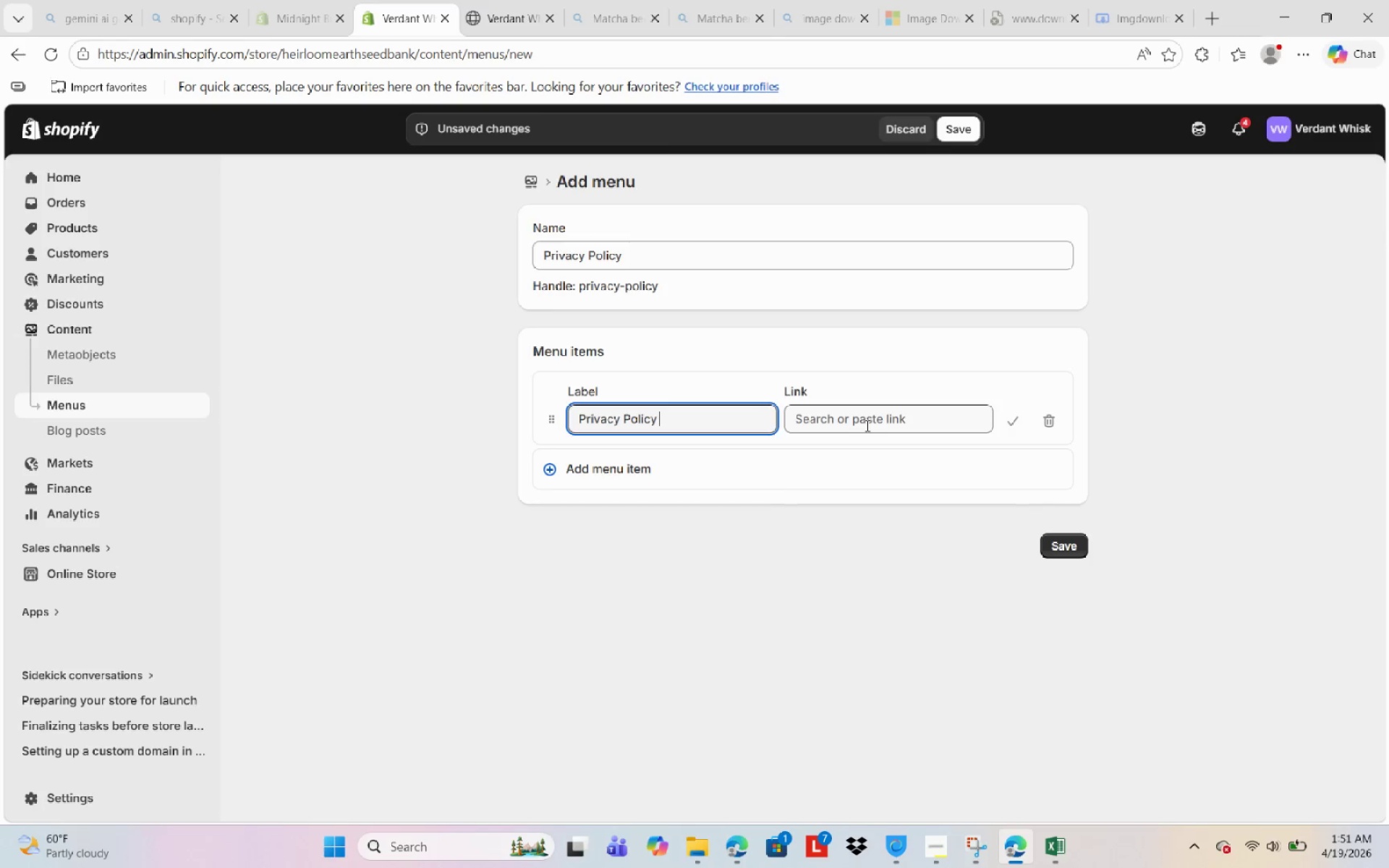 
left_click([866, 425])
 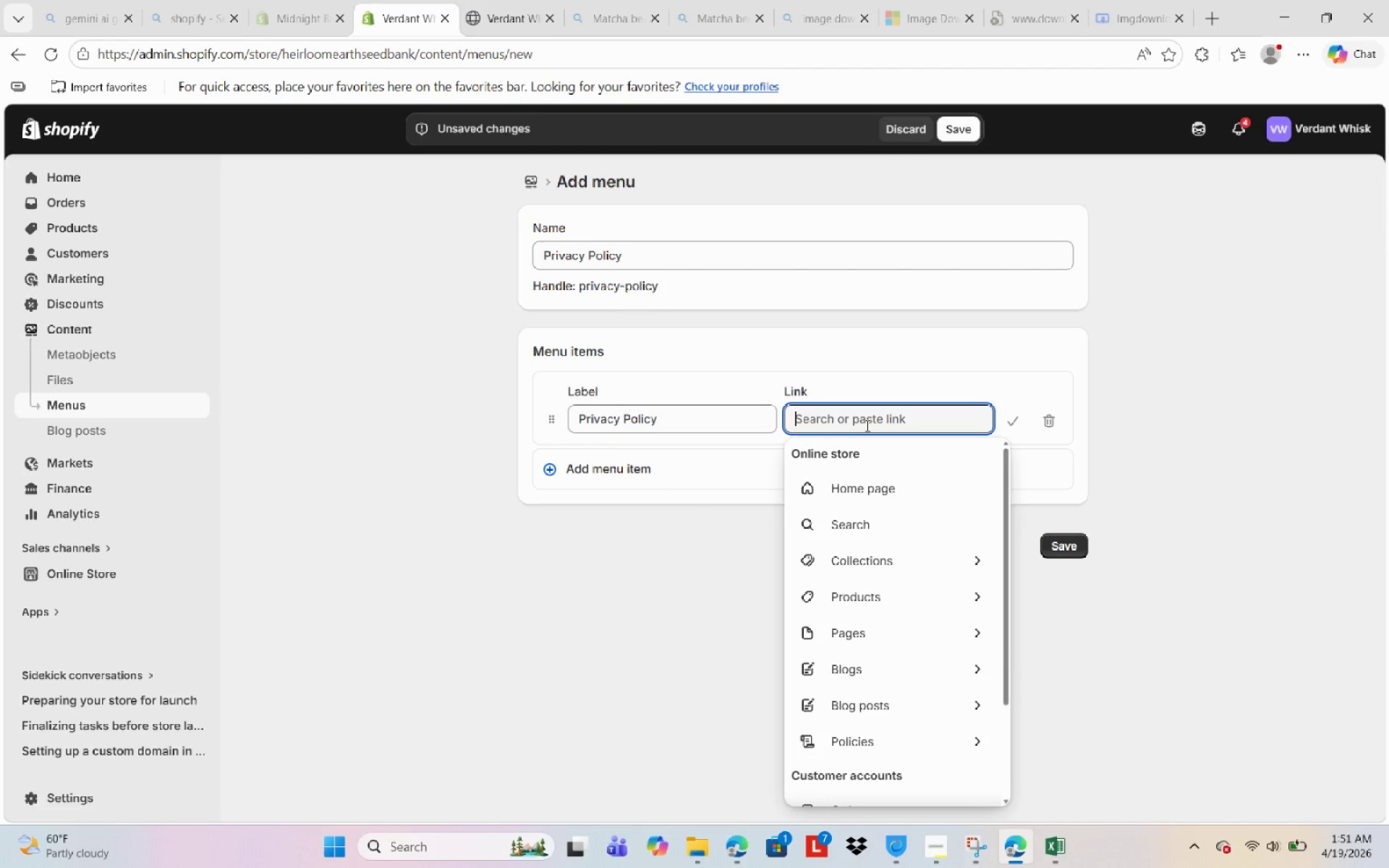 
key(Control+ControlLeft)
 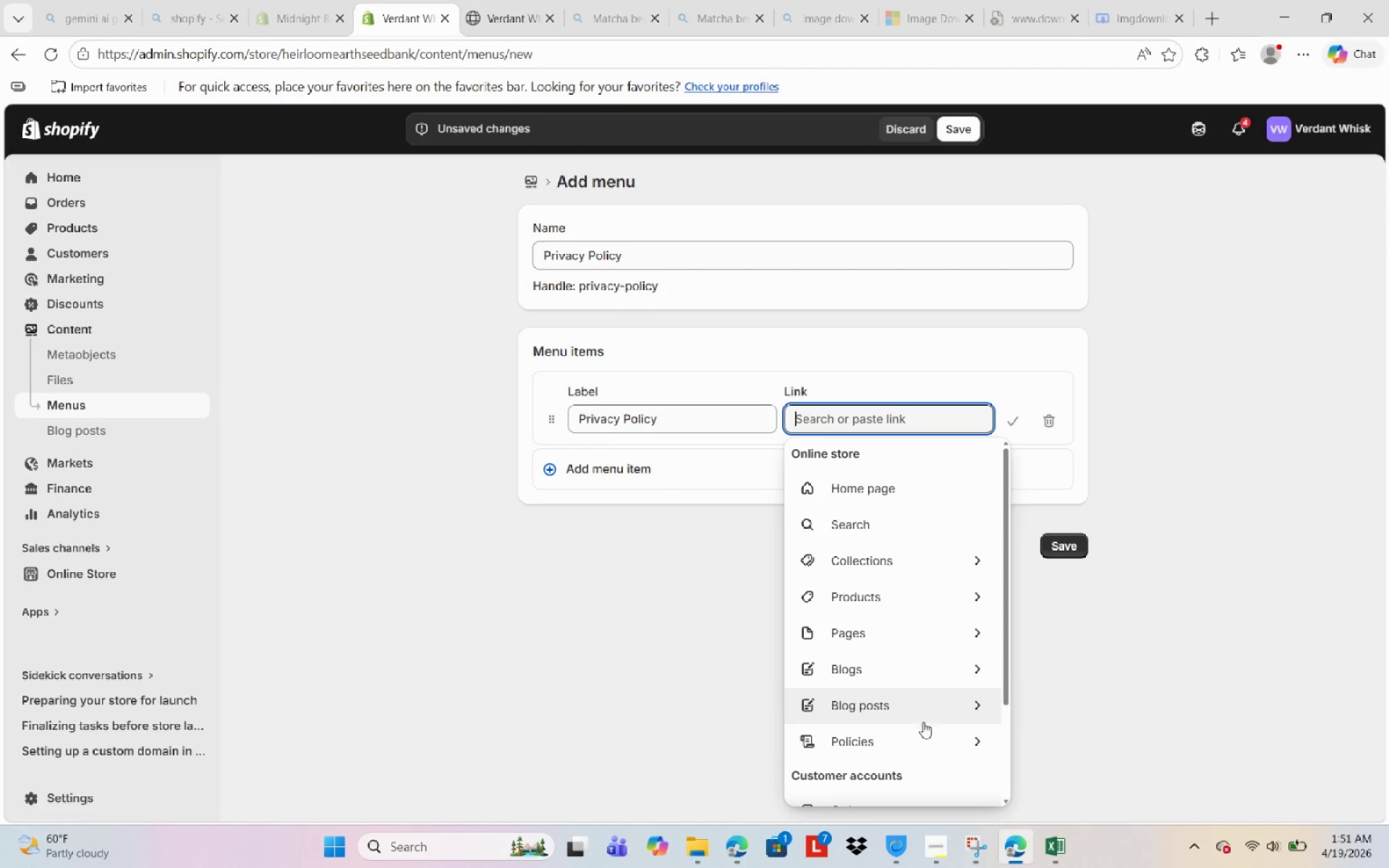 
left_click([922, 747])
 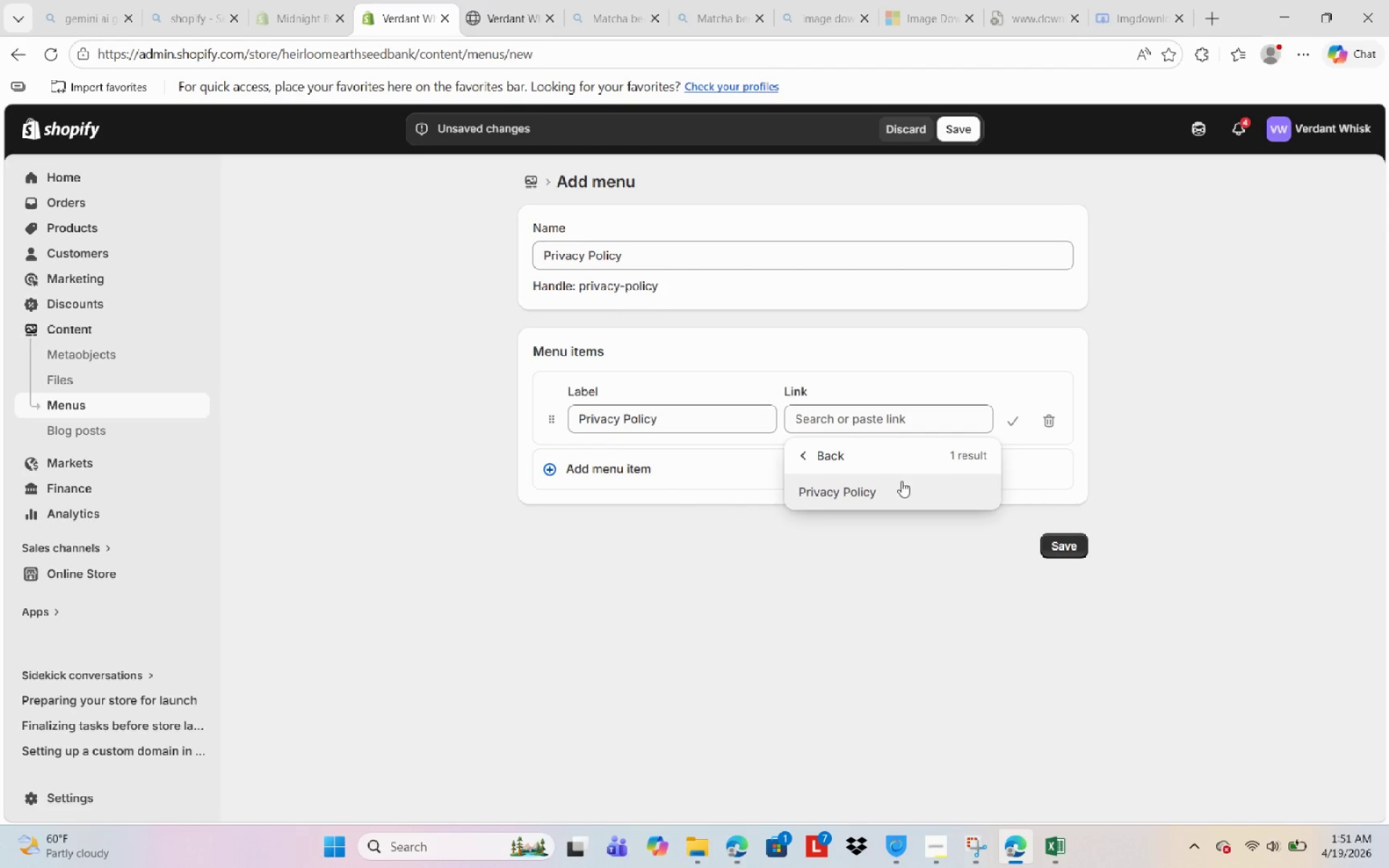 
left_click([901, 482])
 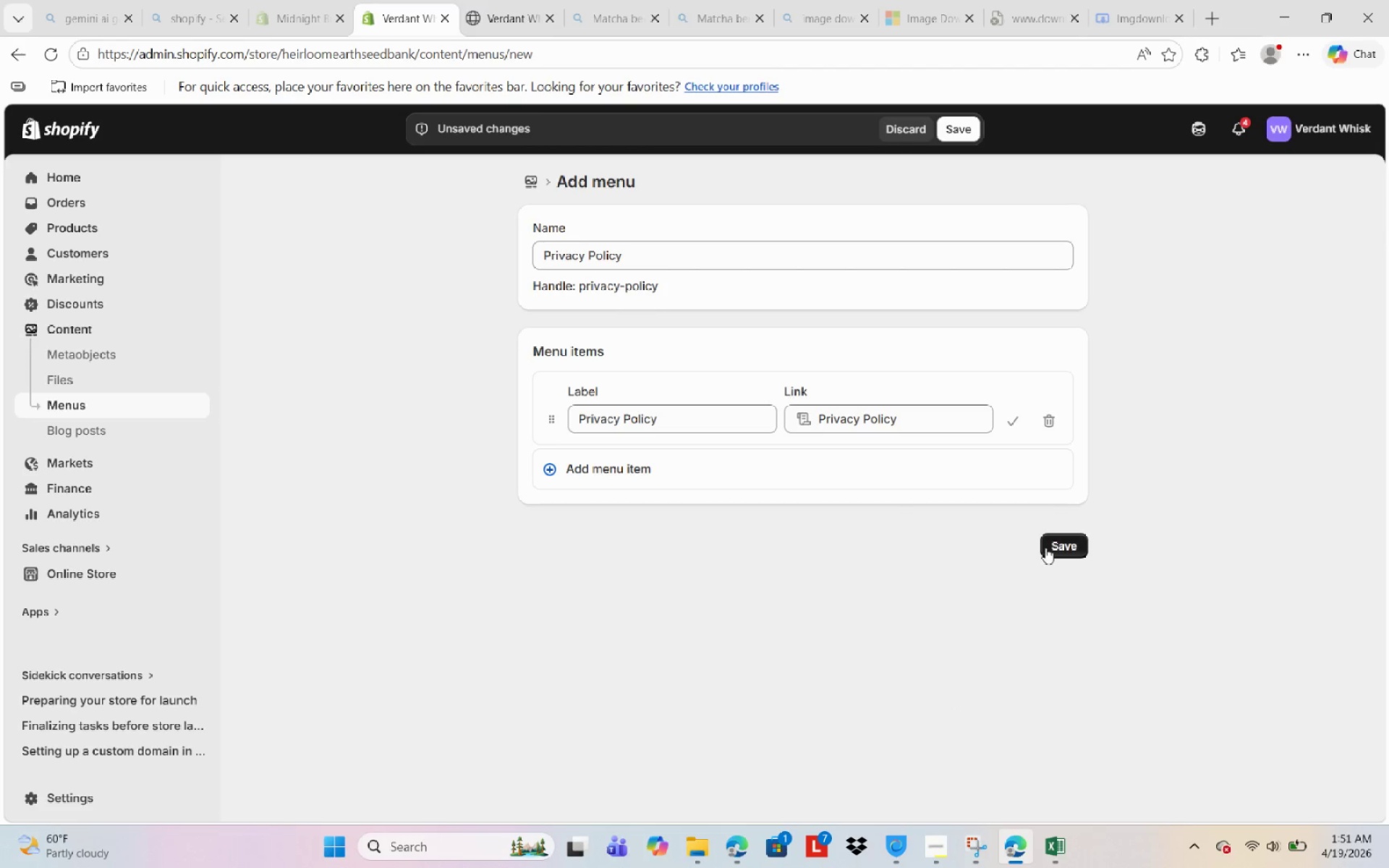 
left_click([1048, 551])
 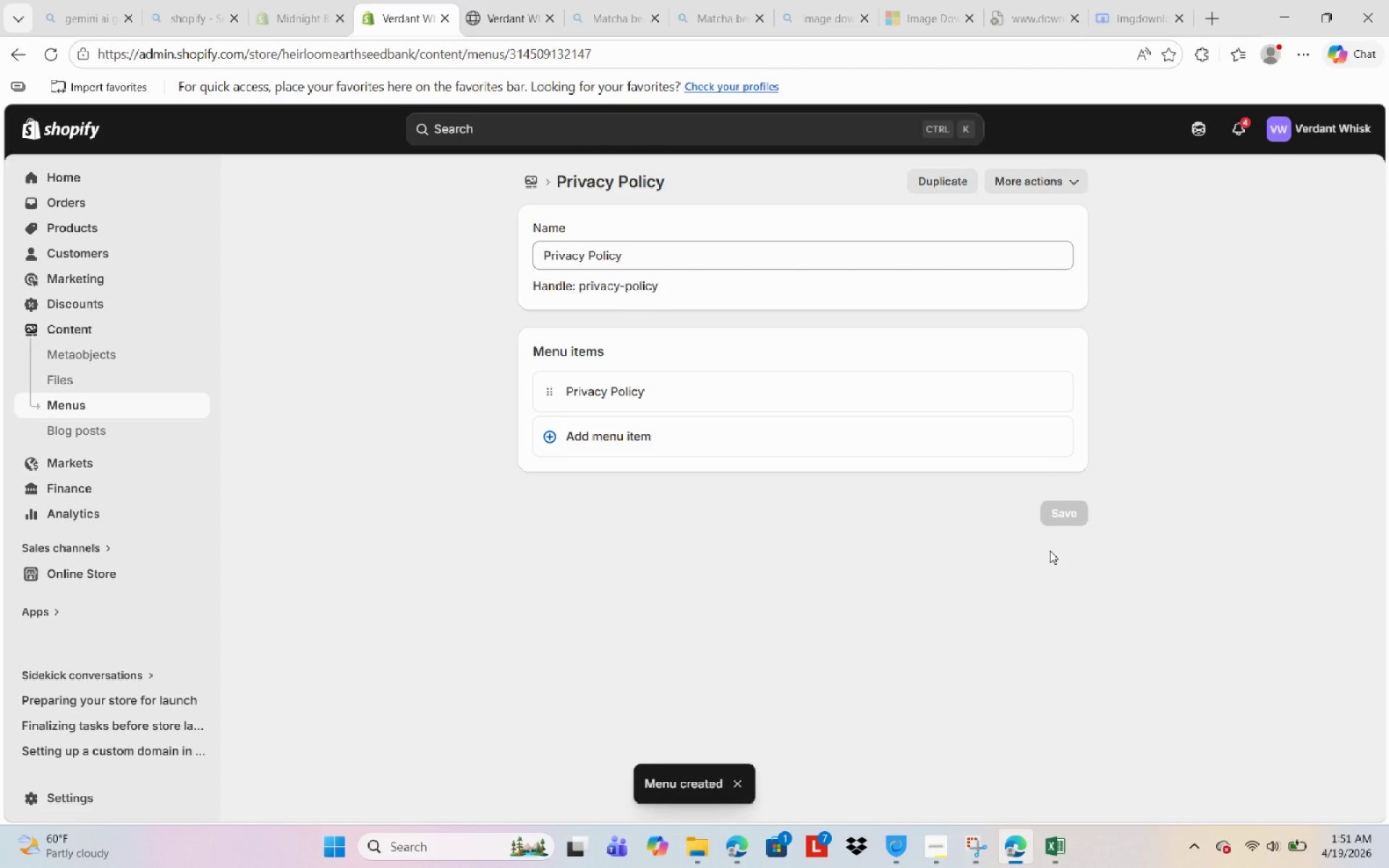 
wait(10.36)
 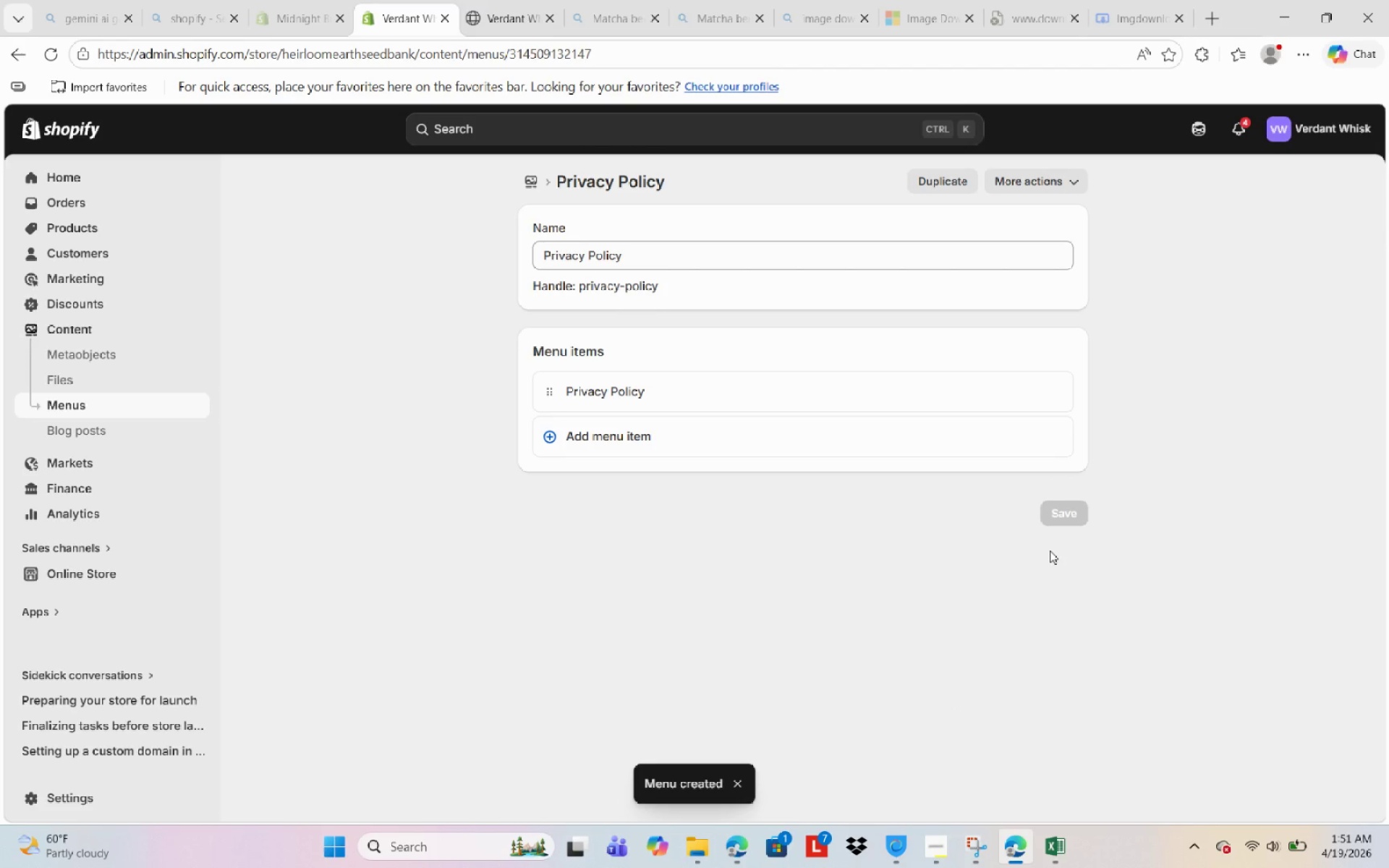 
left_click([92, 404])
 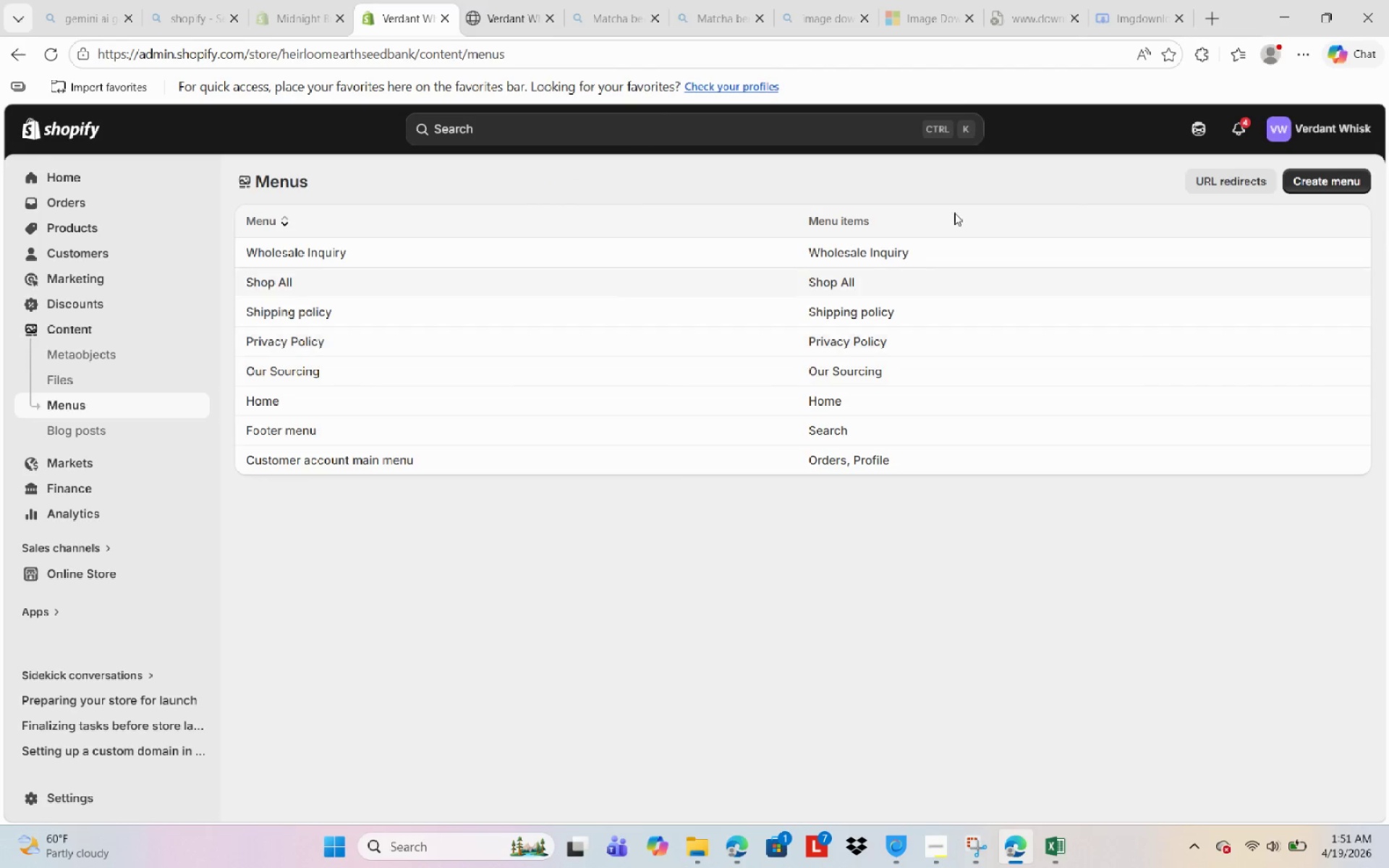 
left_click([1328, 188])
 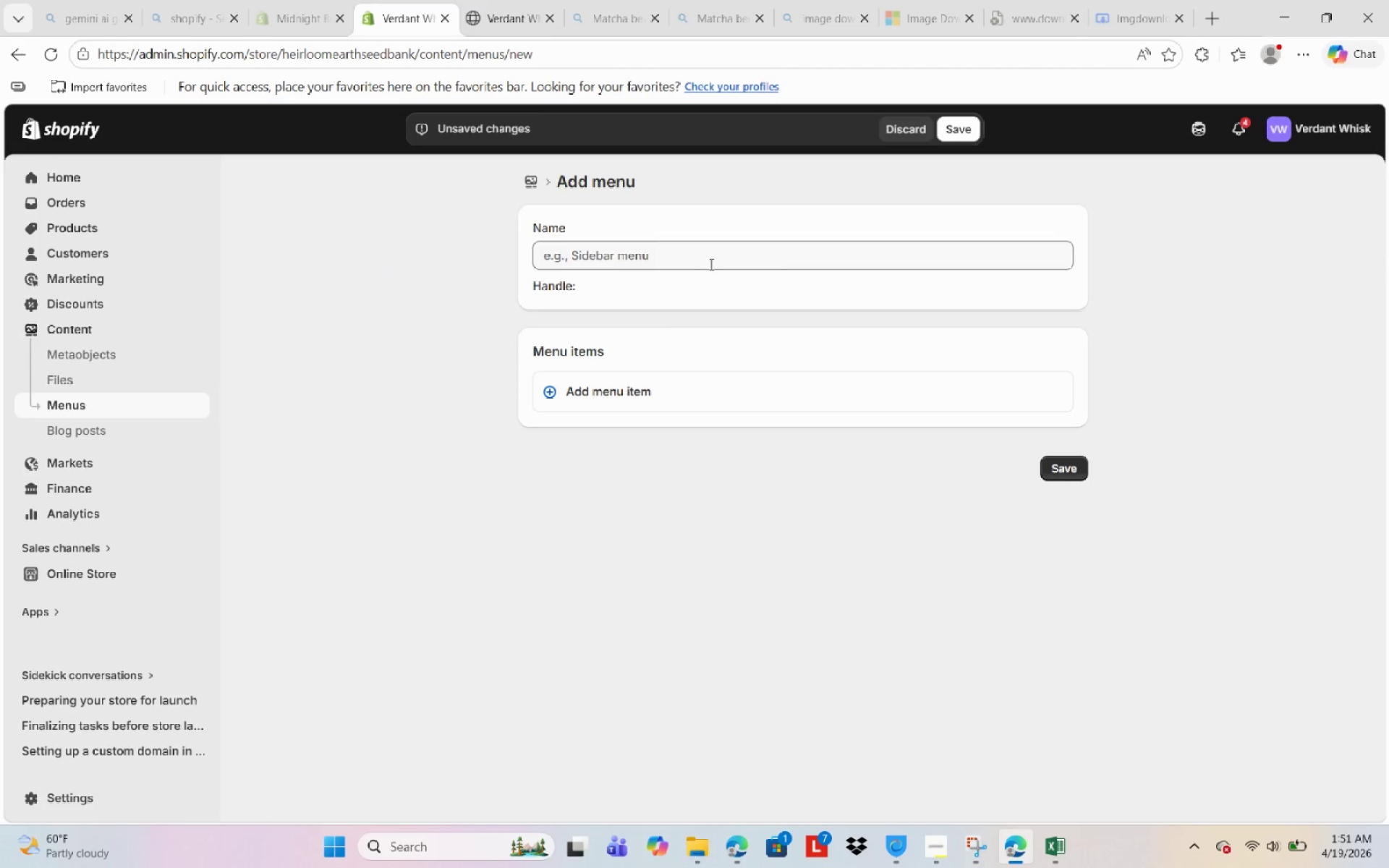 
left_click([706, 258])
 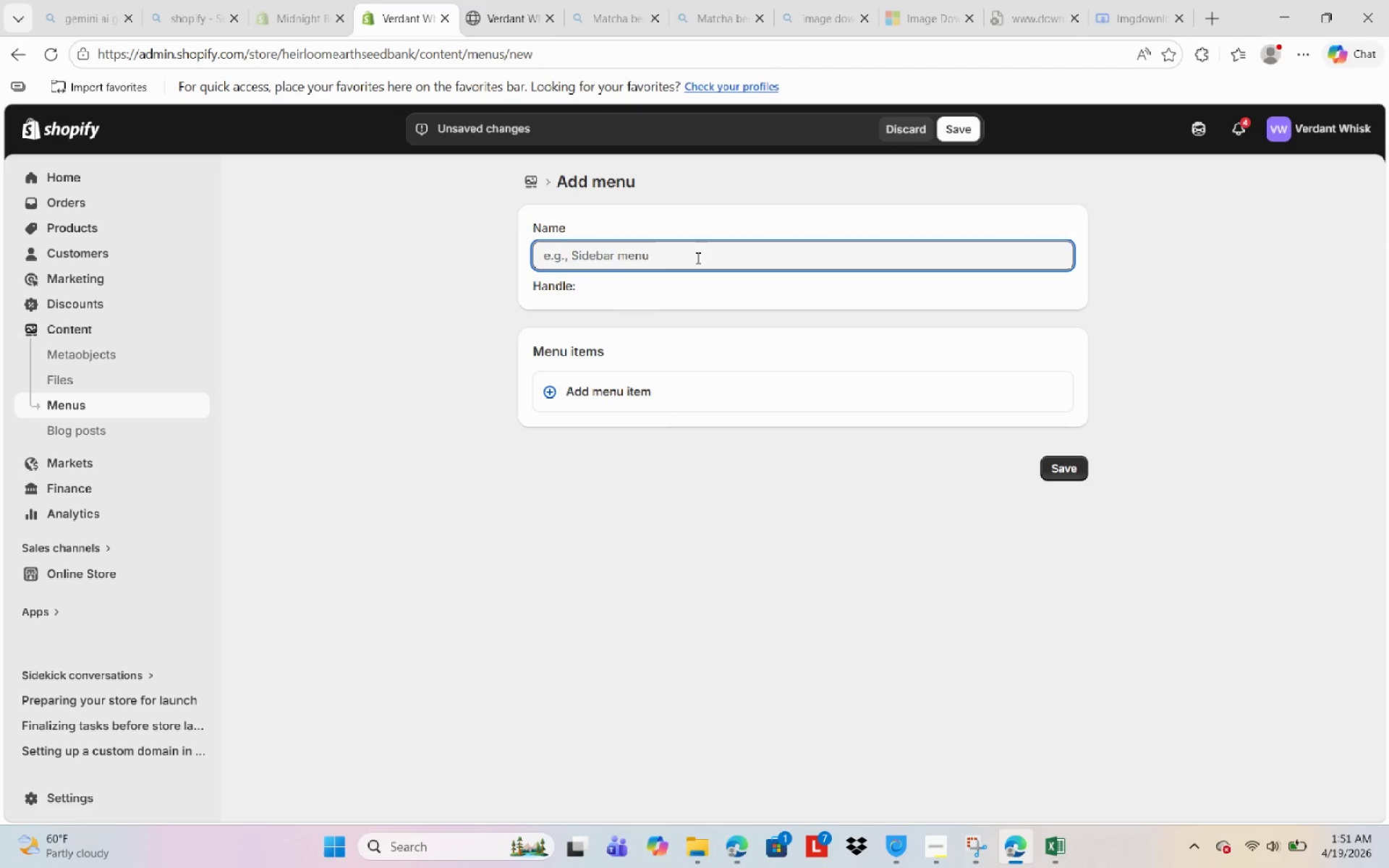 
key(Control+ControlLeft)
 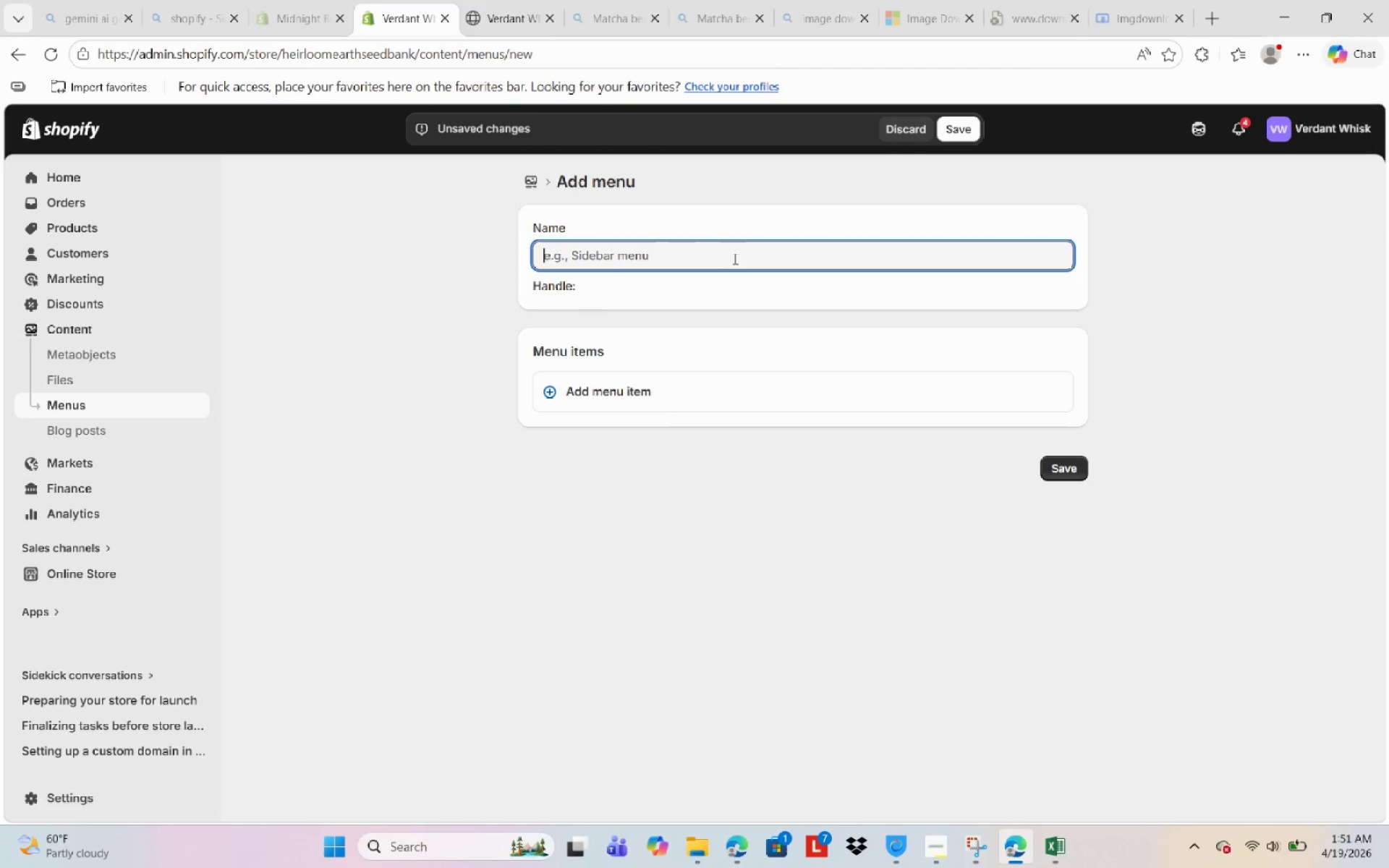 
type(RE)
key(Backspace)
type(efund Policy)
 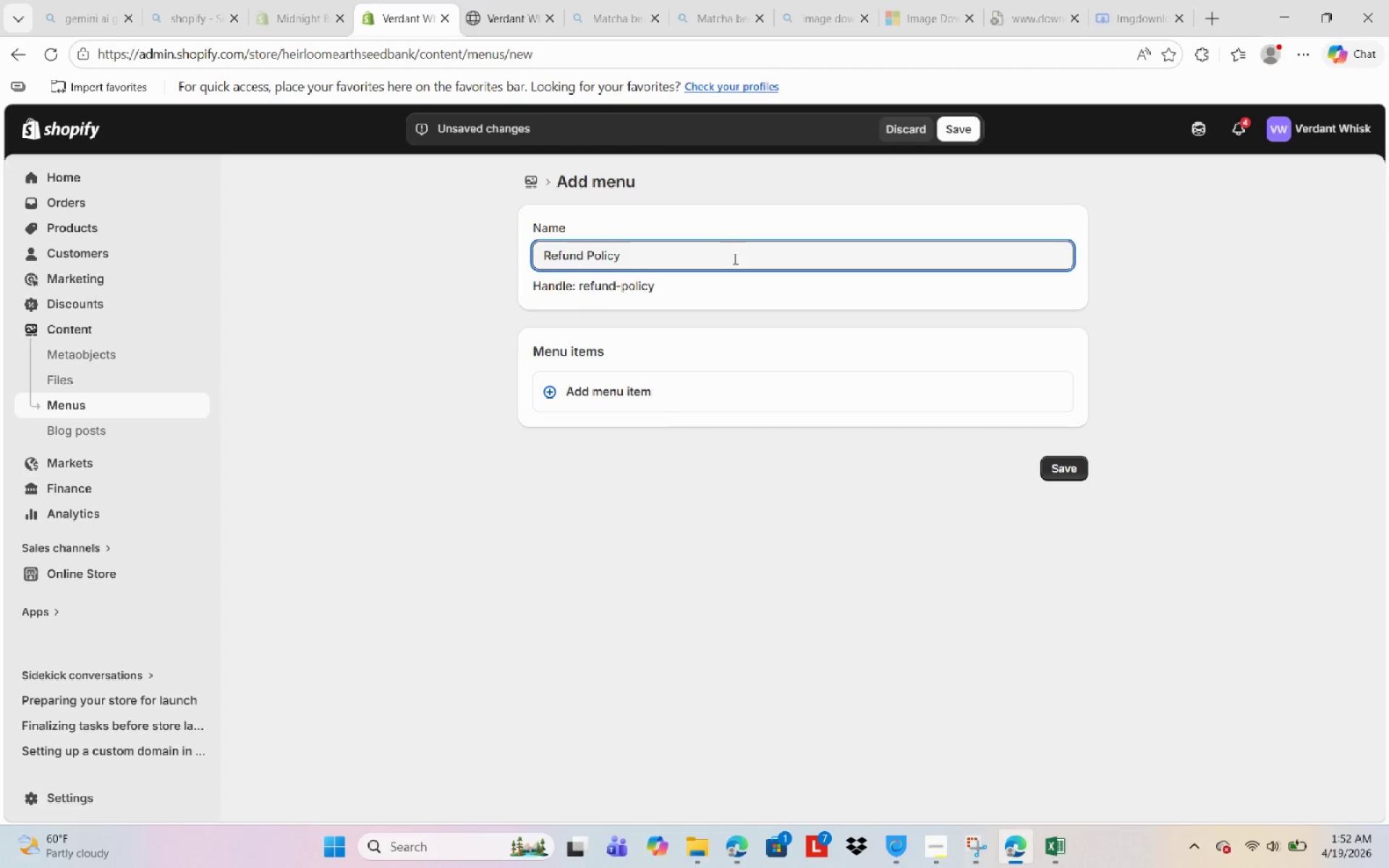 
left_click_drag(start_coordinate=[660, 261], to_coordinate=[405, 256])
 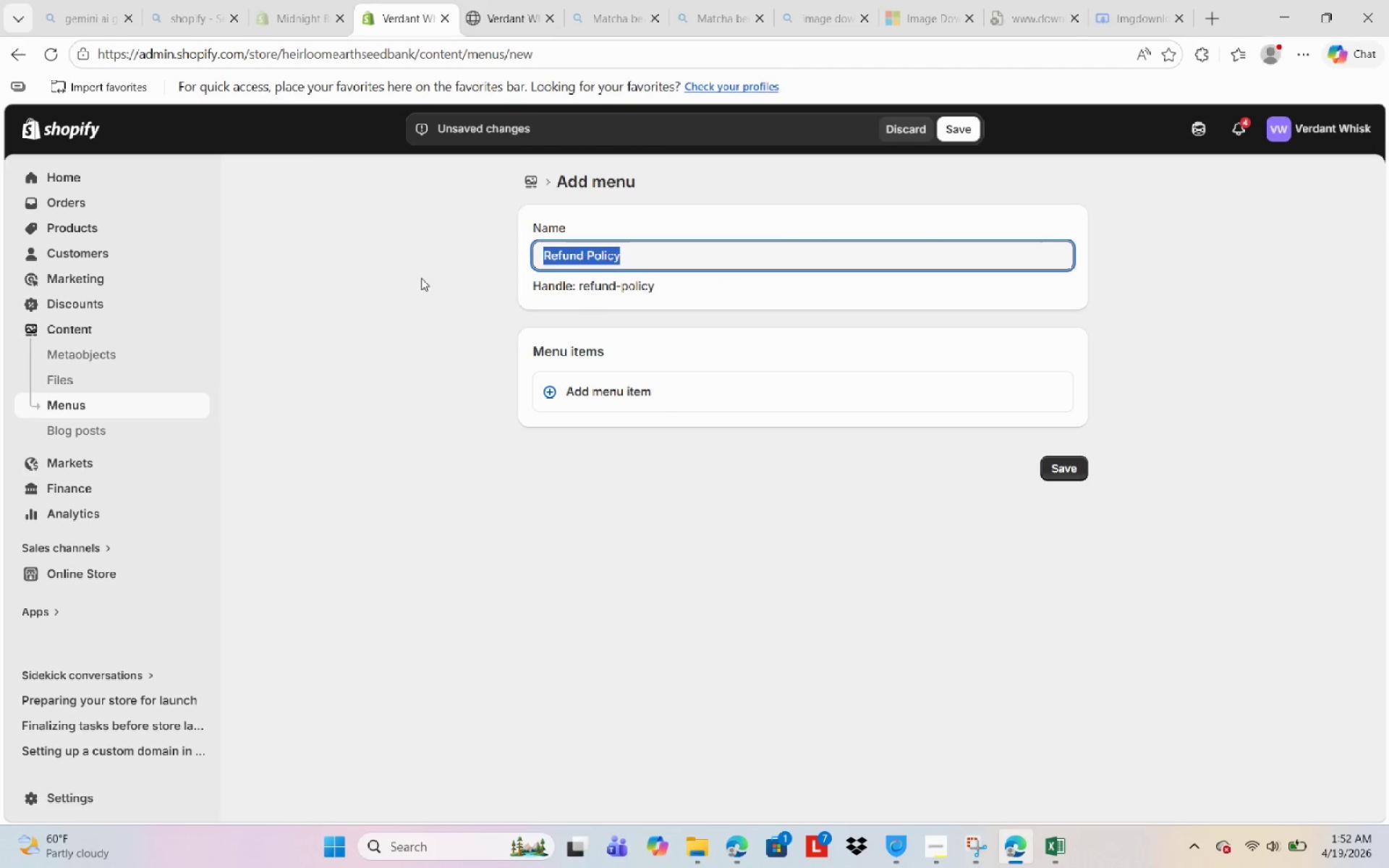 
key(Control+C)
 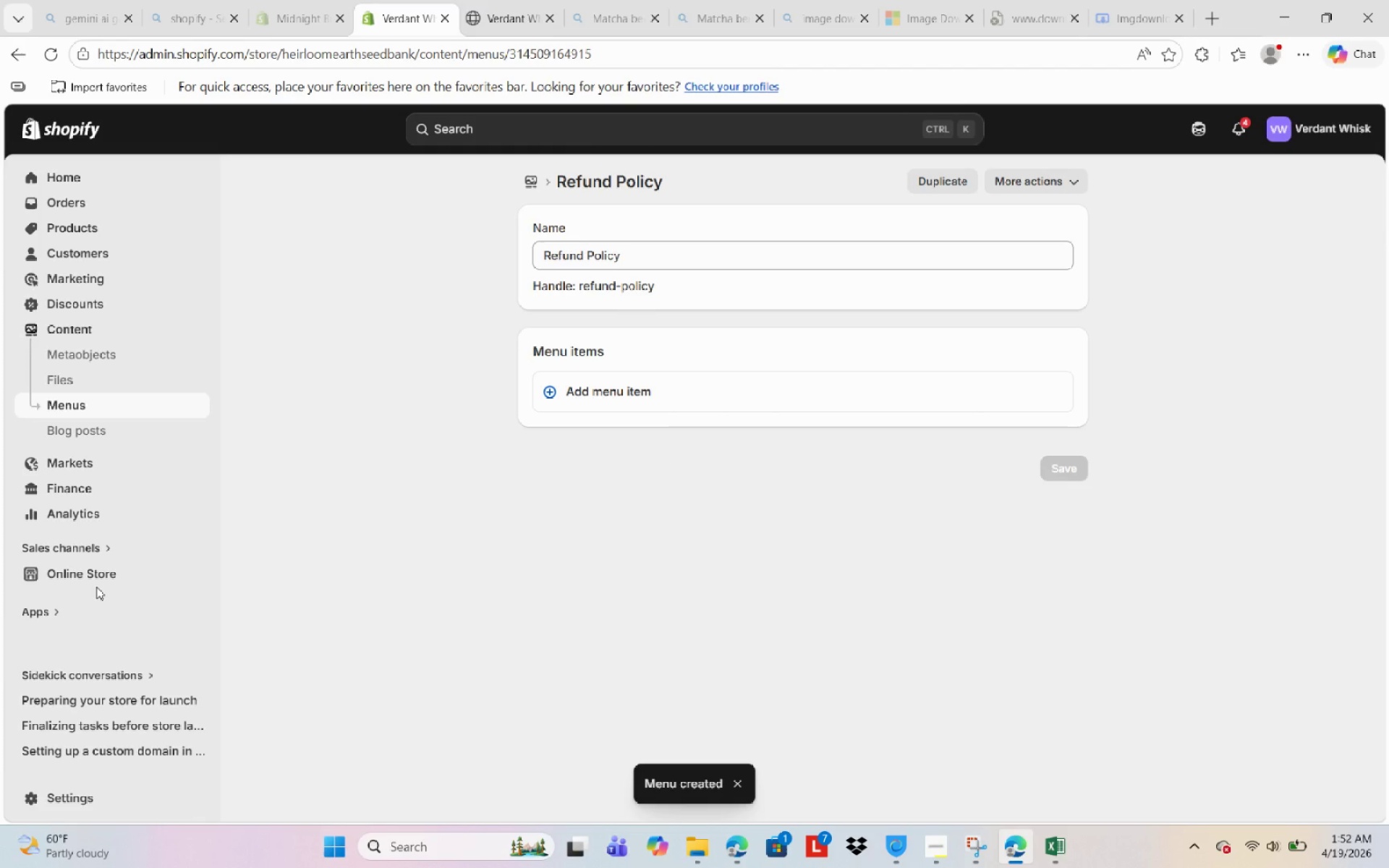 
wait(5.09)
 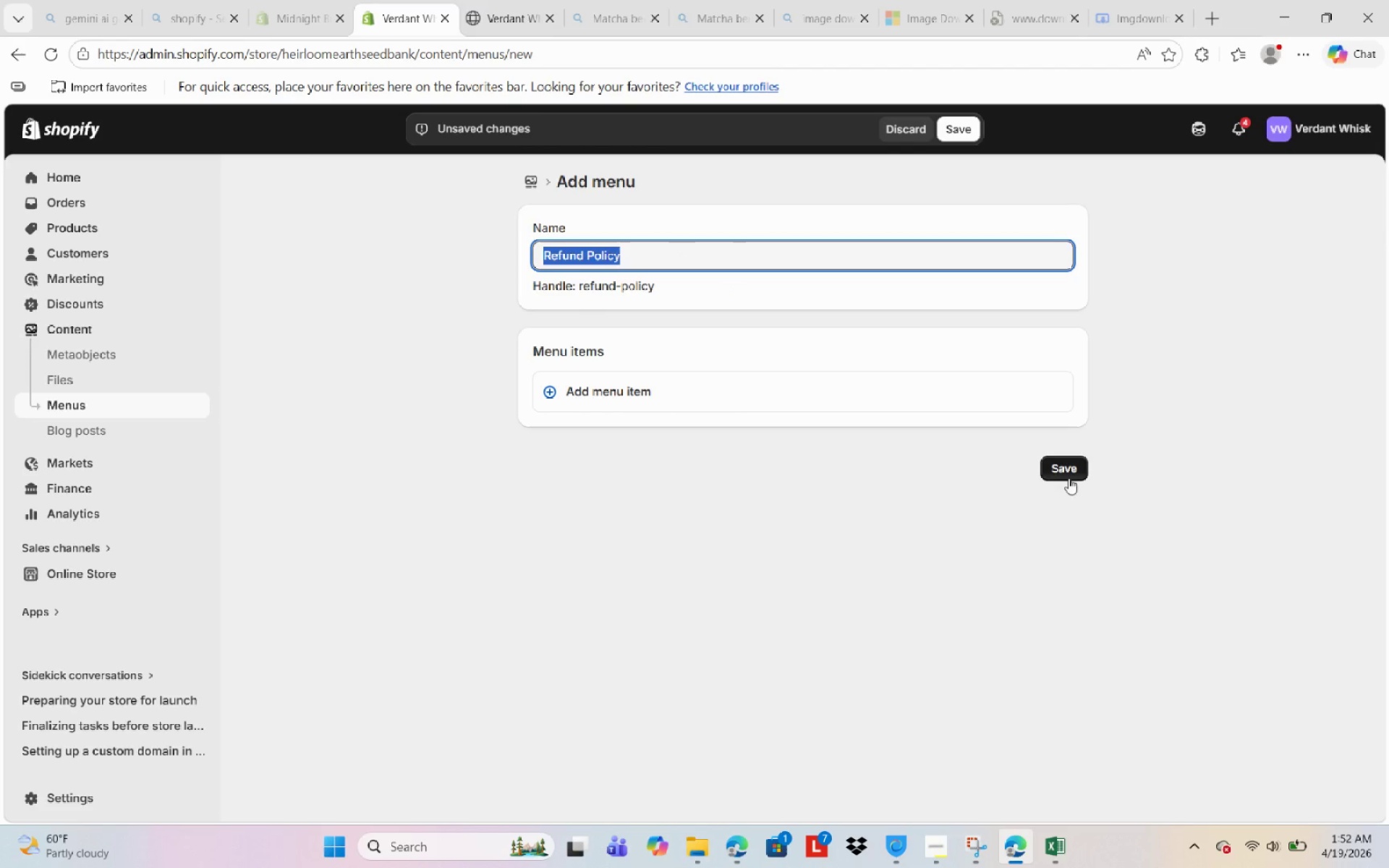 
left_click([85, 804])
 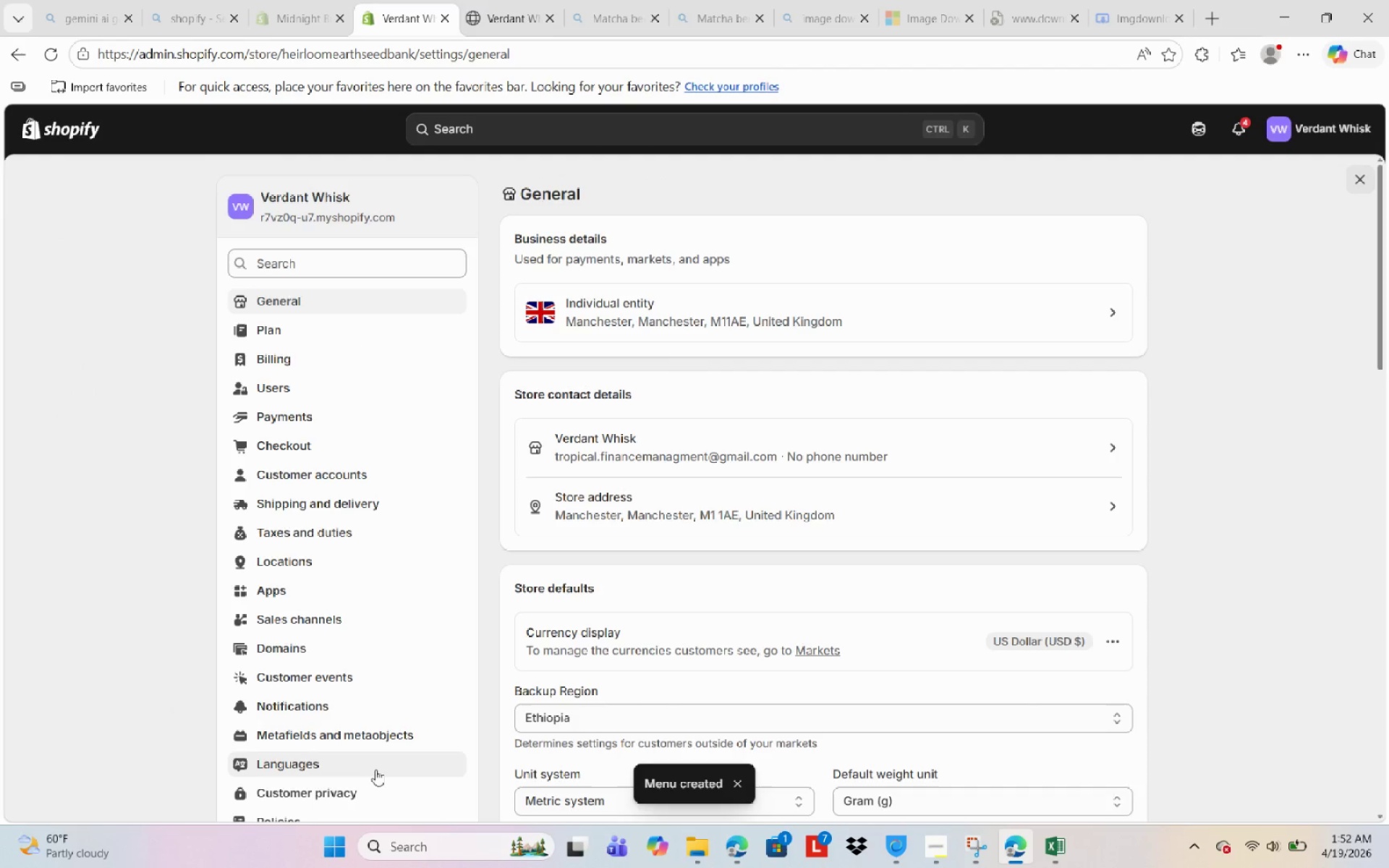 
scroll: coordinate [371, 756], scroll_direction: down, amount: 3.0
 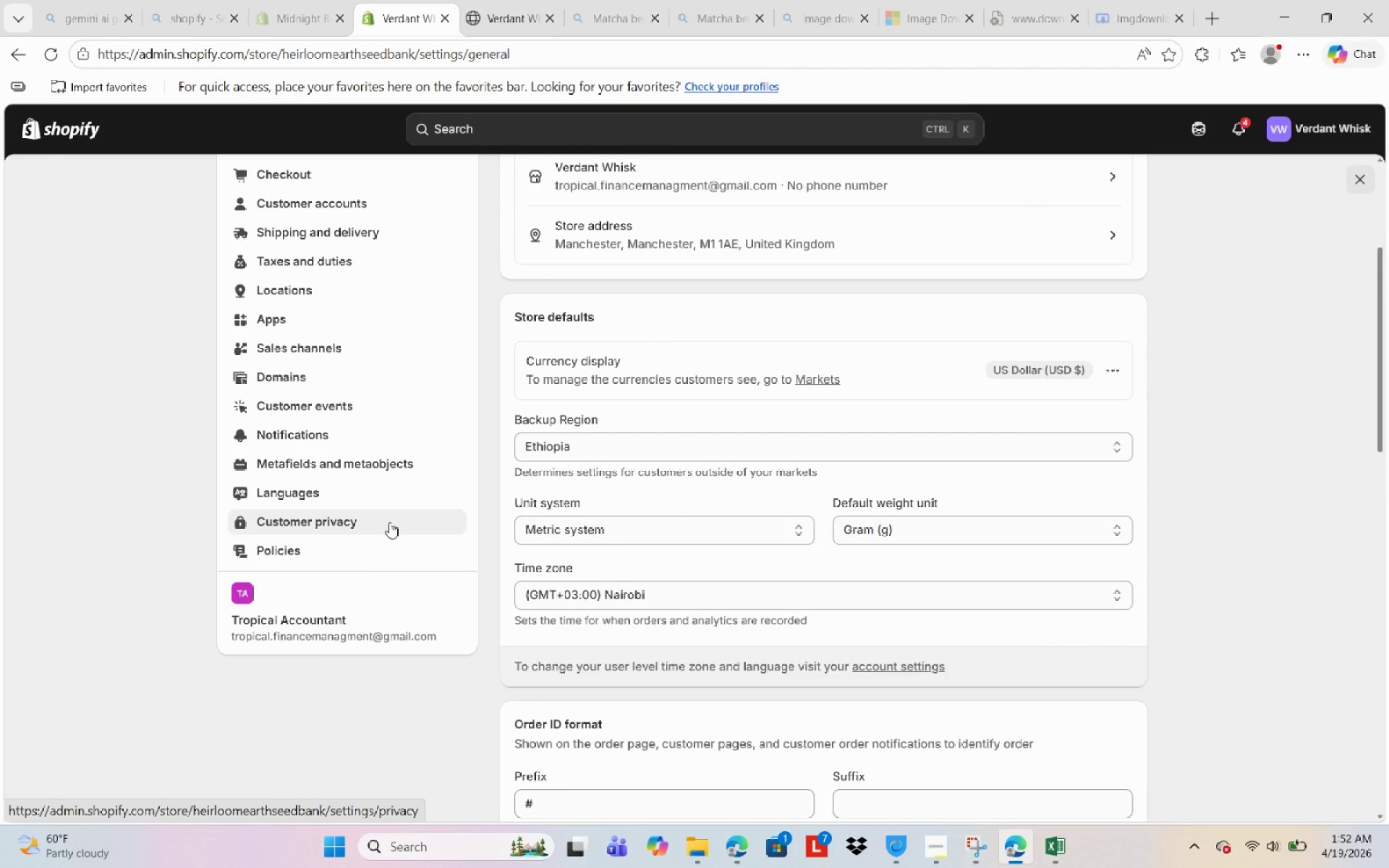 
left_click([389, 522])
 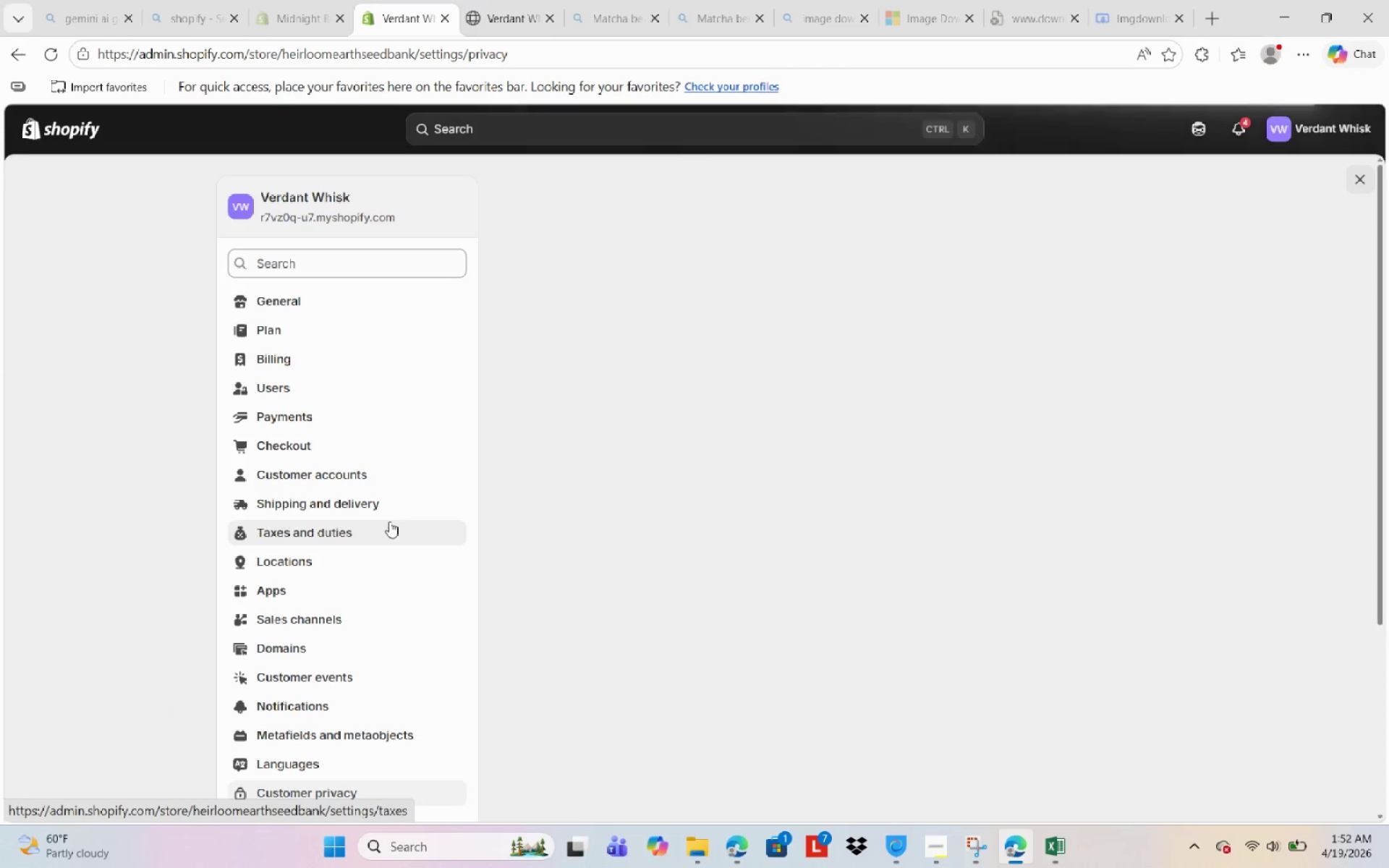 
scroll: coordinate [378, 600], scroll_direction: down, amount: 4.0
 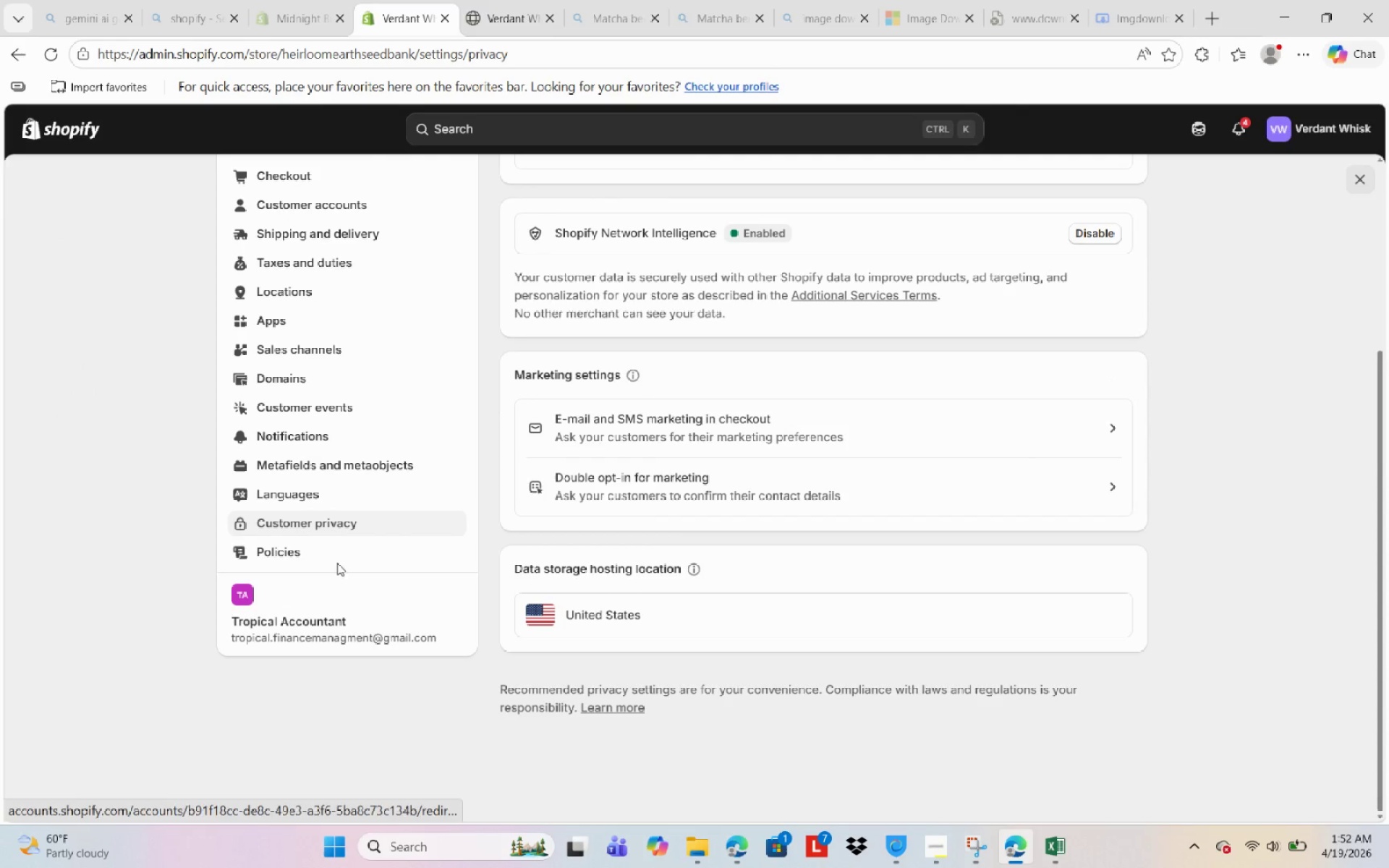 
left_click([338, 560])
 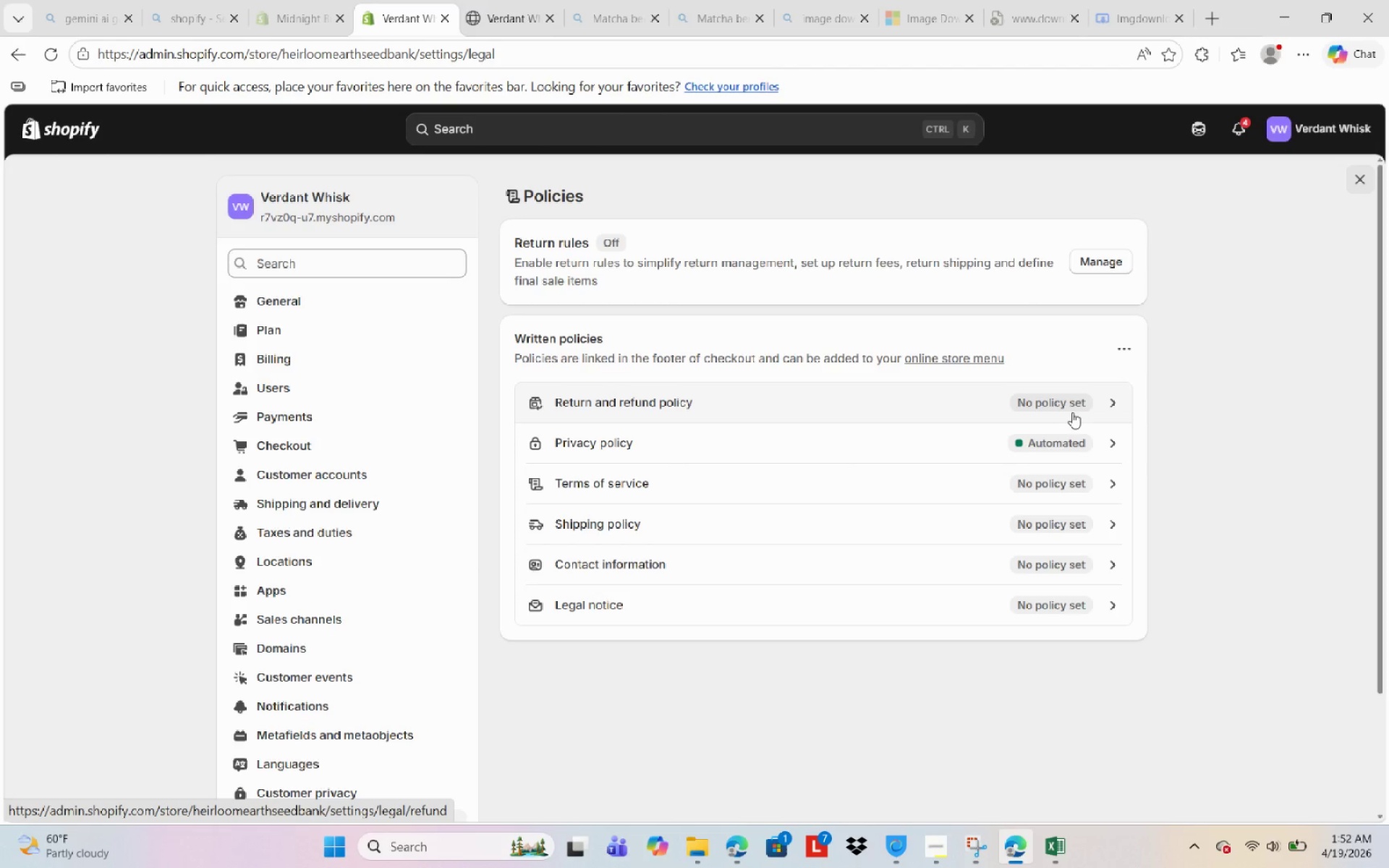 
wait(5.05)
 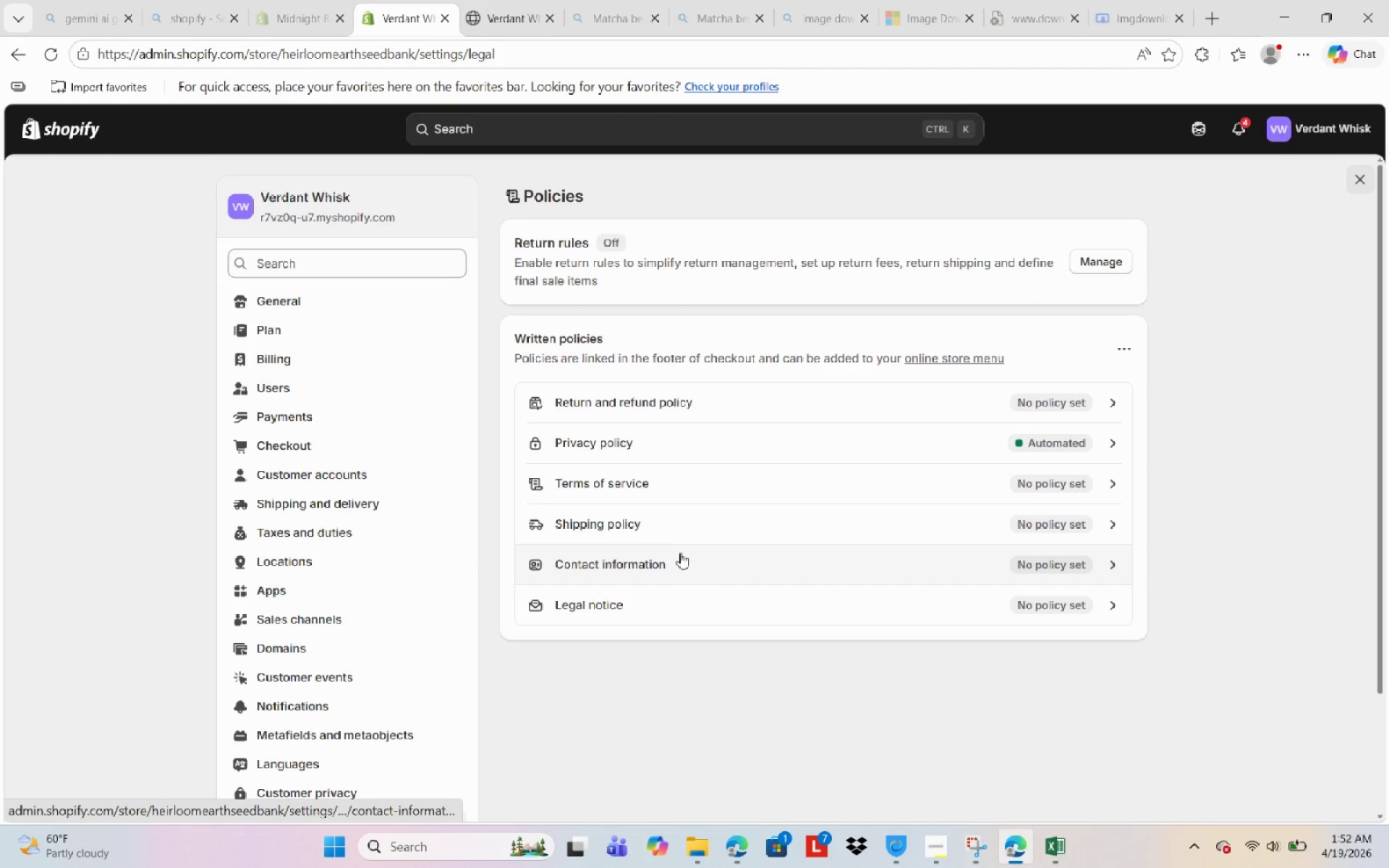 
left_click([1111, 404])
 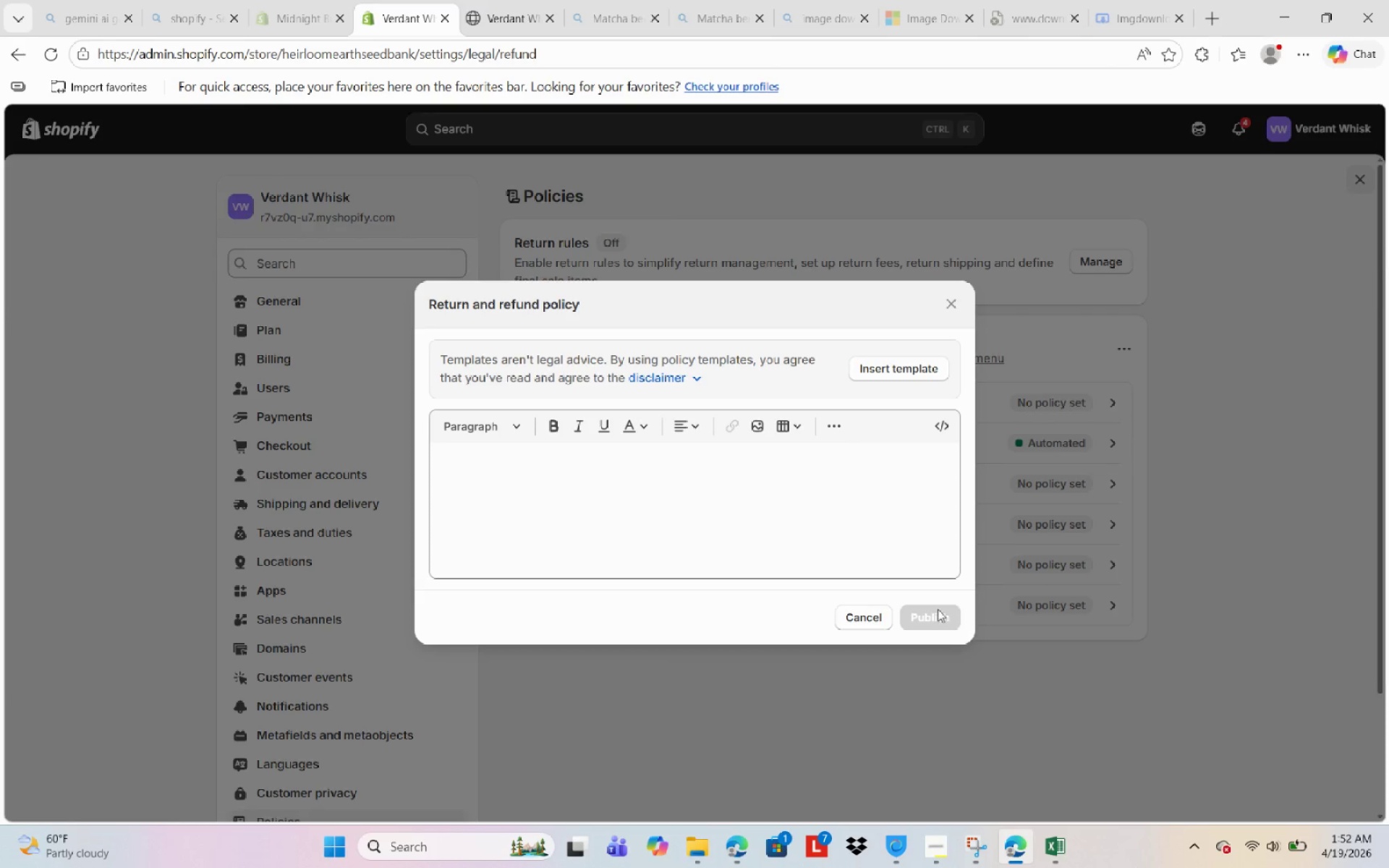 
left_click([729, 548])
 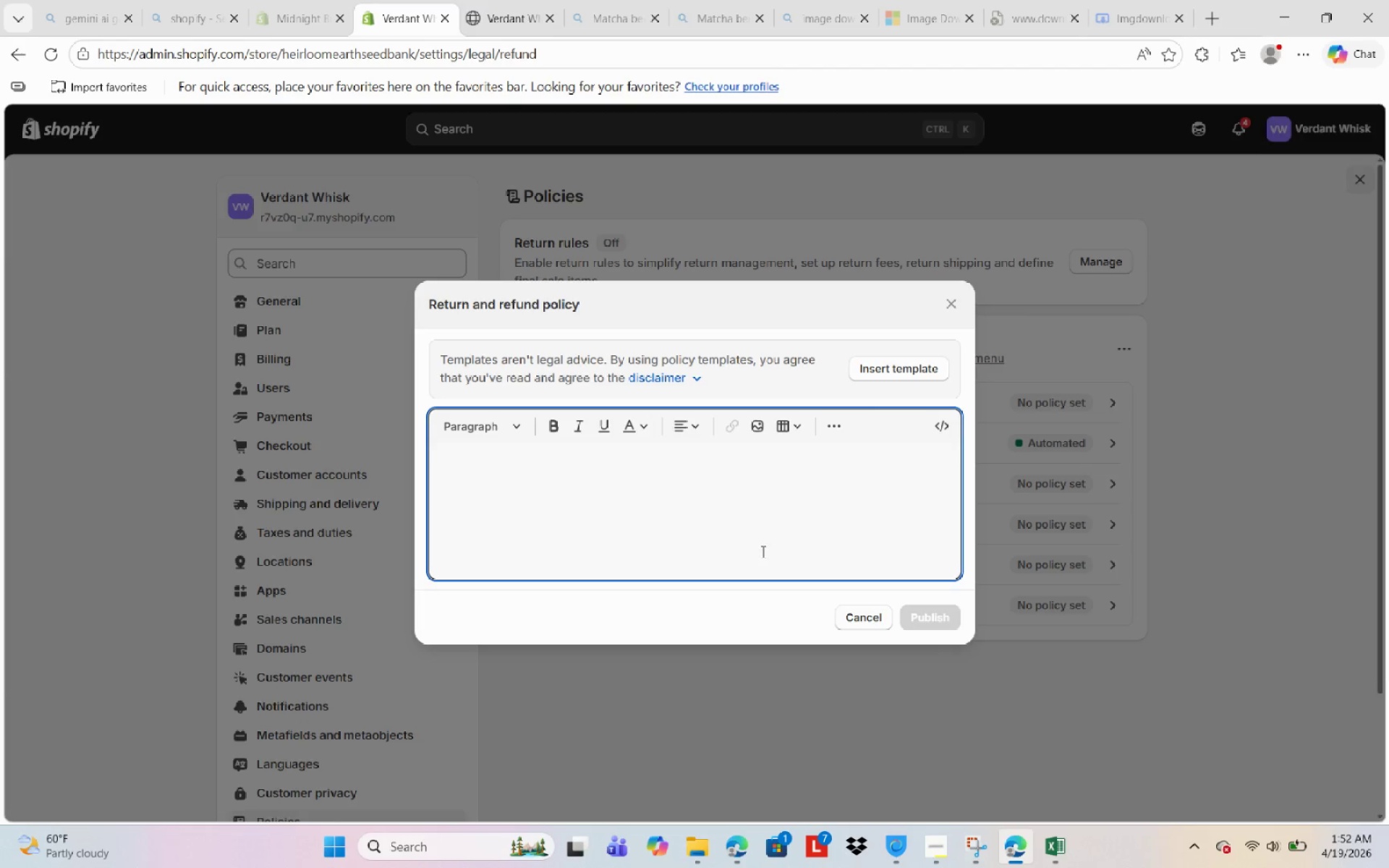 
wait(16.02)
 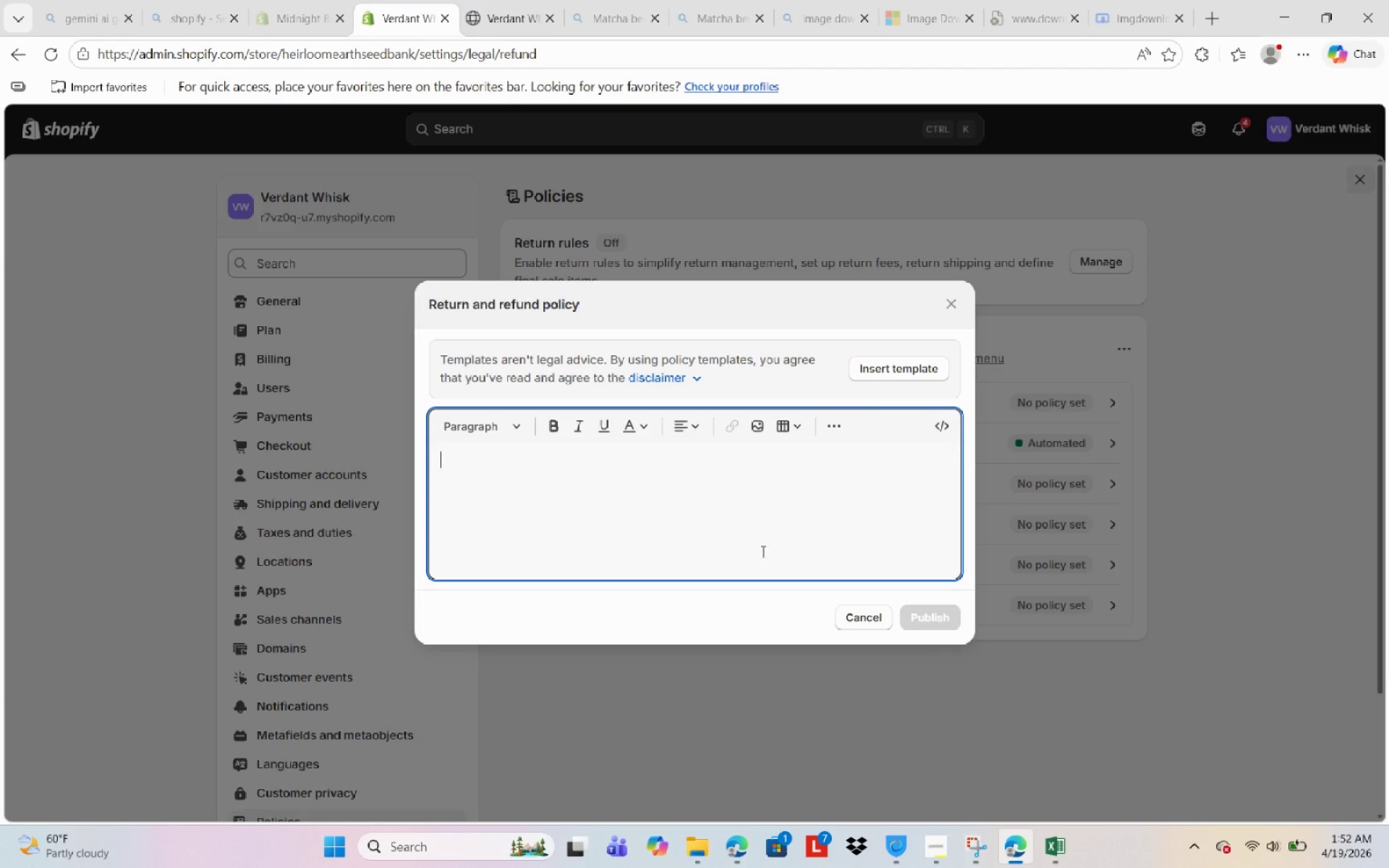 
type(Return Policy)
 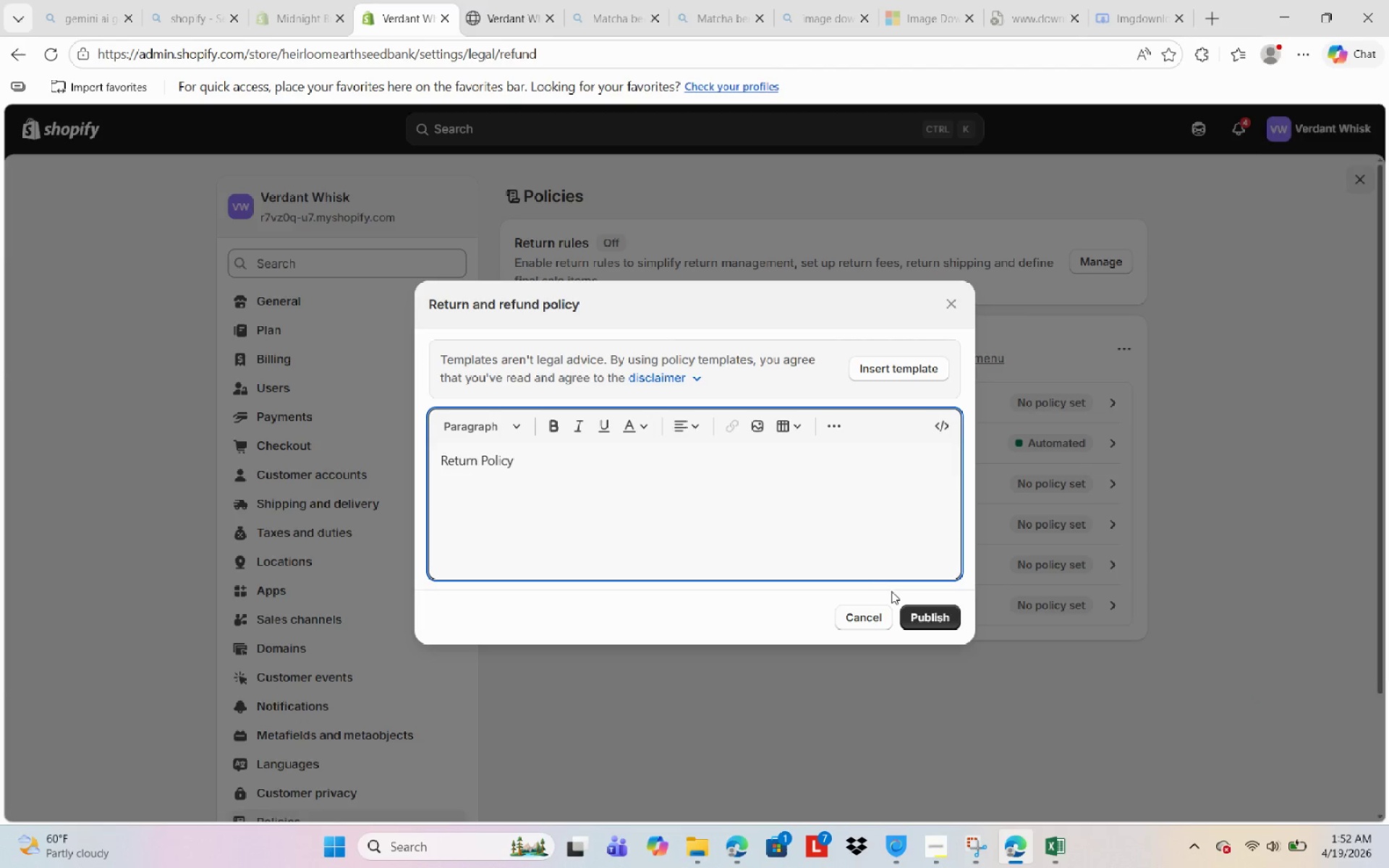 
left_click([938, 624])
 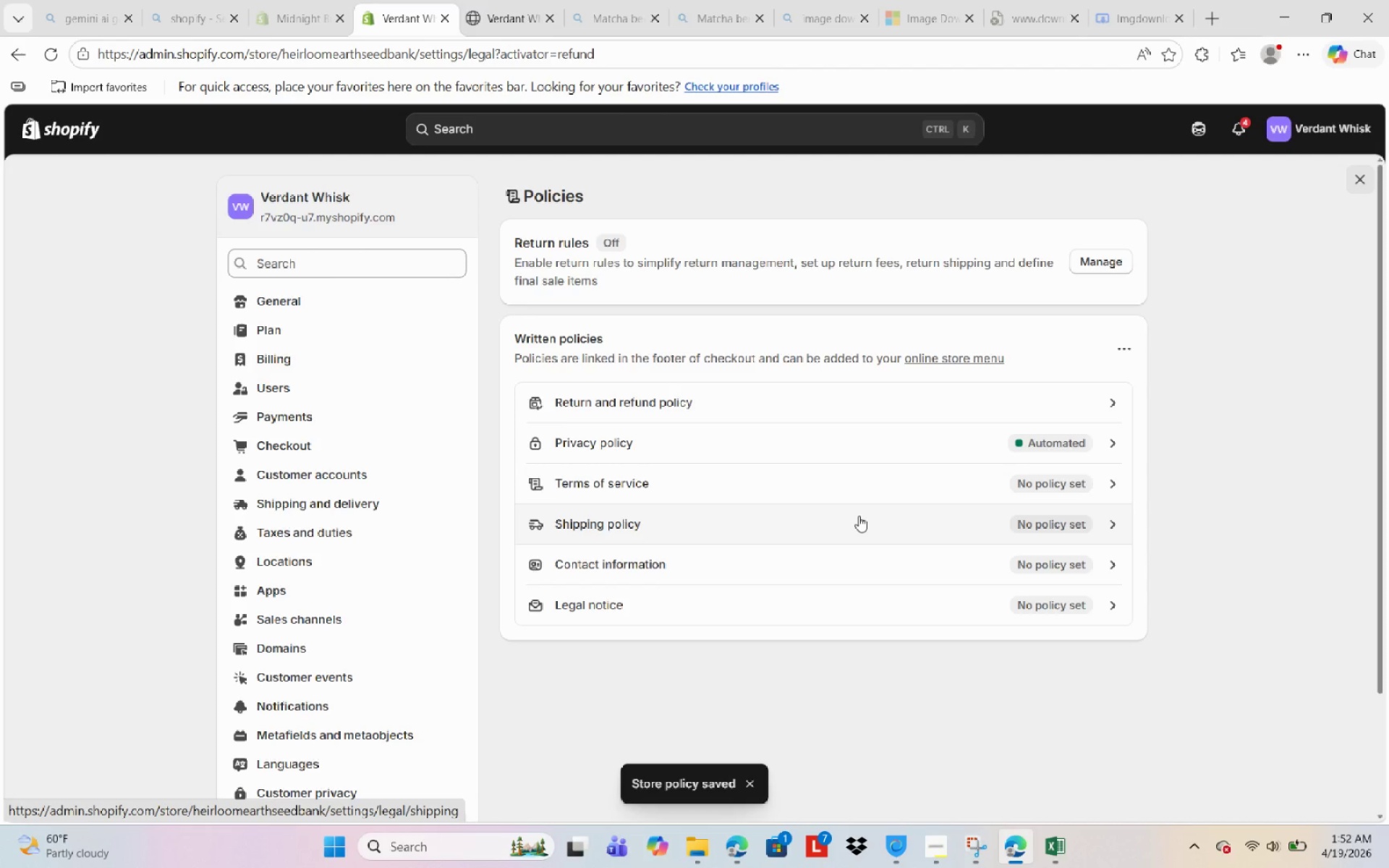 
wait(7.59)
 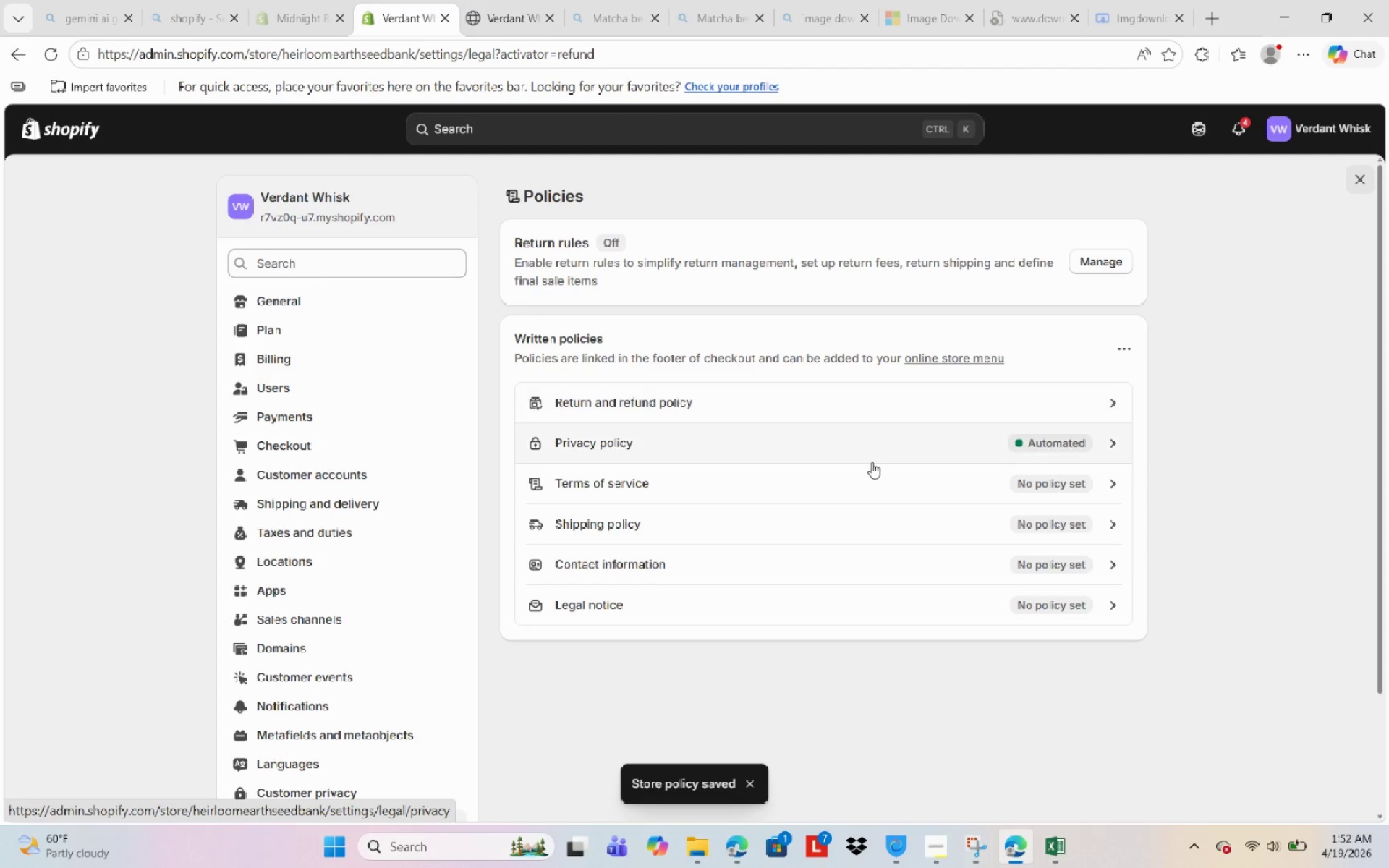 
left_click([655, 484])
 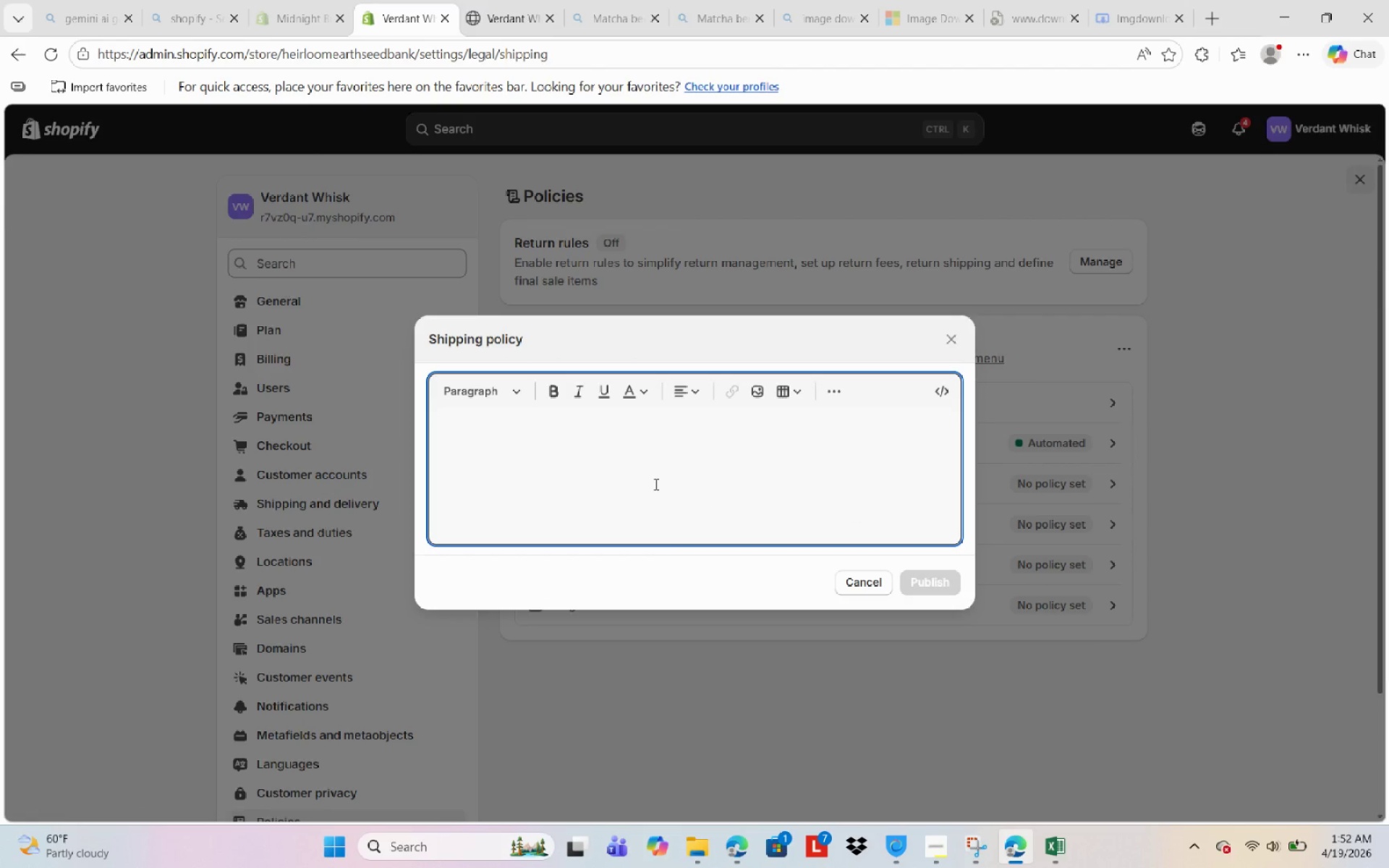 
type(Shipping Policy)
key(NumpadEnter)
 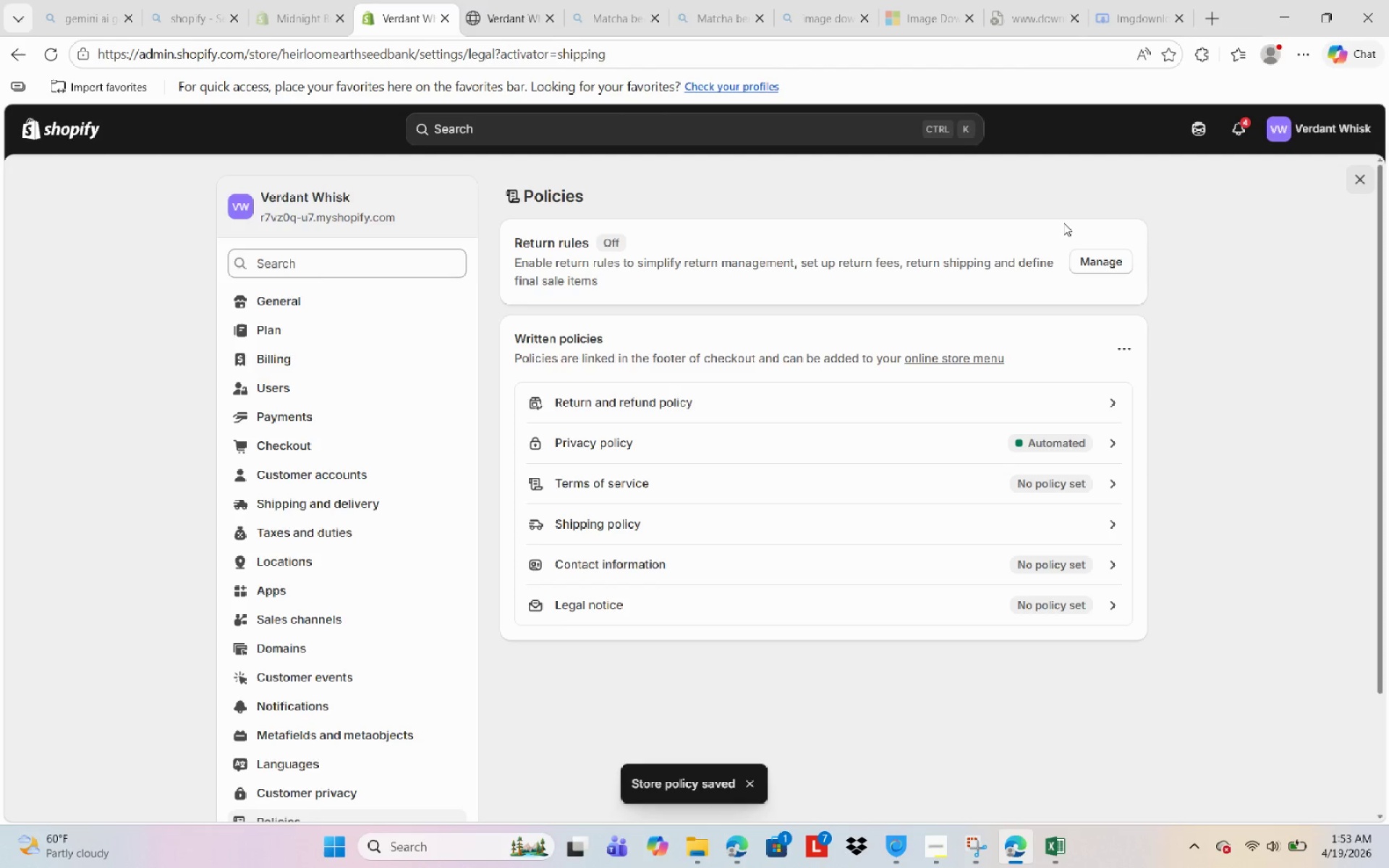 
left_click([1351, 176])
 